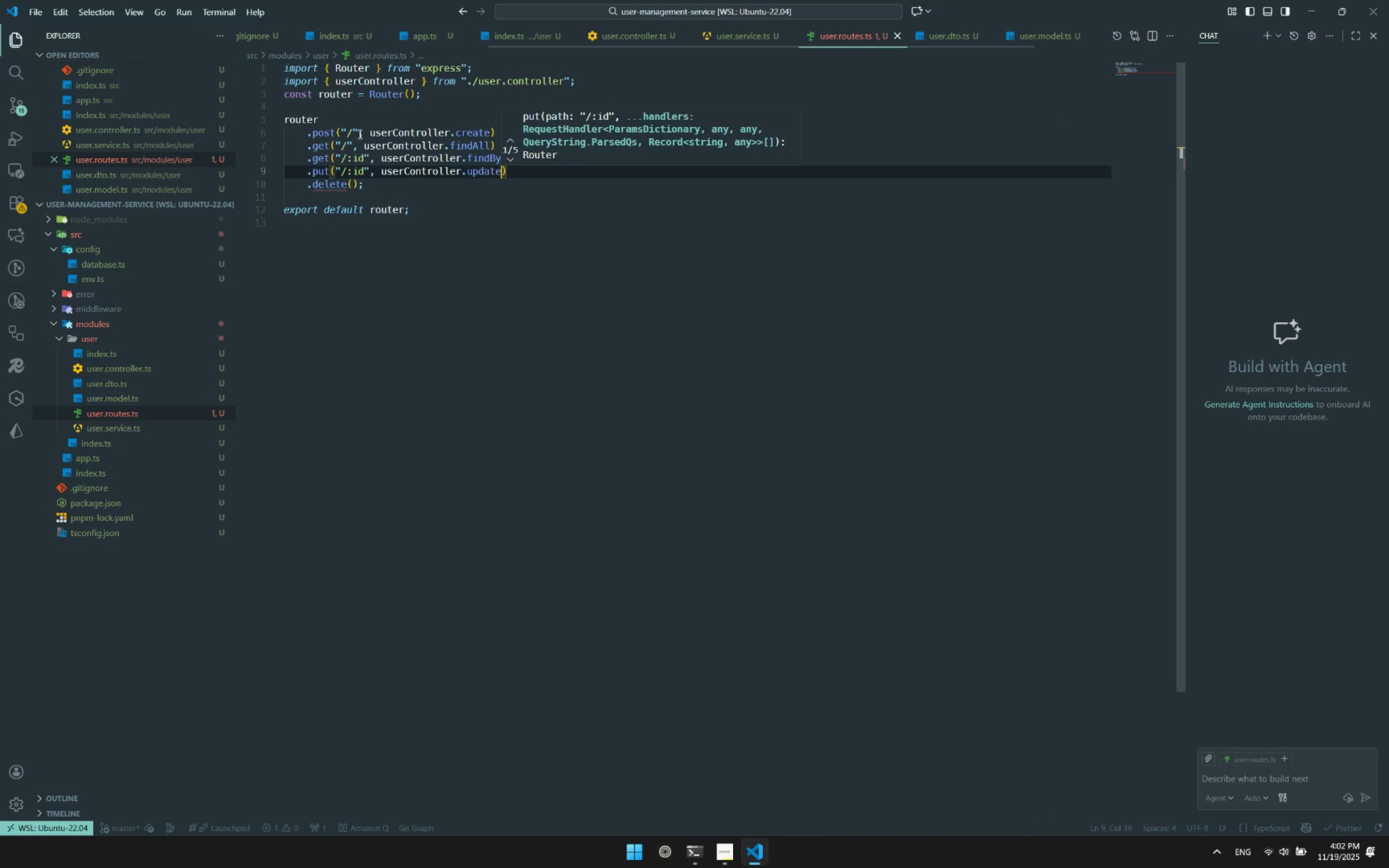 
key(Control+ArrowDown)
 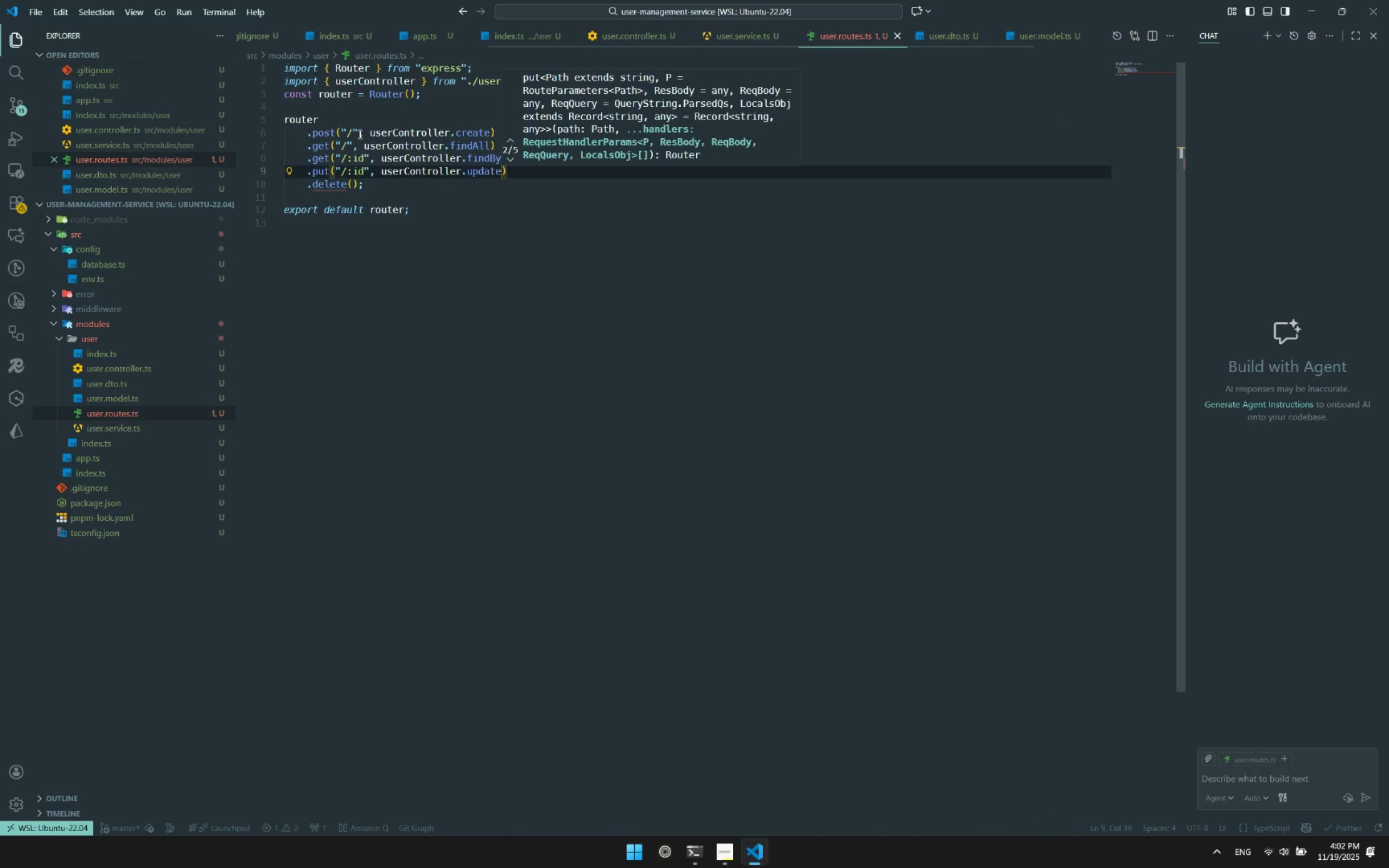 
key(Control+ArrowDown)
 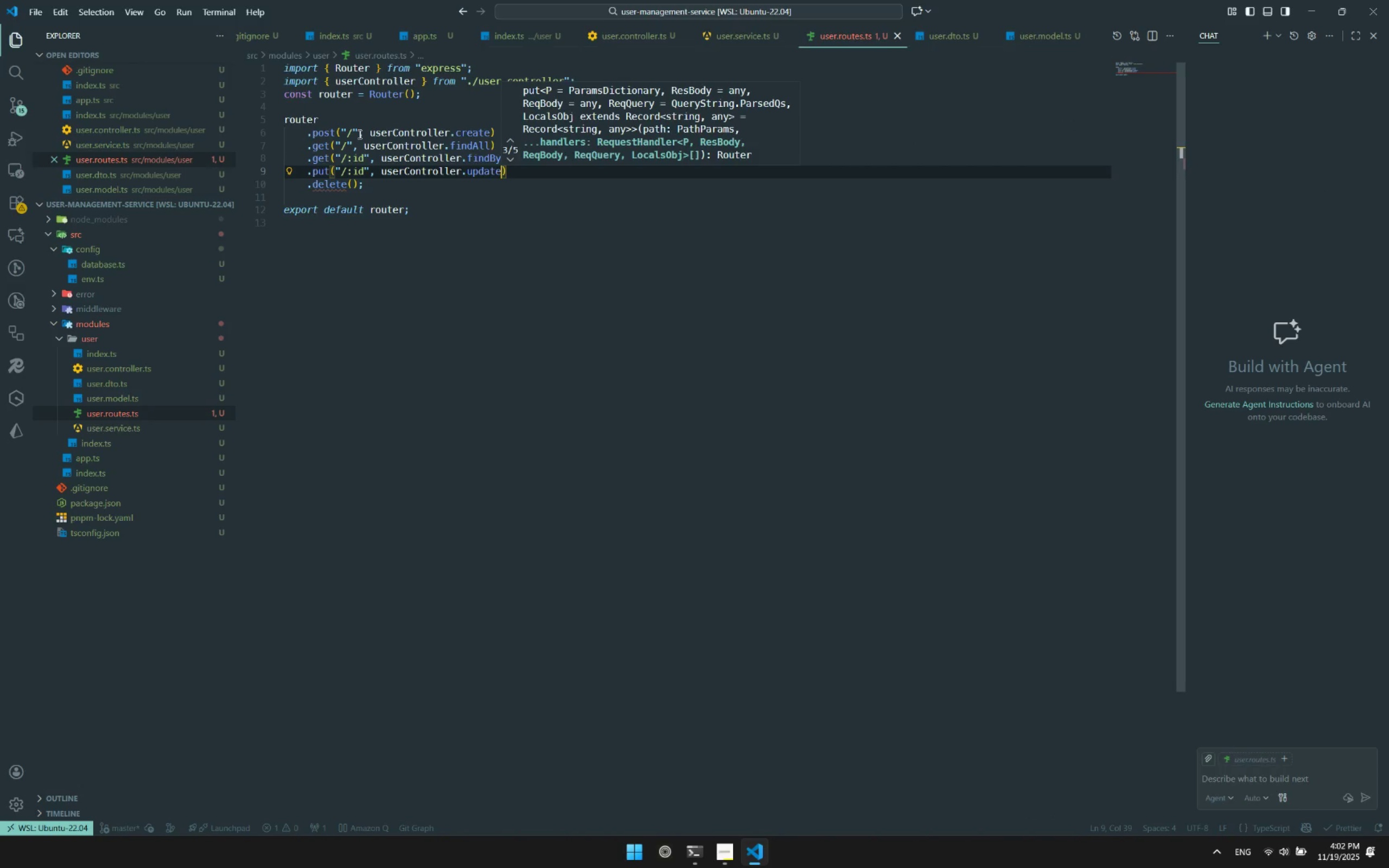 
key(Control+Escape)
 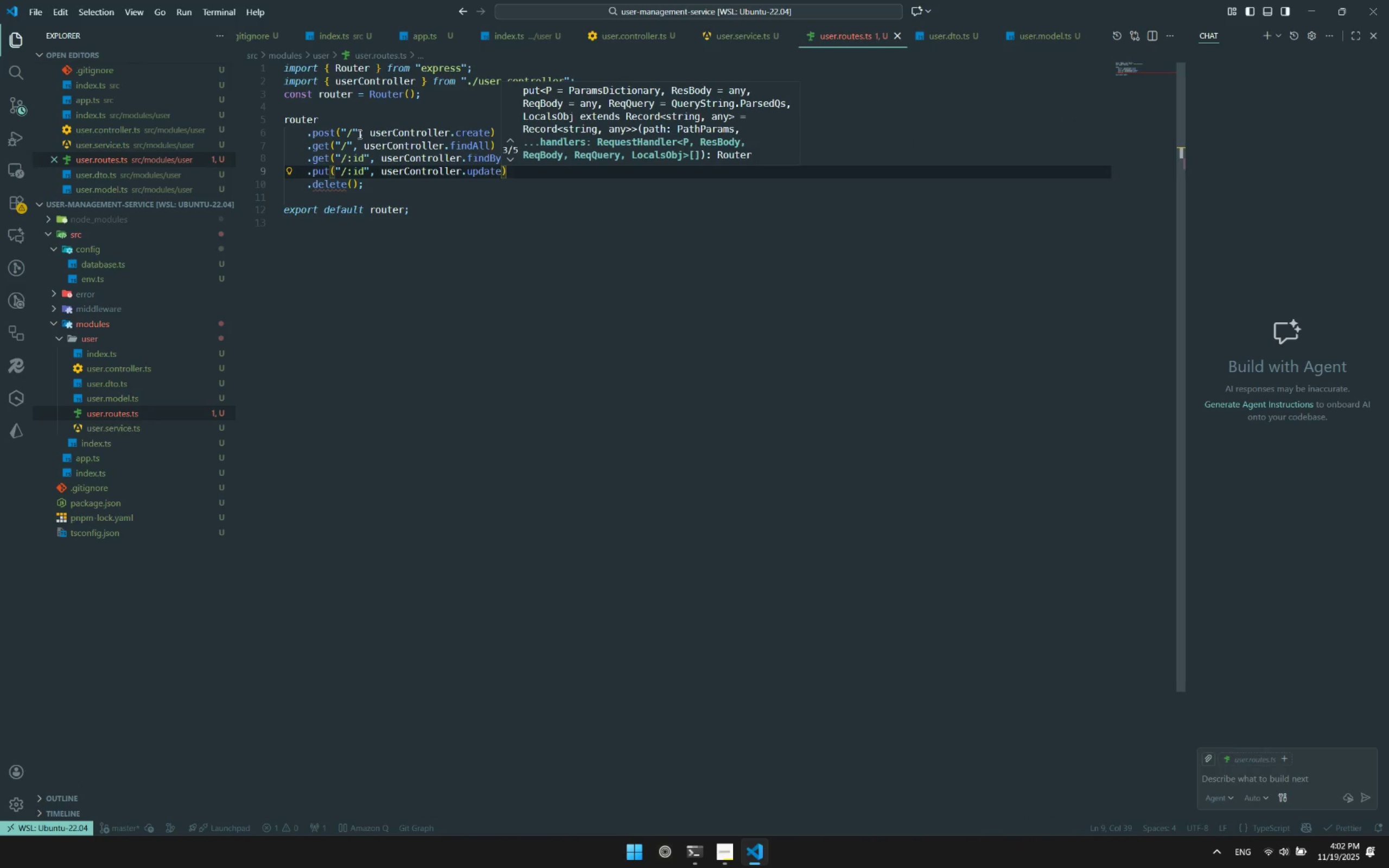 
key(Control+ArrowDown)
 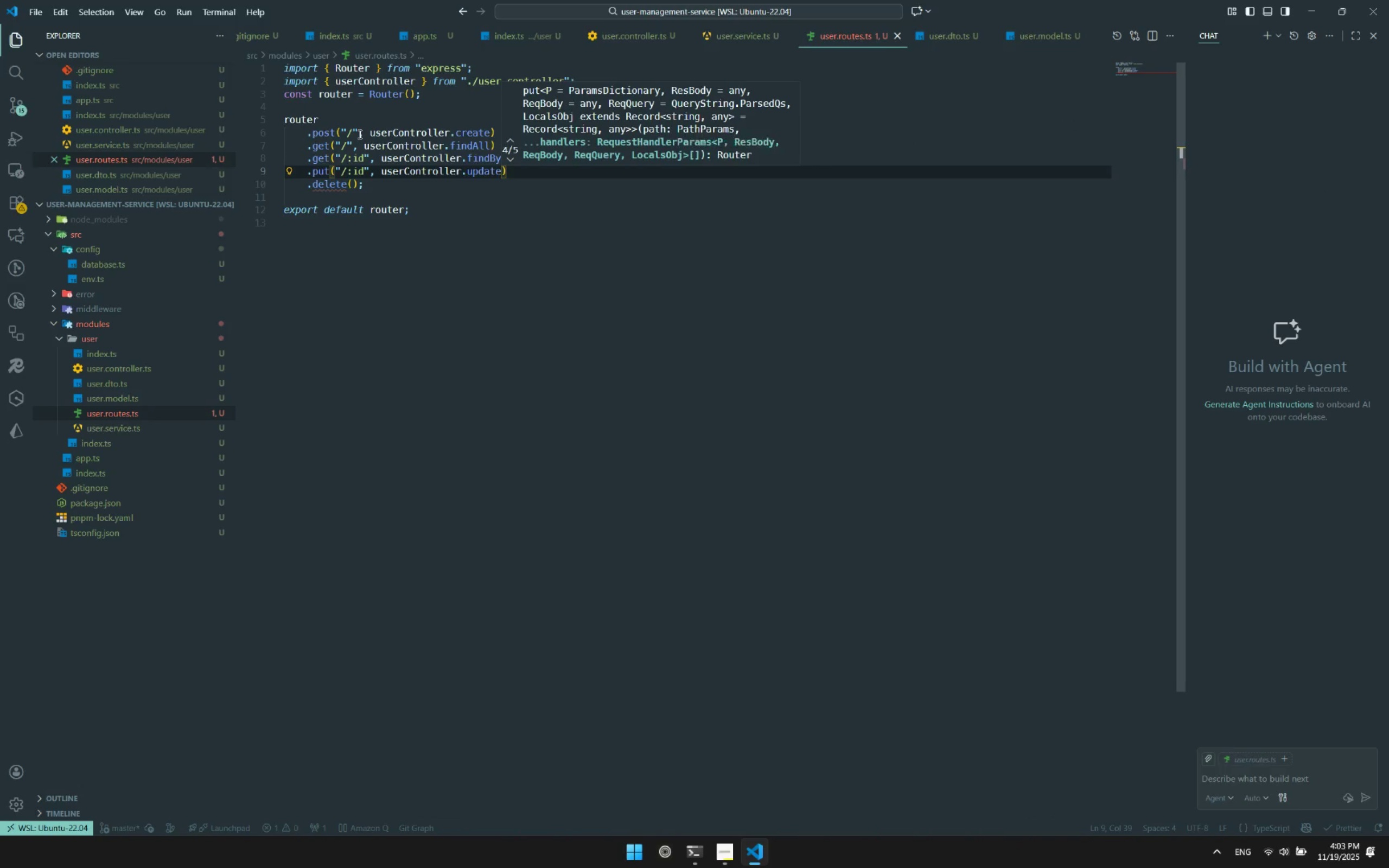 
key(ArrowDown)
 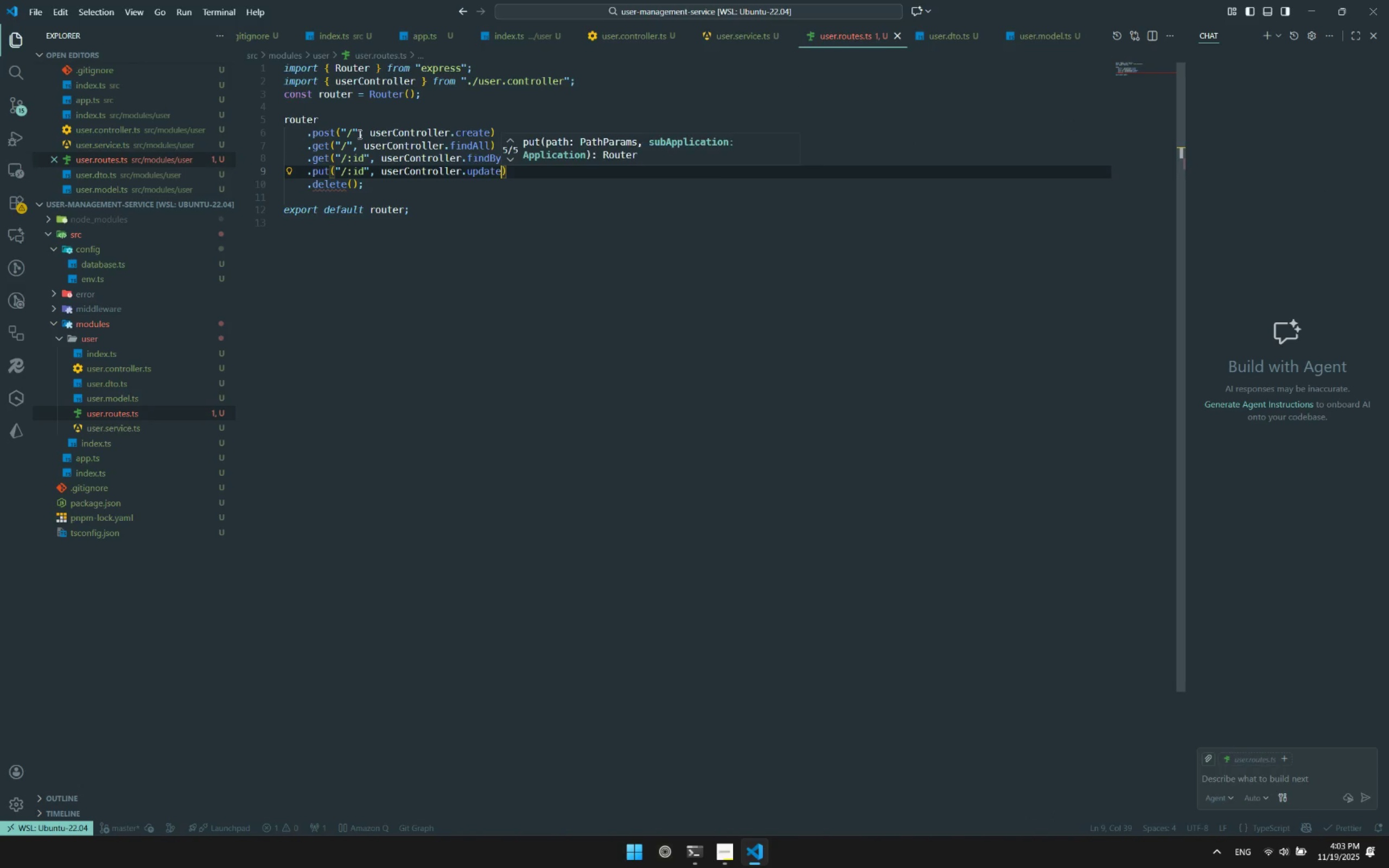 
key(Escape)
 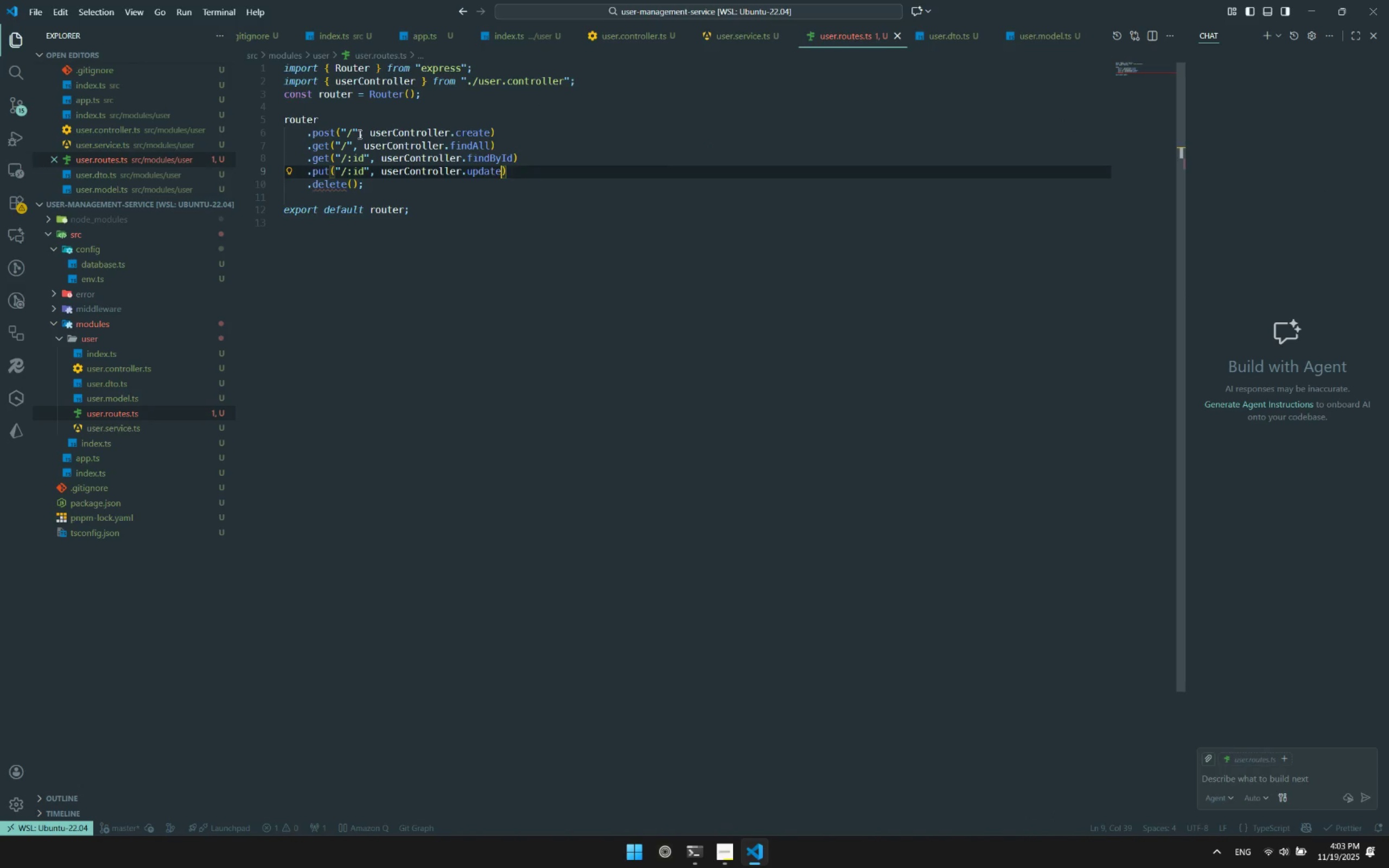 
key(ArrowDown)
 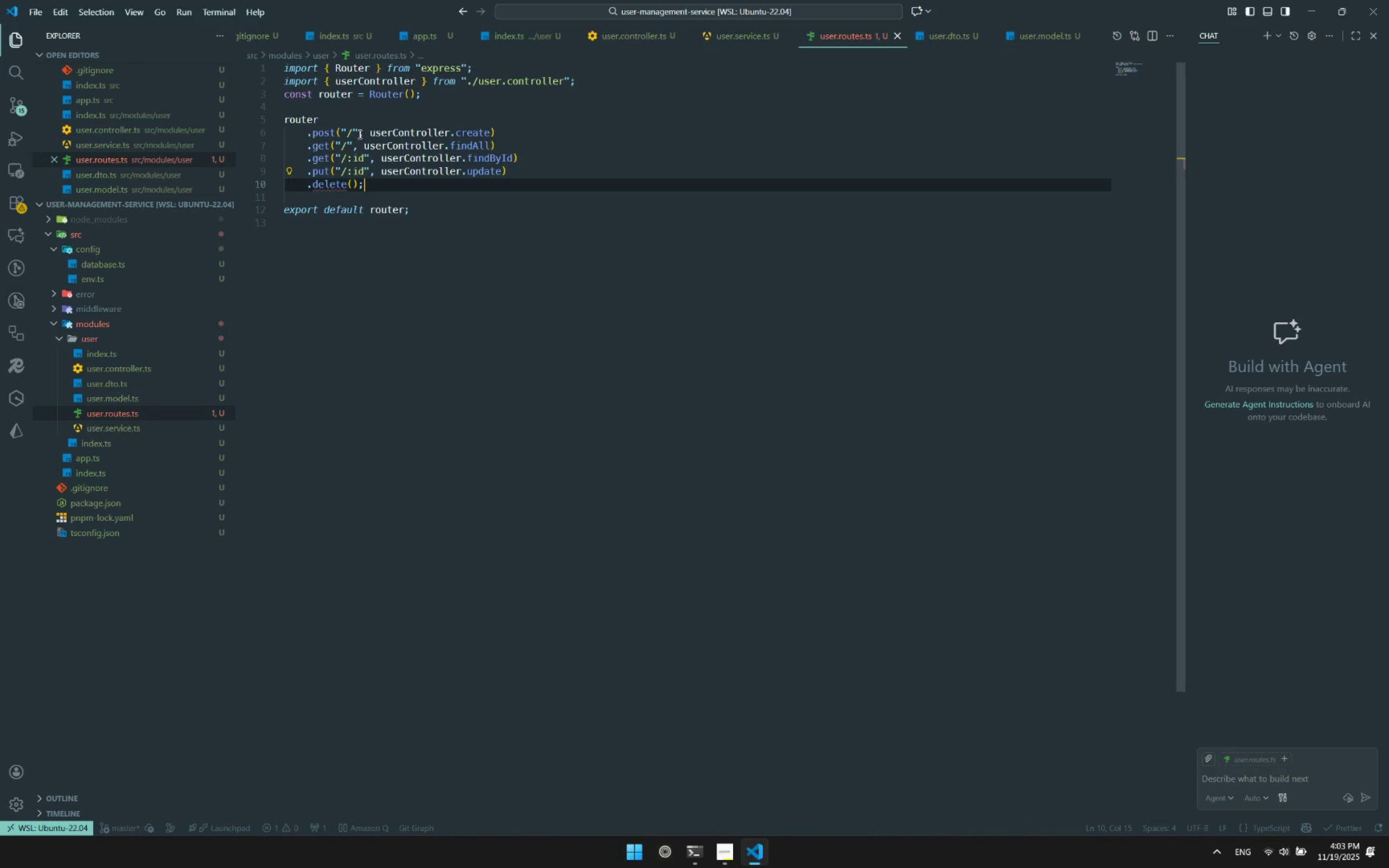 
key(ArrowLeft)
 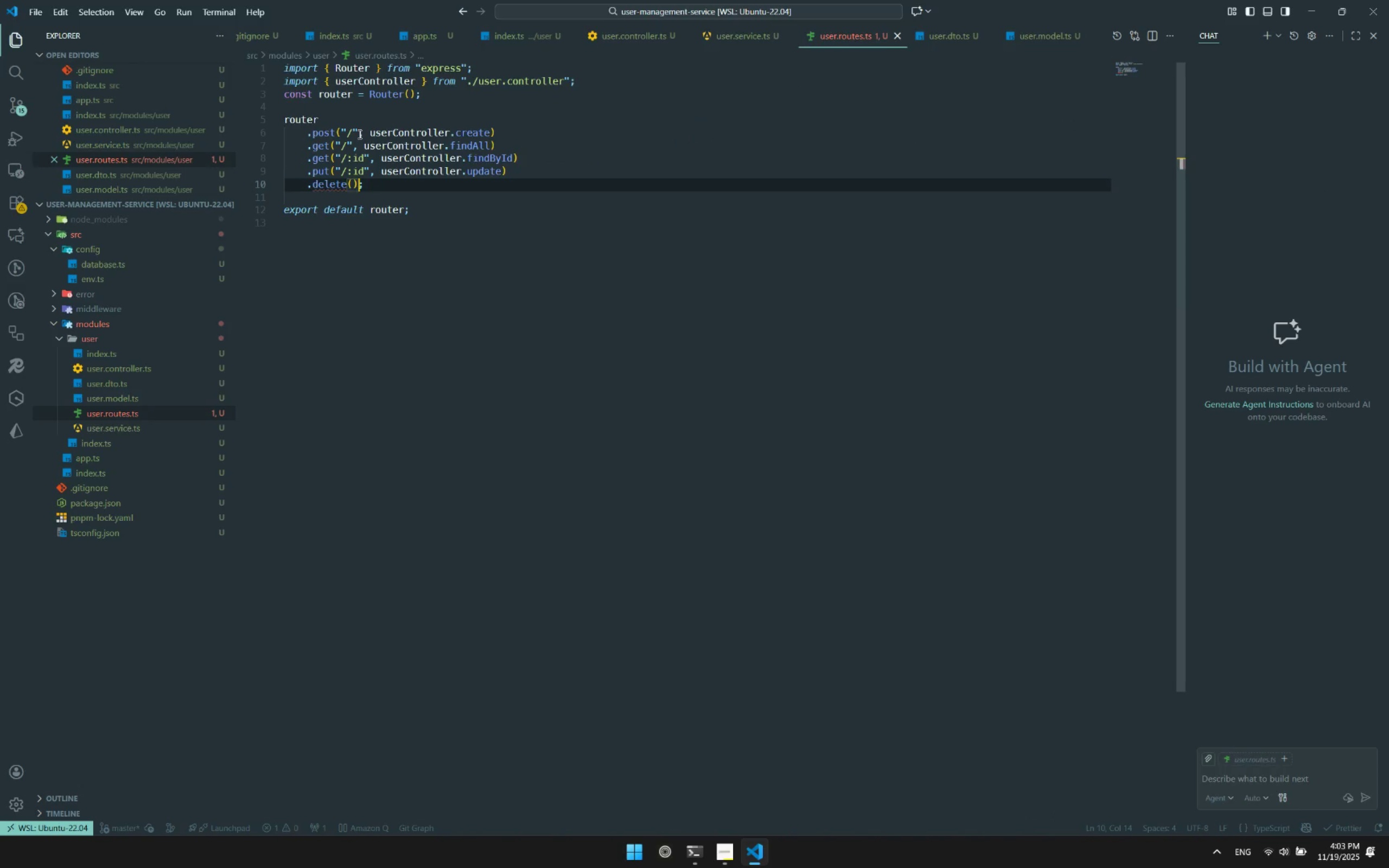 
key(ArrowLeft)
 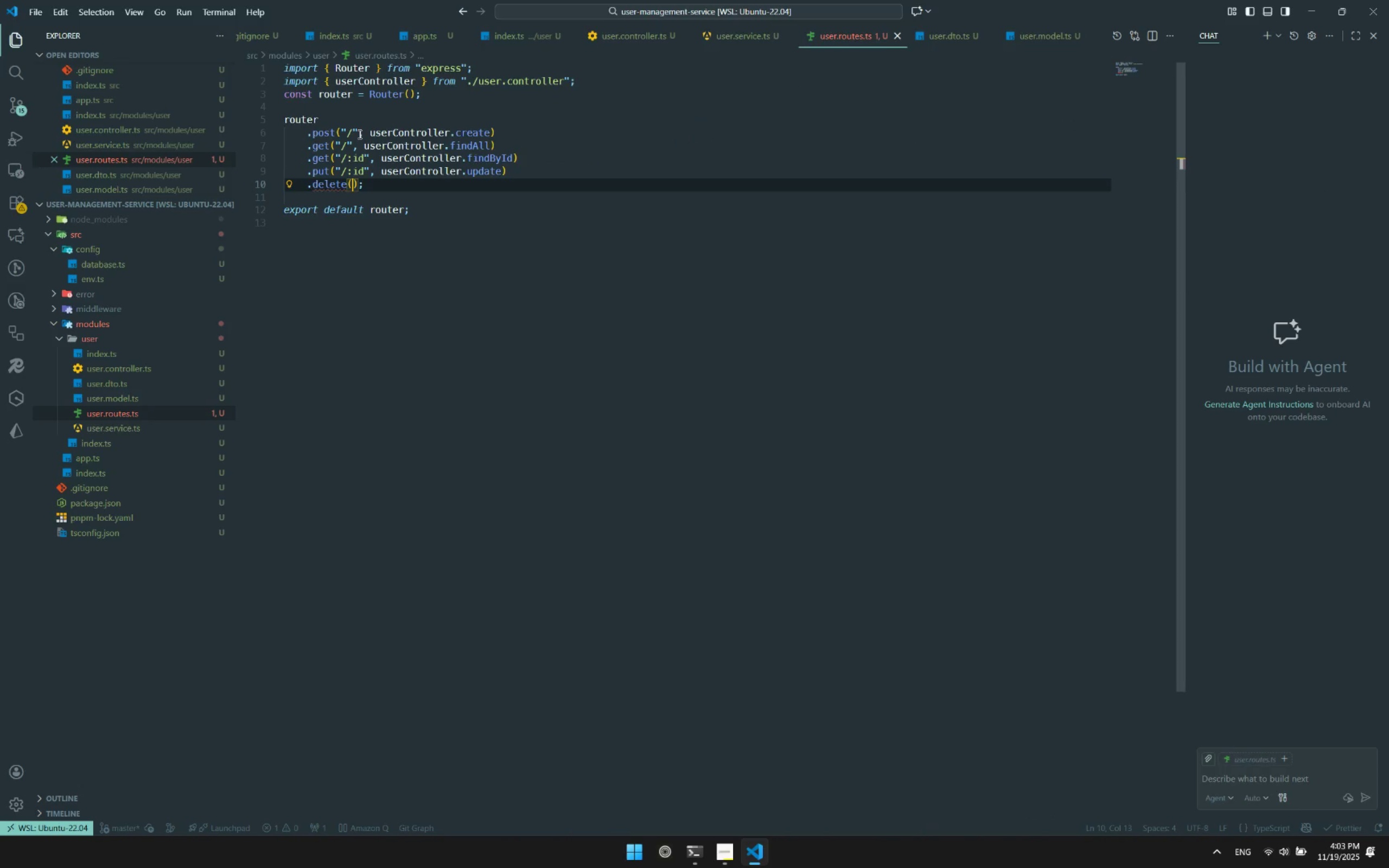 
type(:)
key(Backspace)
type("/:id)
 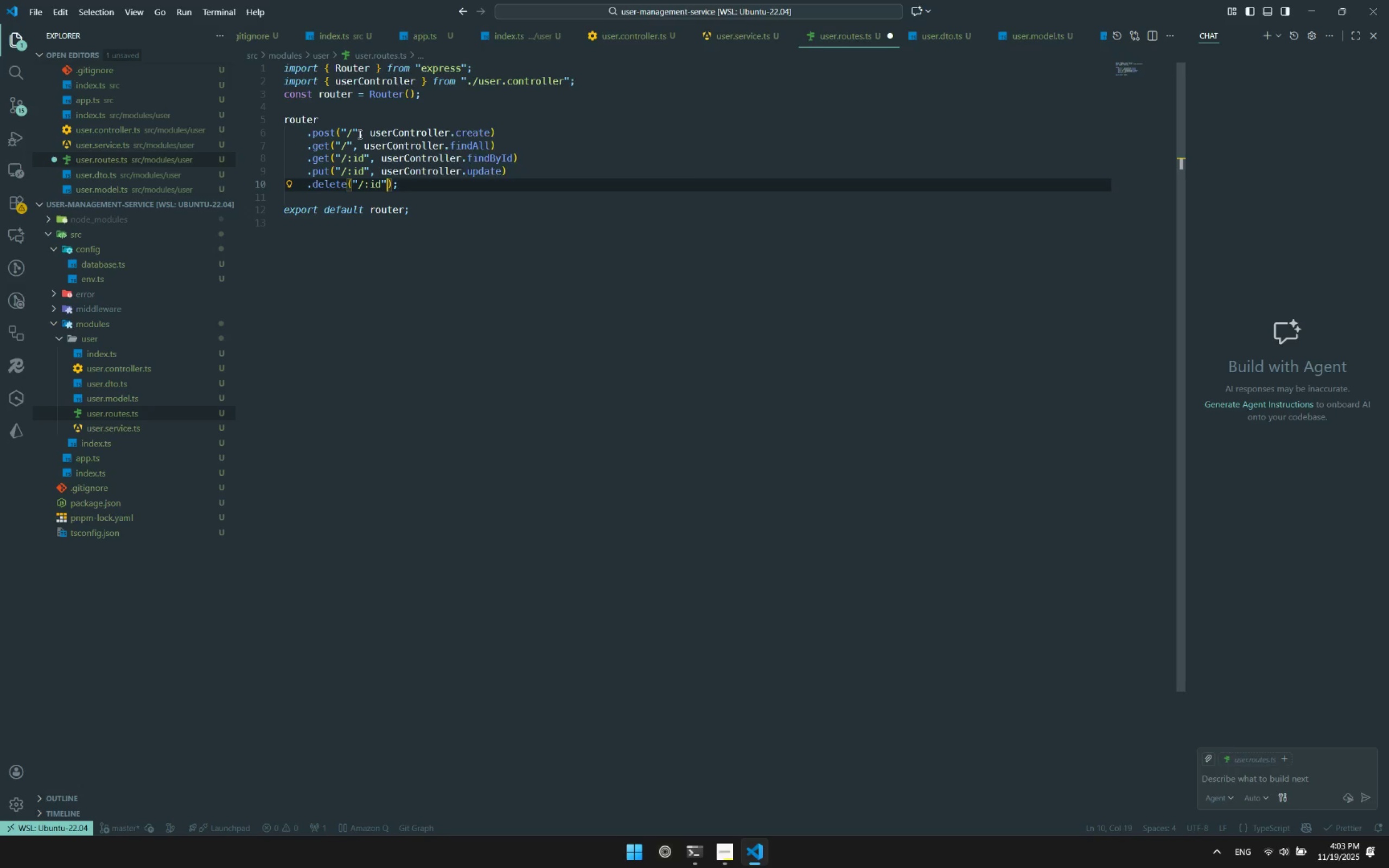 
 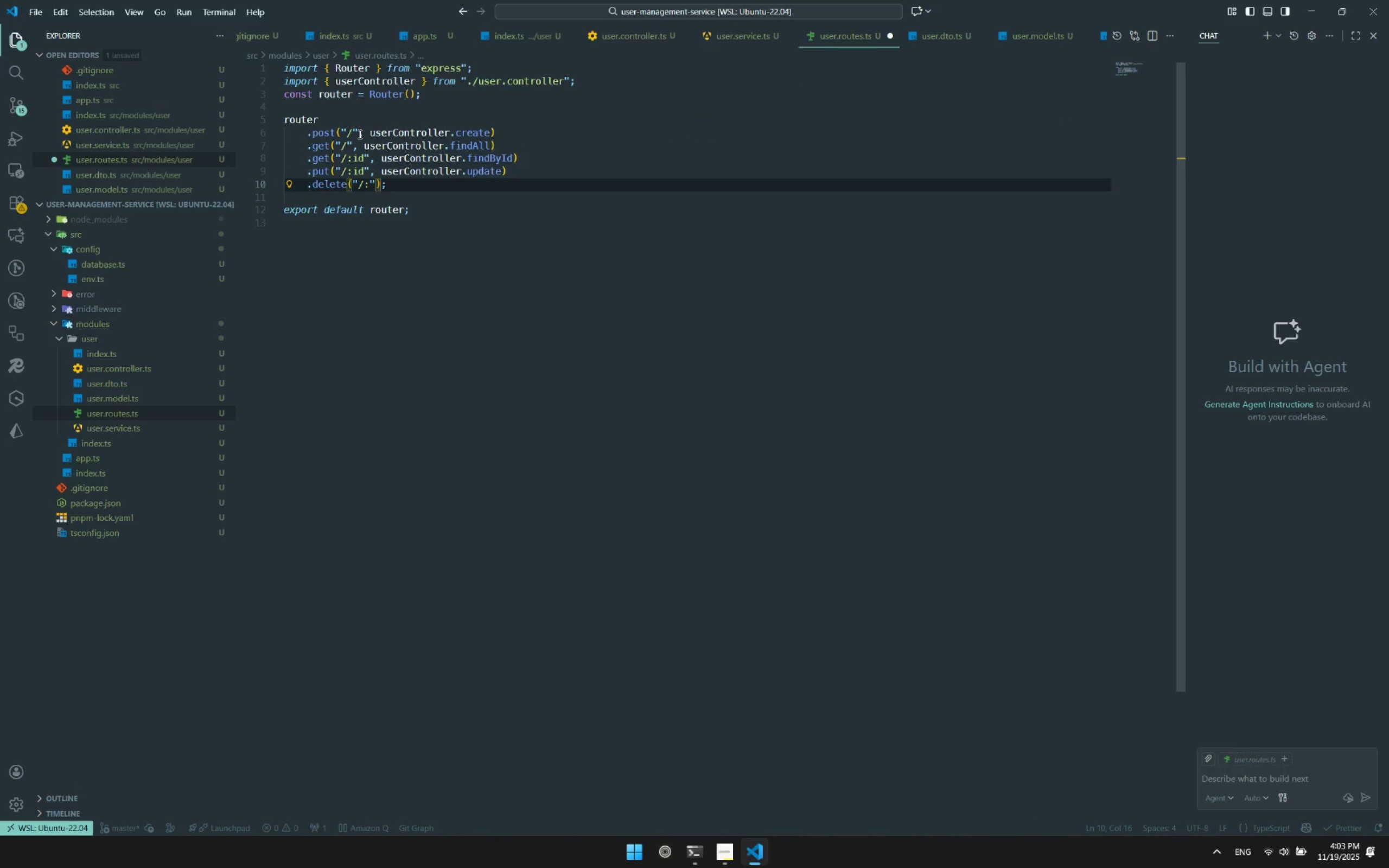 
key(ArrowRight)
 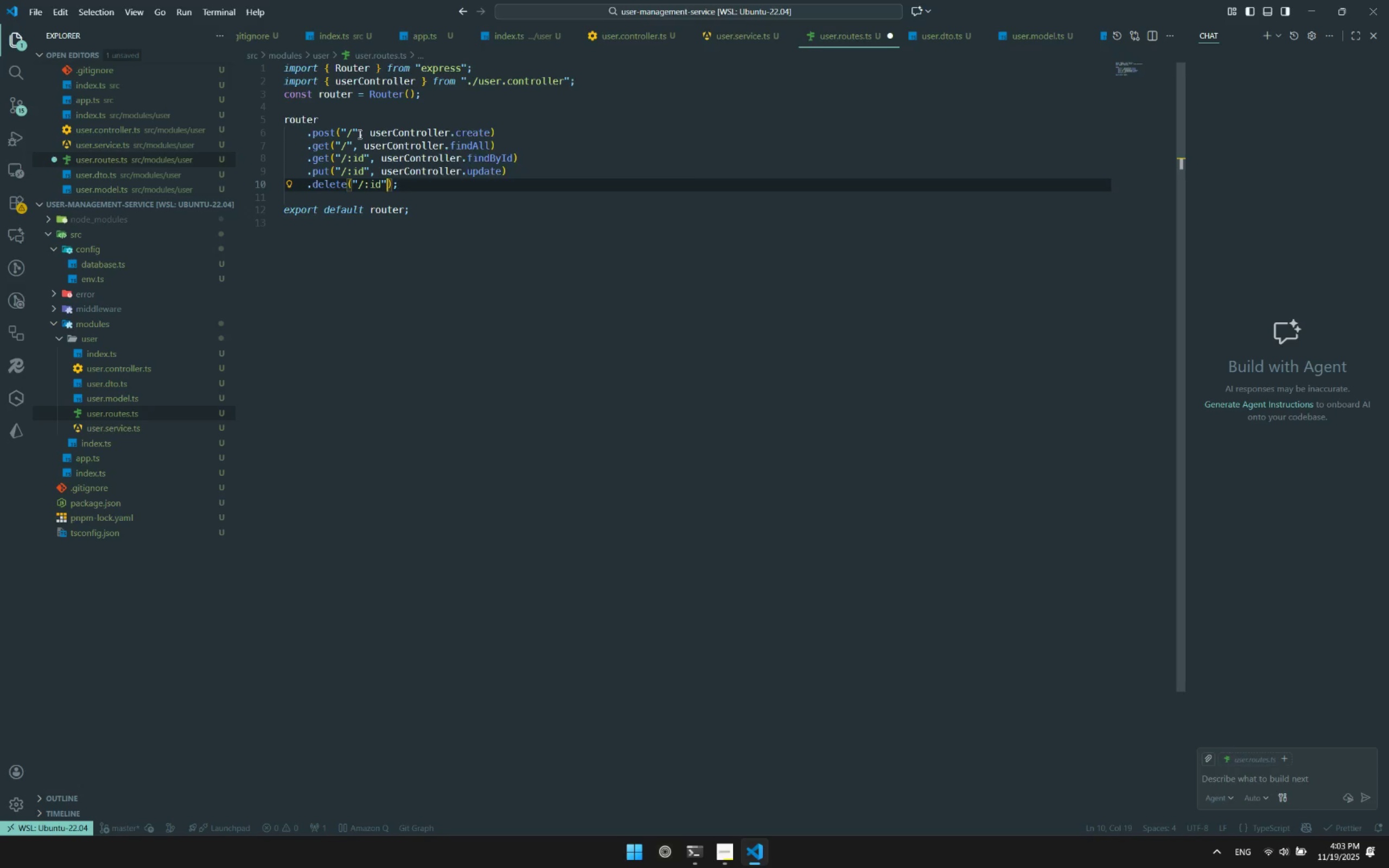 
type(,user)
 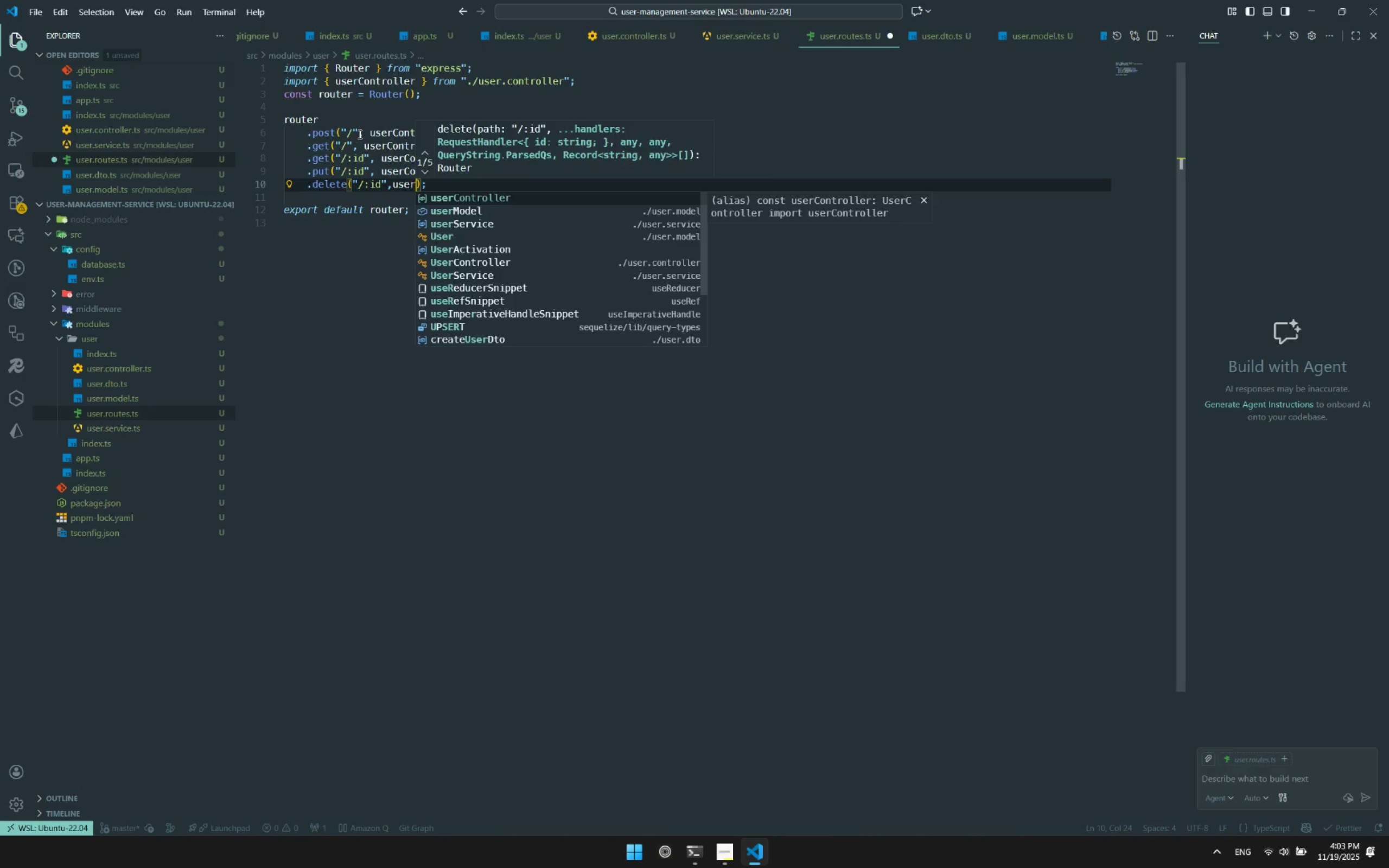 
key(Enter)
 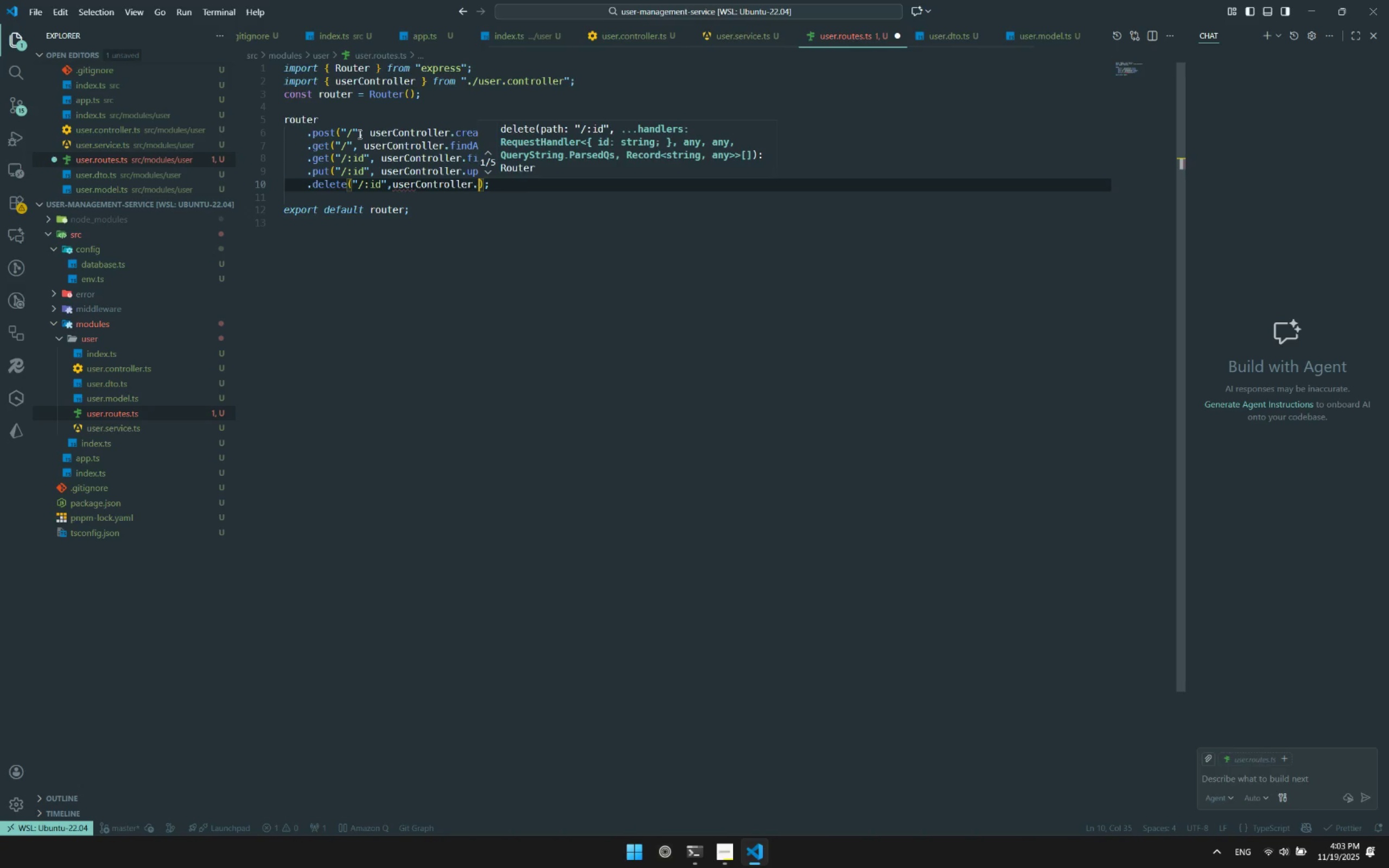 
type(.de)
 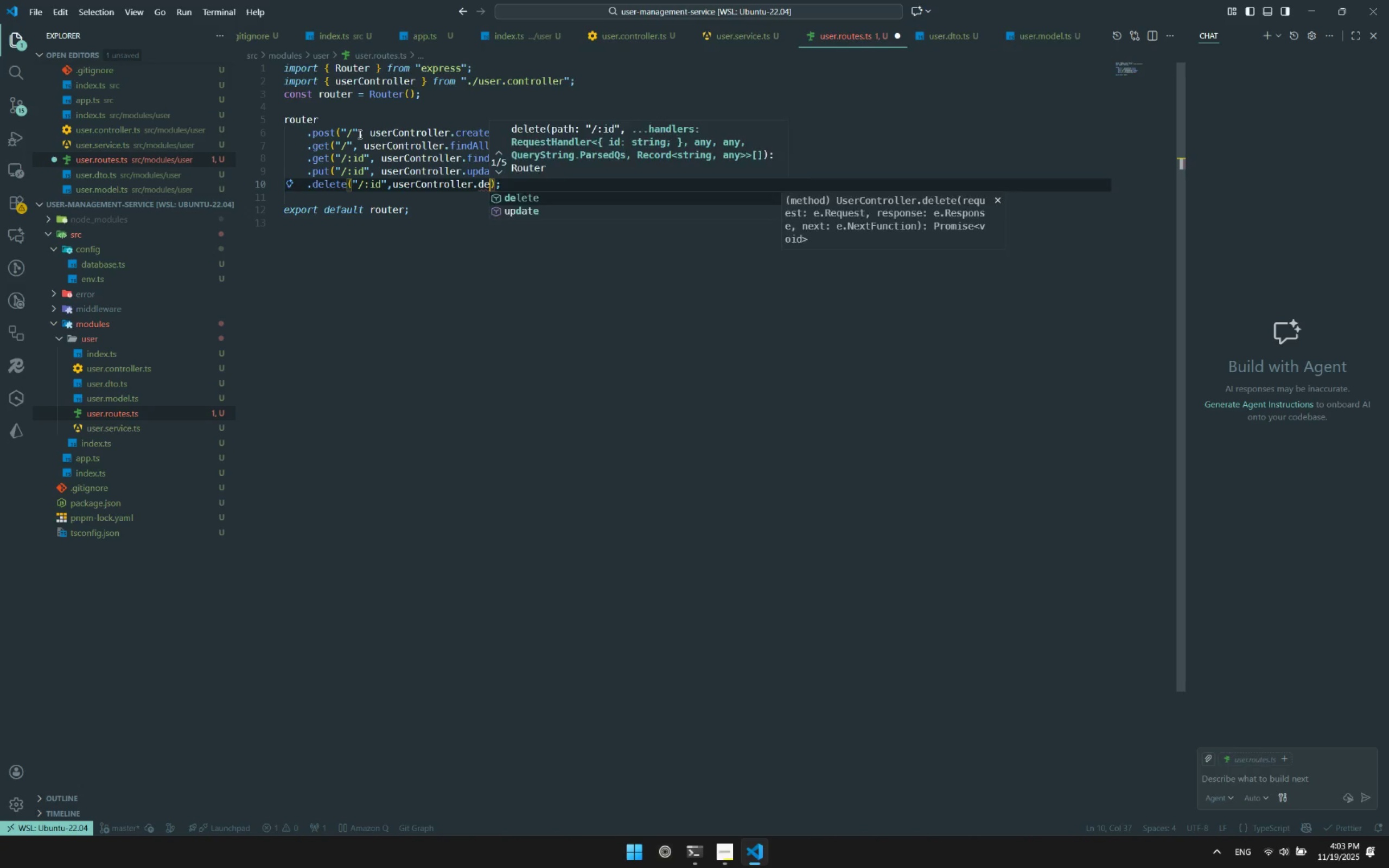 
key(Enter)
 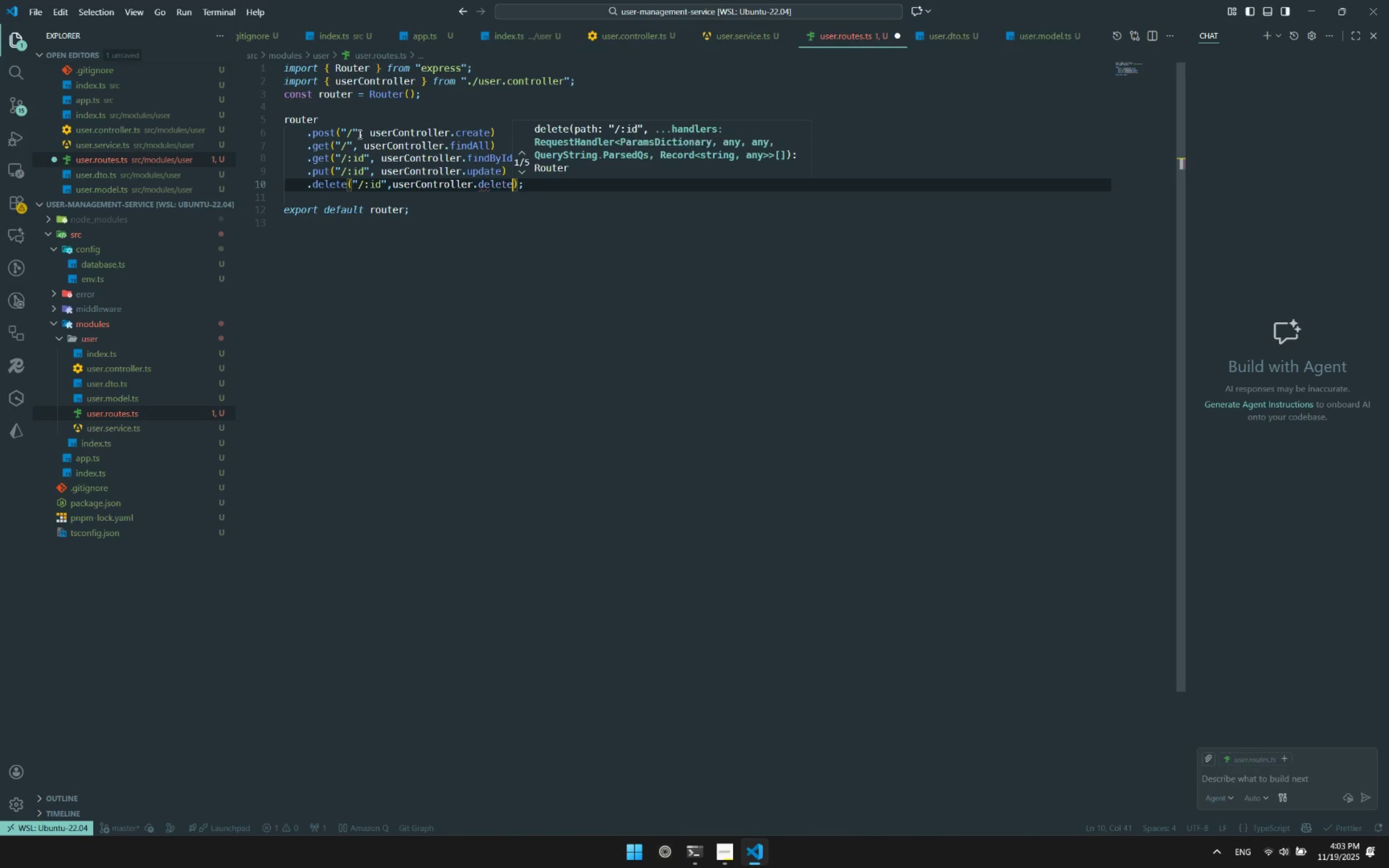 
key(Control+ControlLeft)
 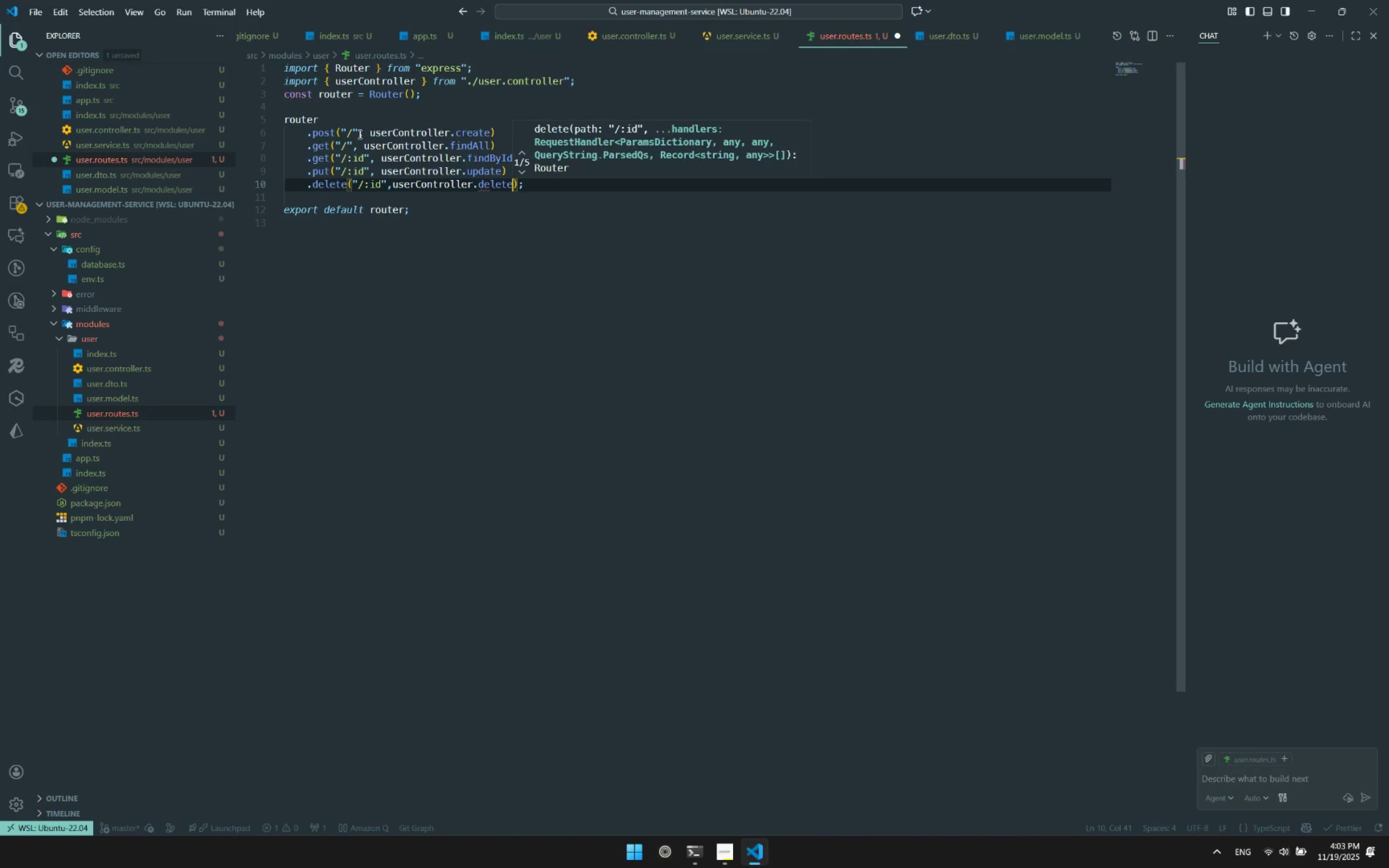 
key(Control+S)
 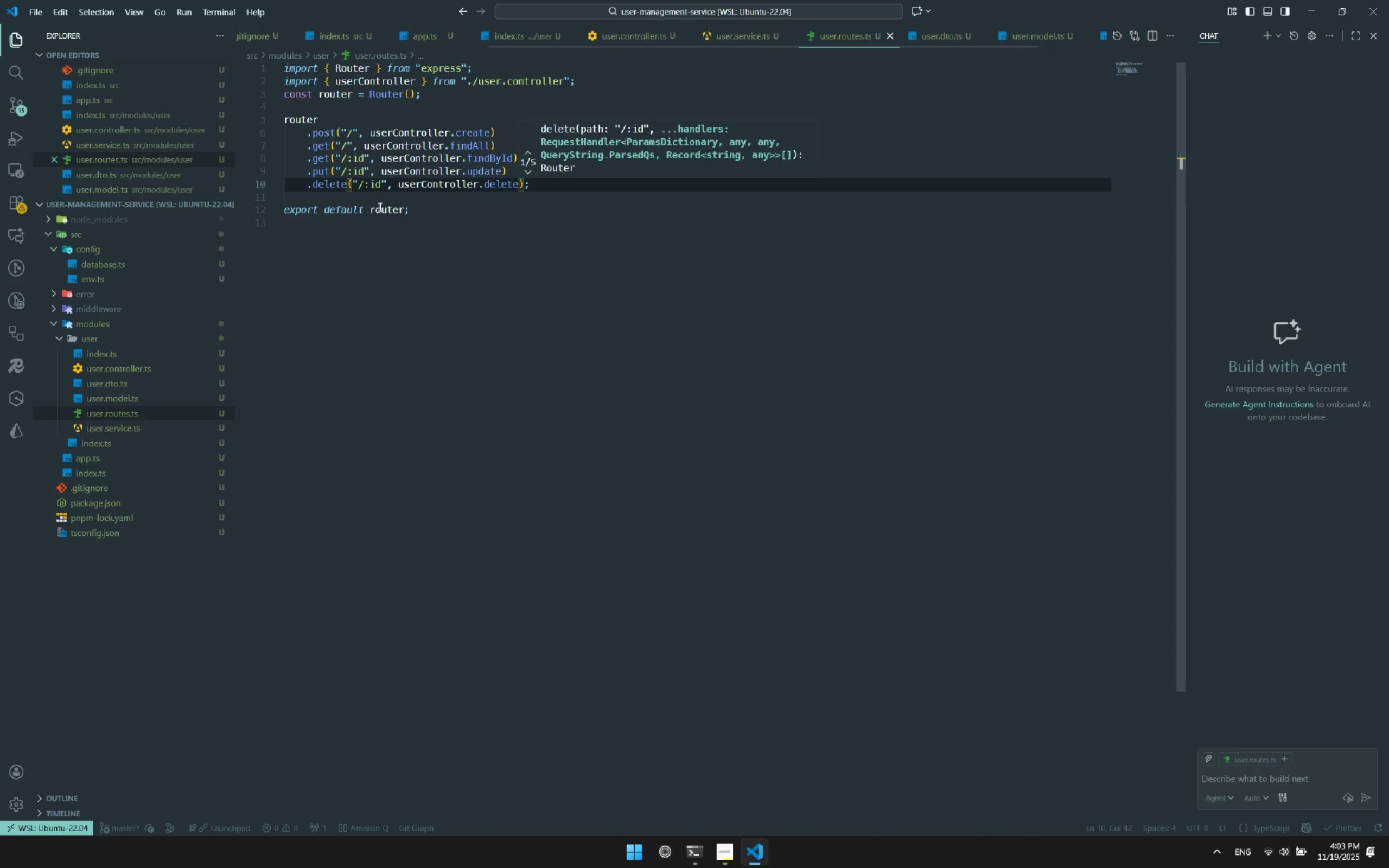 
left_click([399, 254])
 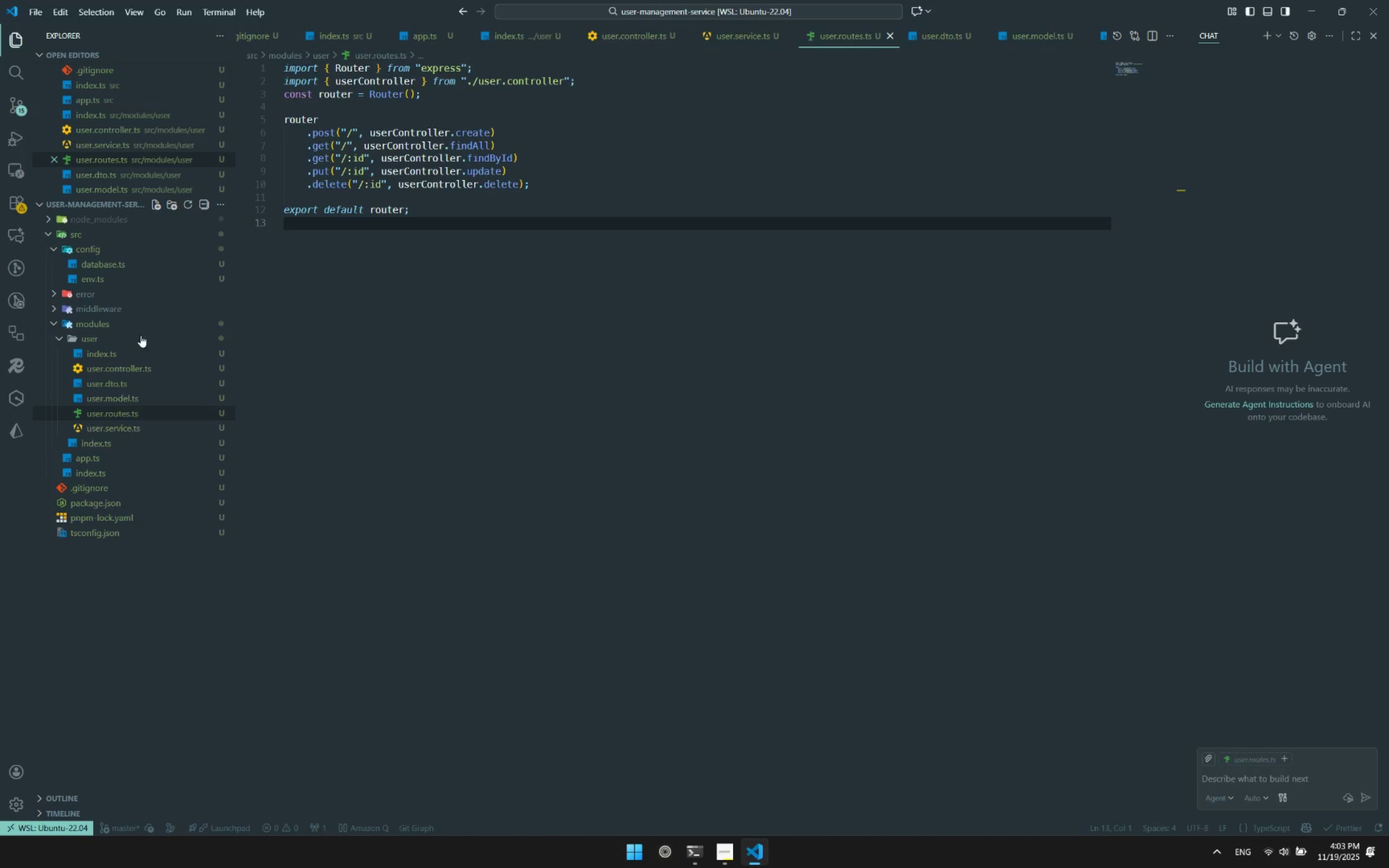 
mouse_move([108, 433])
 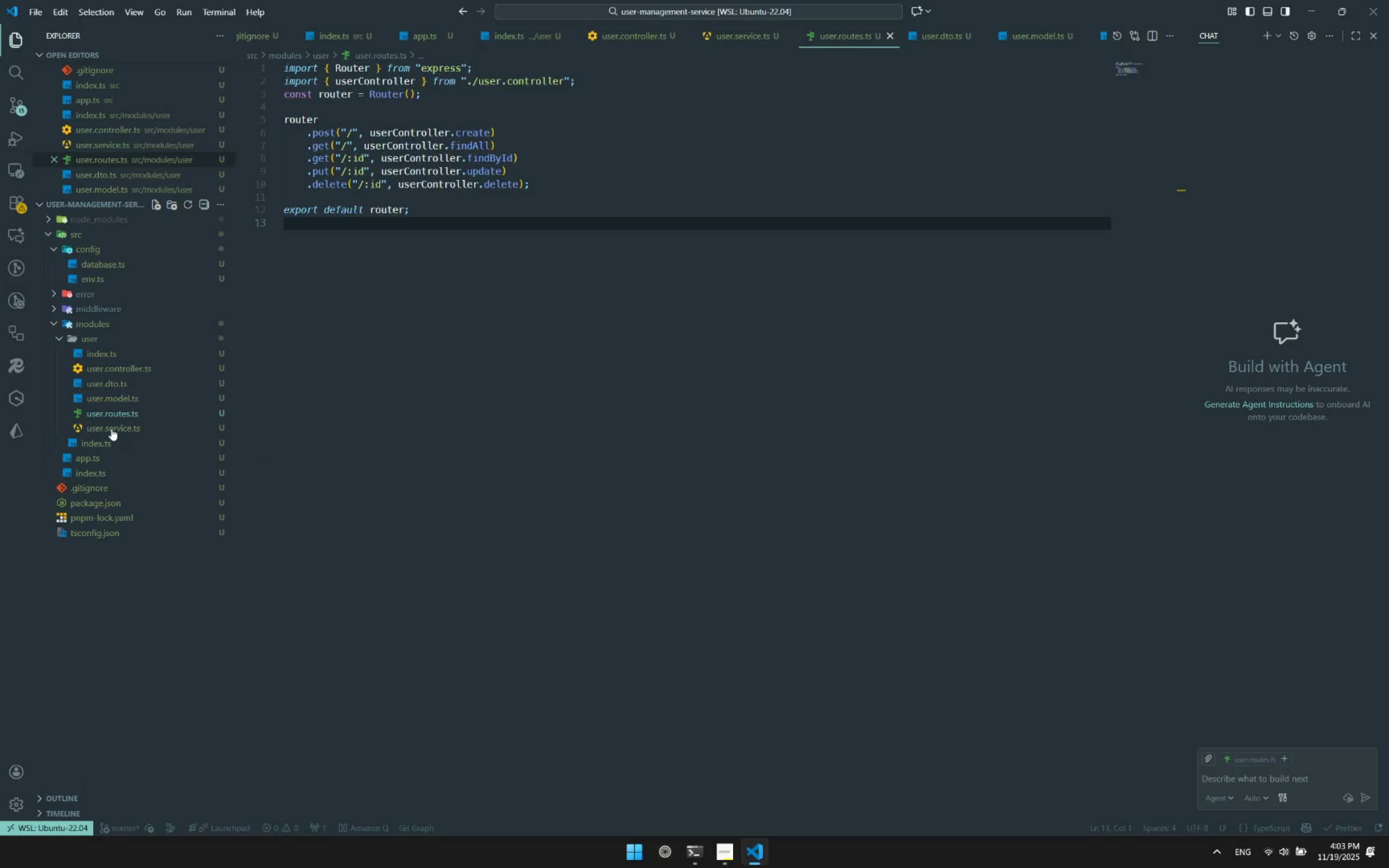 
left_click([111, 429])
 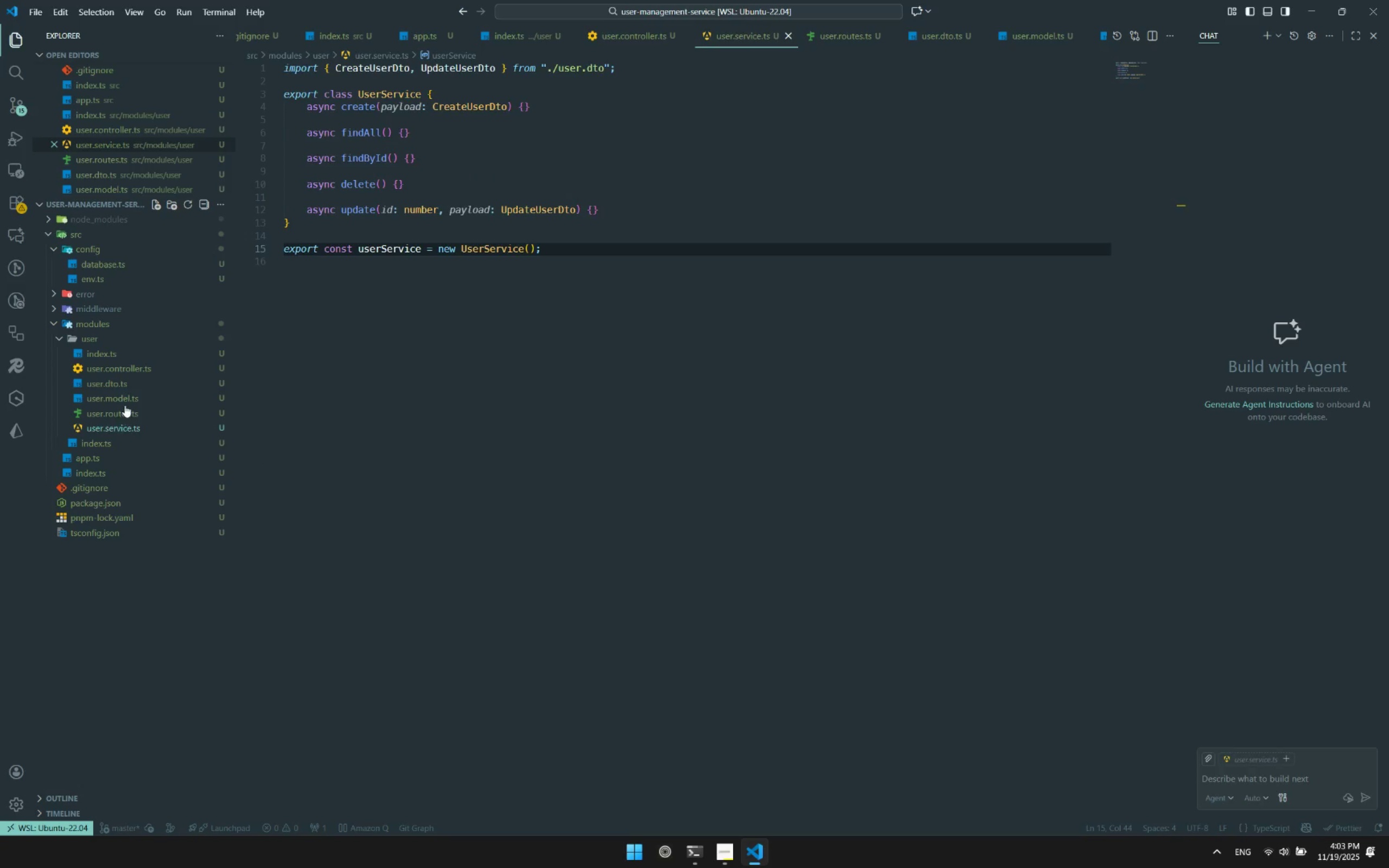 
left_click([125, 405])
 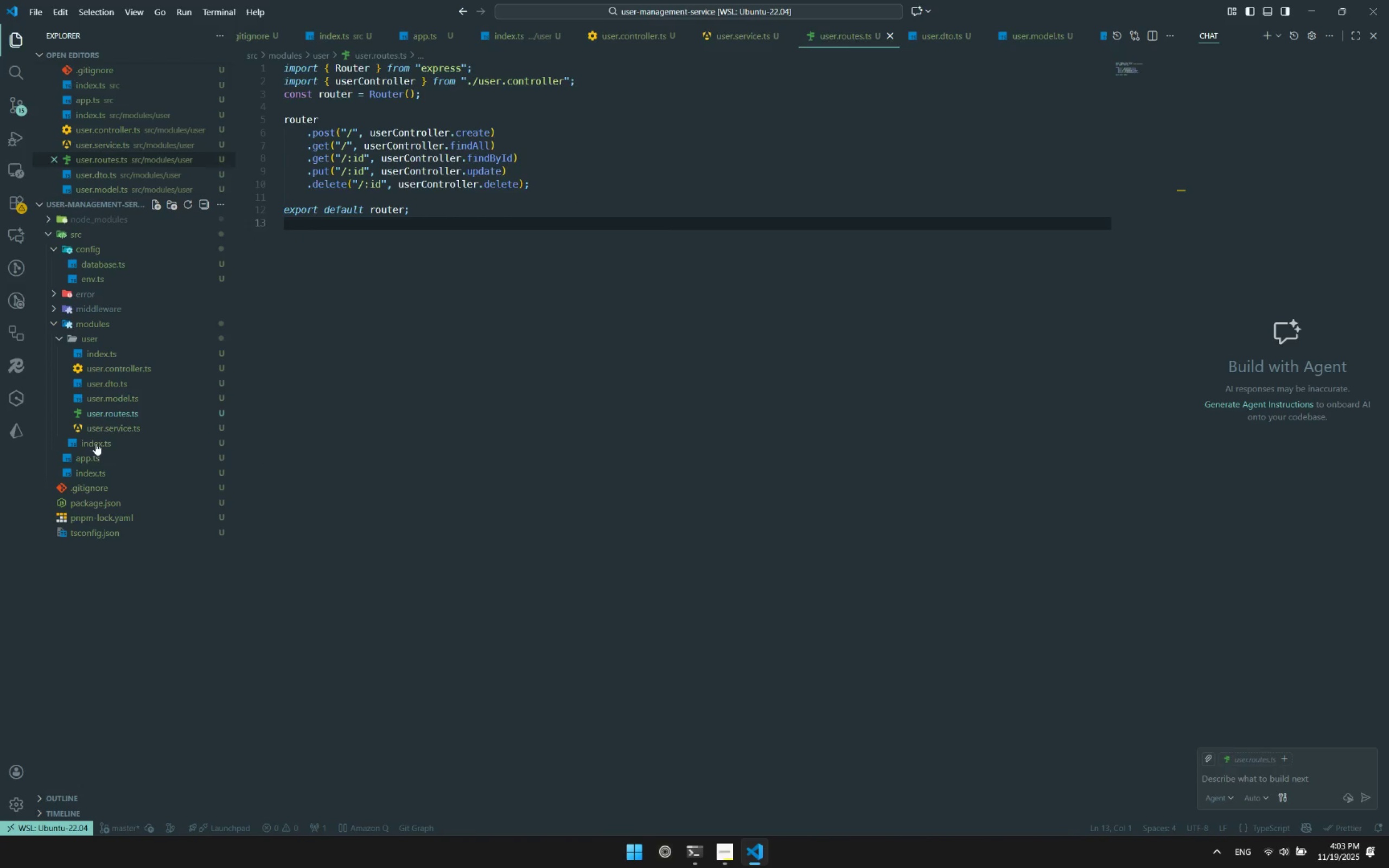 
left_click([95, 443])
 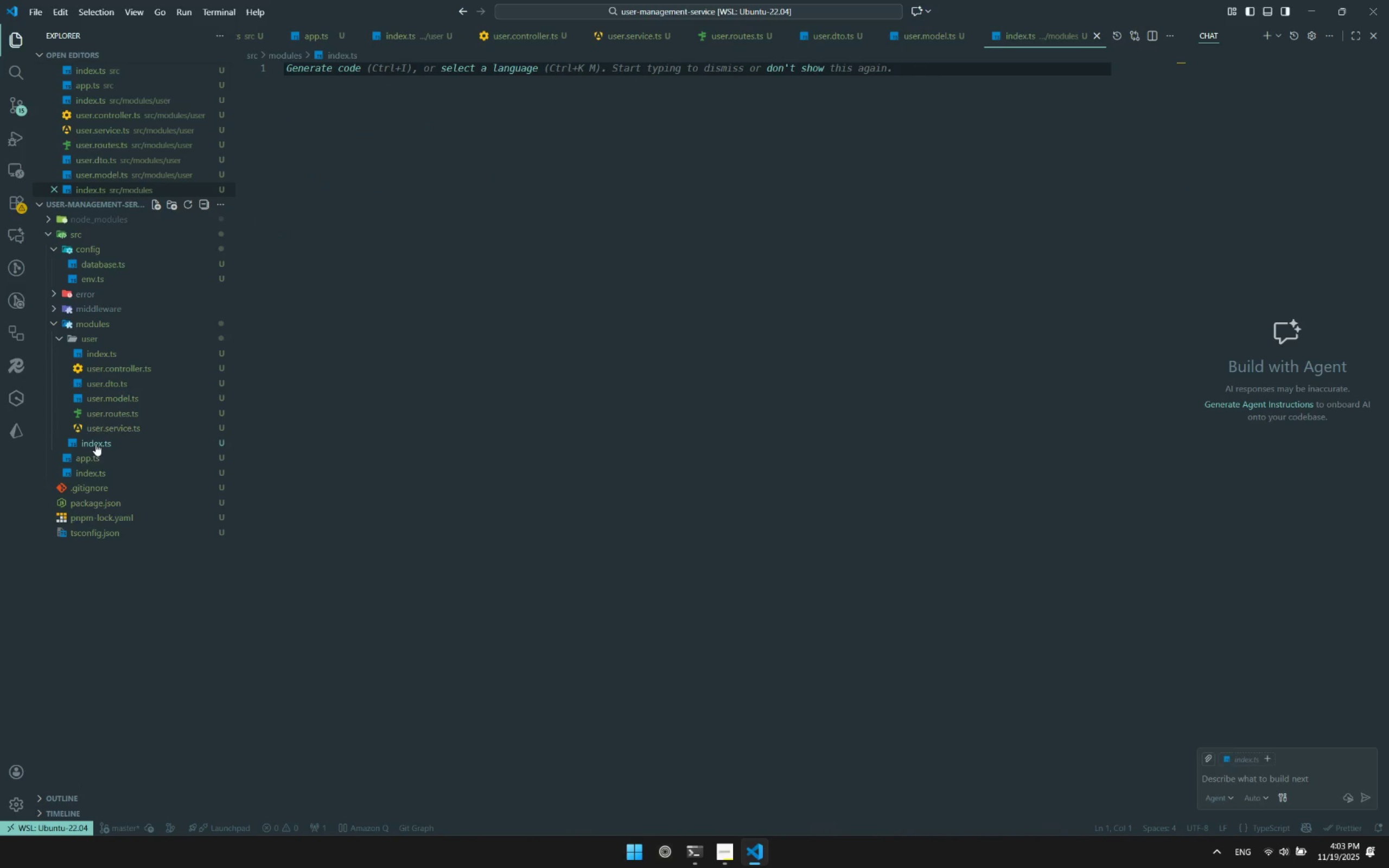 
wait(5.3)
 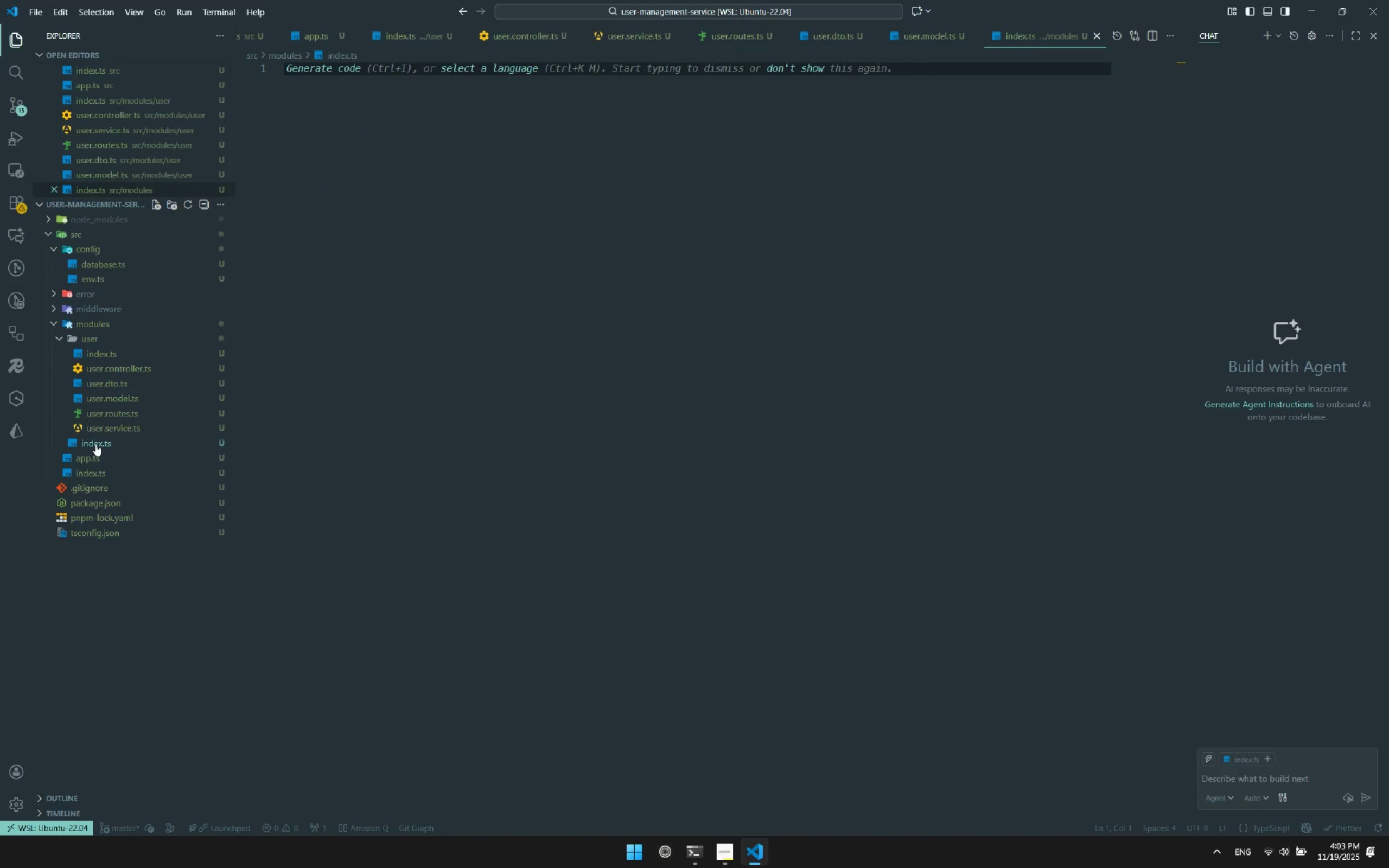 
left_click([416, 254])
 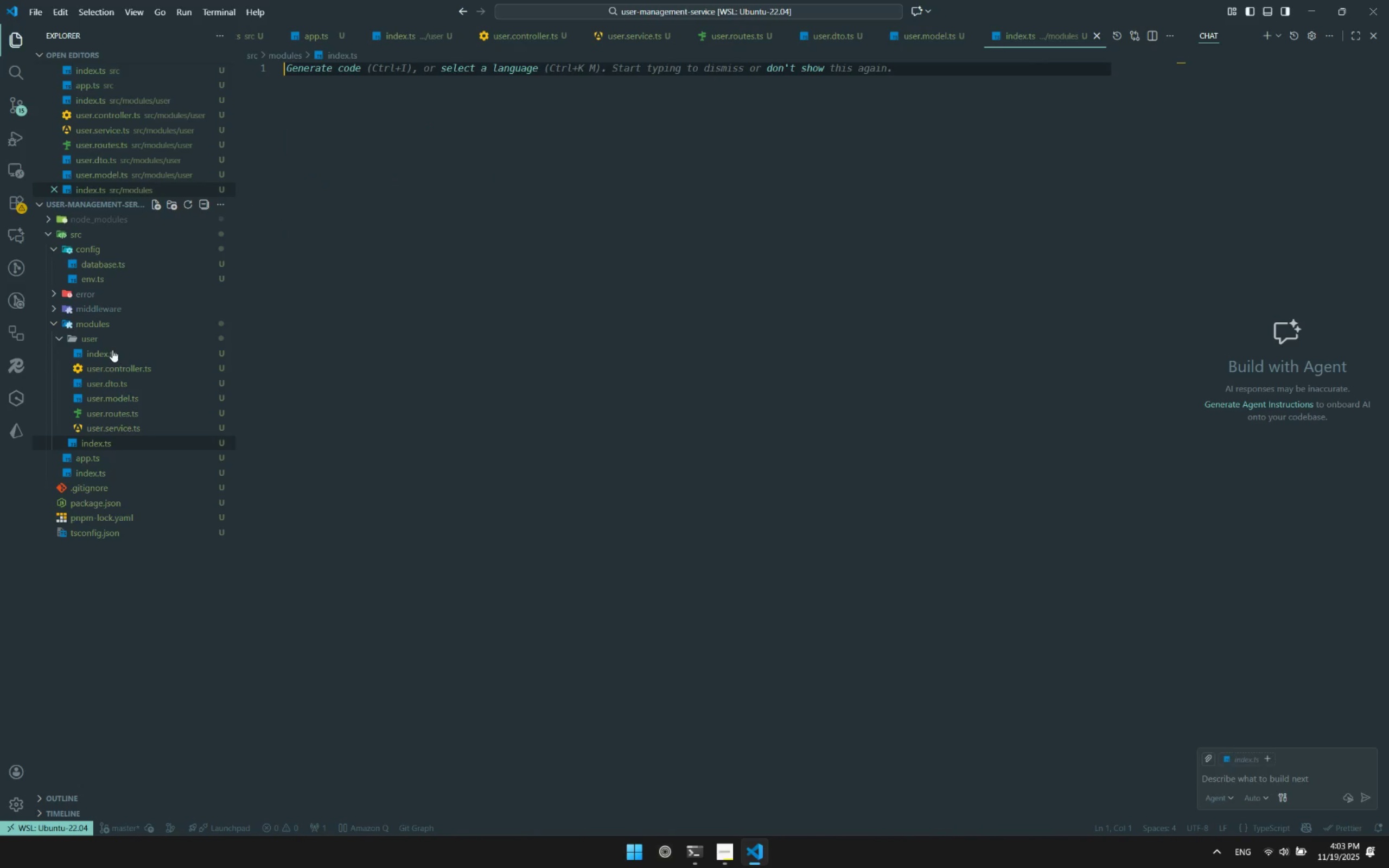 
left_click([111, 350])
 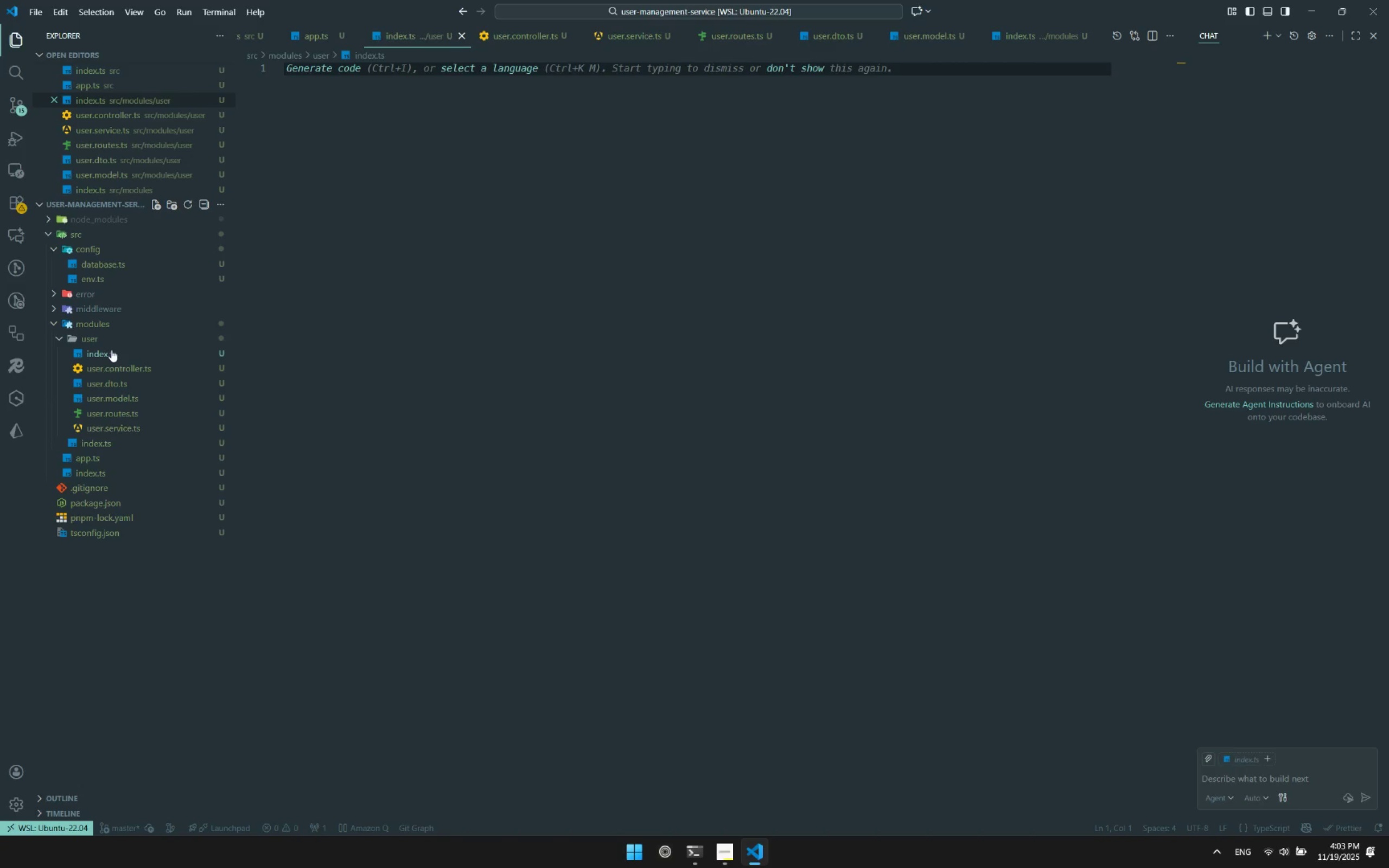 
left_click([111, 350])
 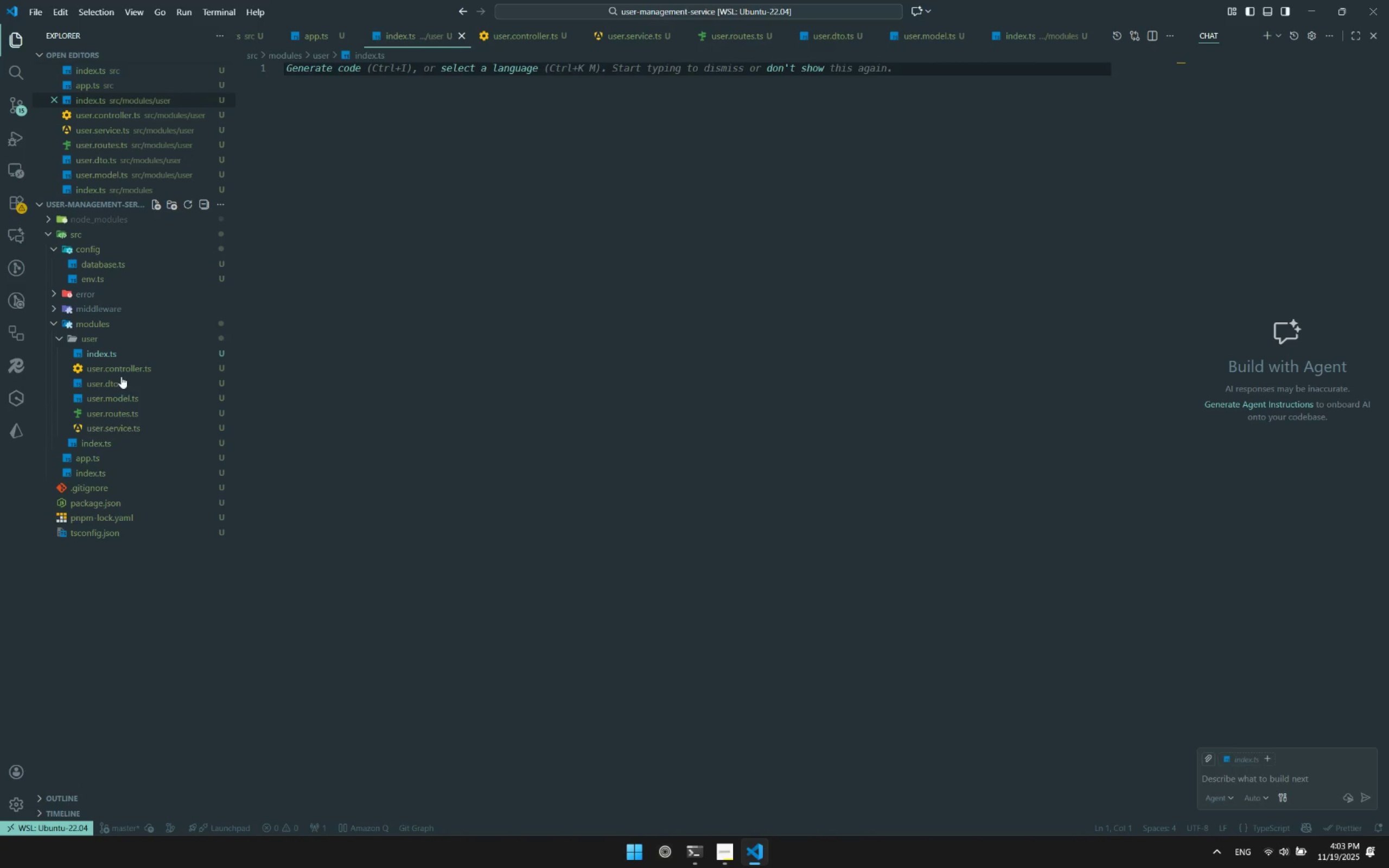 
left_click([122, 382])
 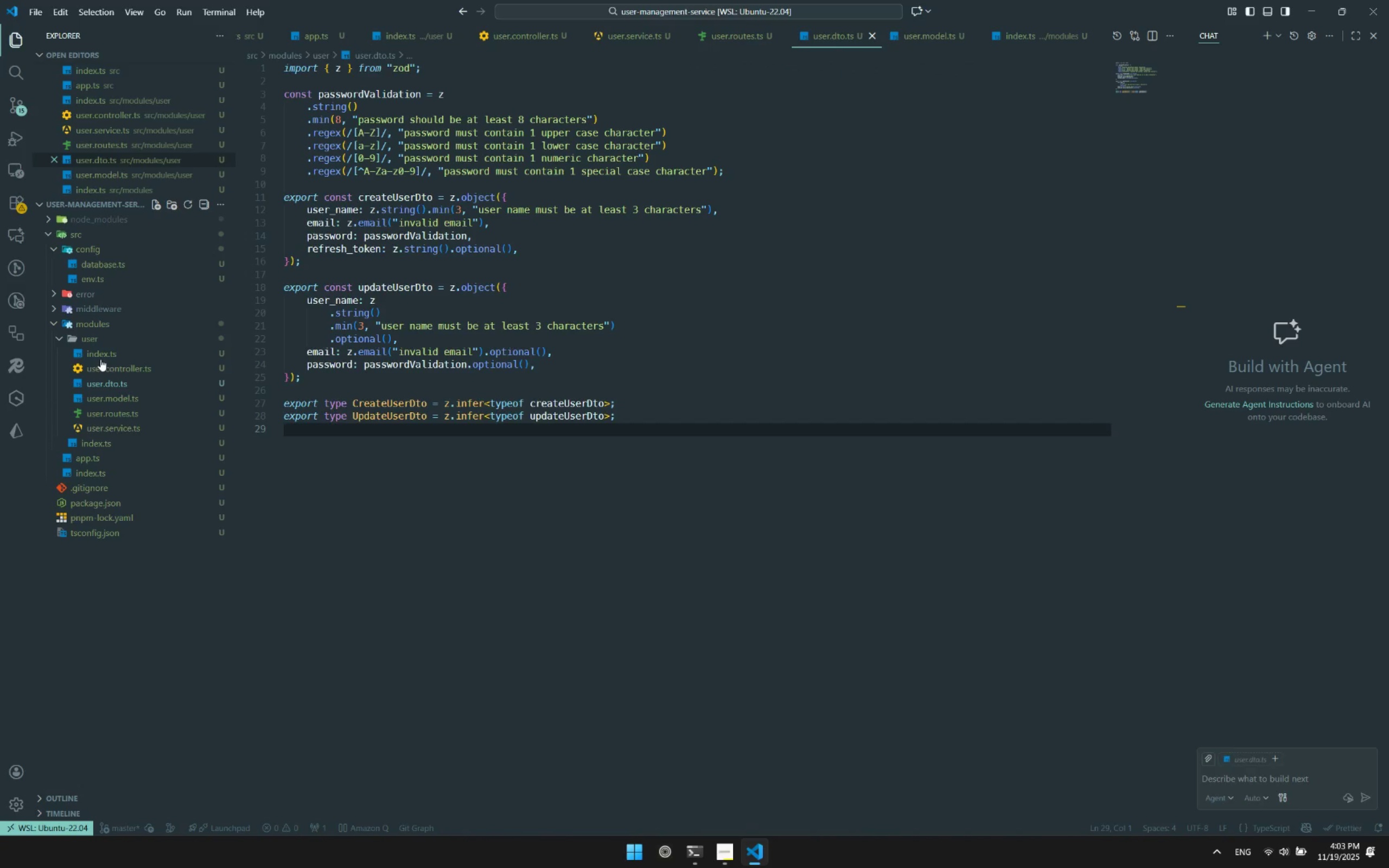 
left_click([98, 355])
 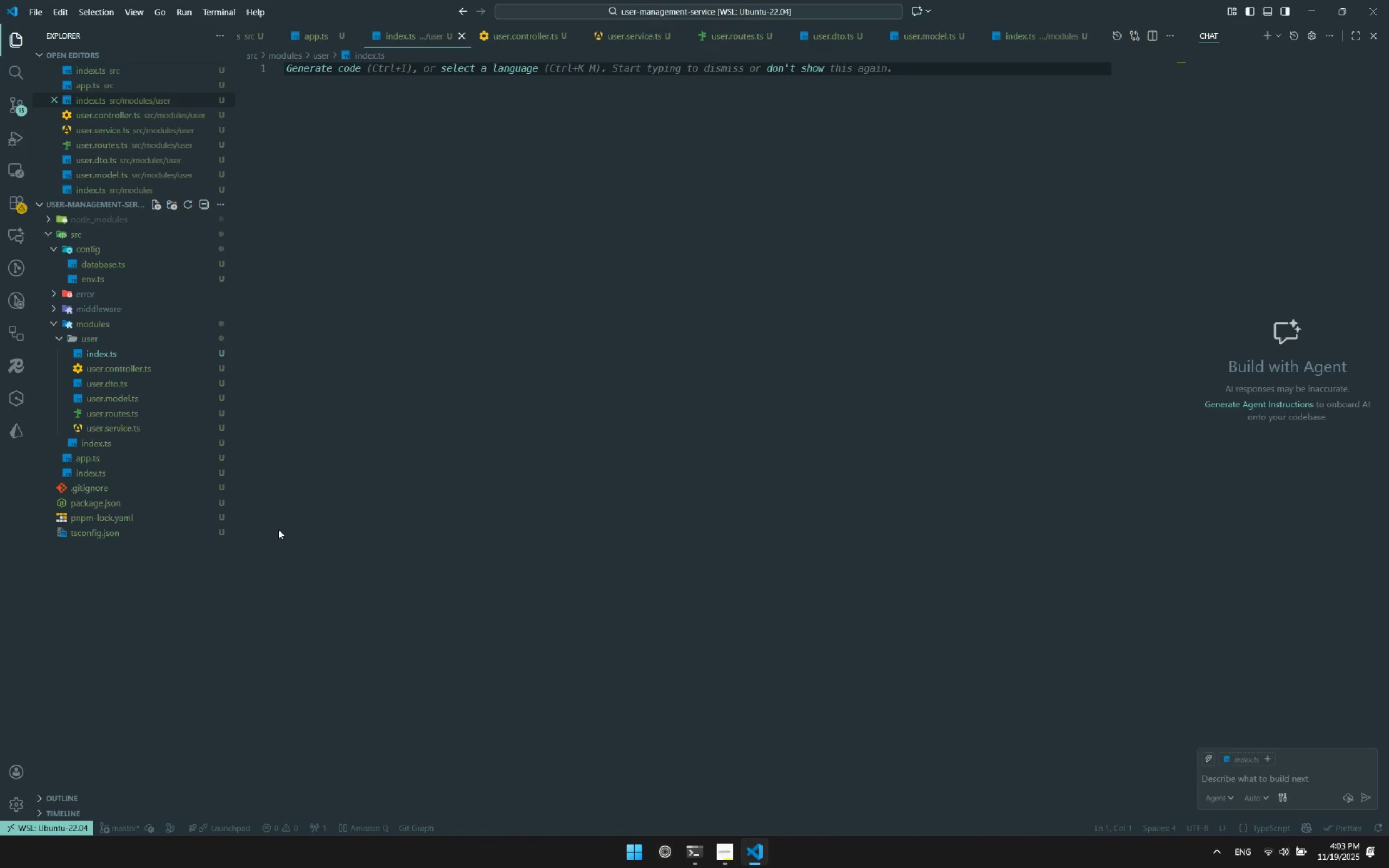 
left_click([359, 206])
 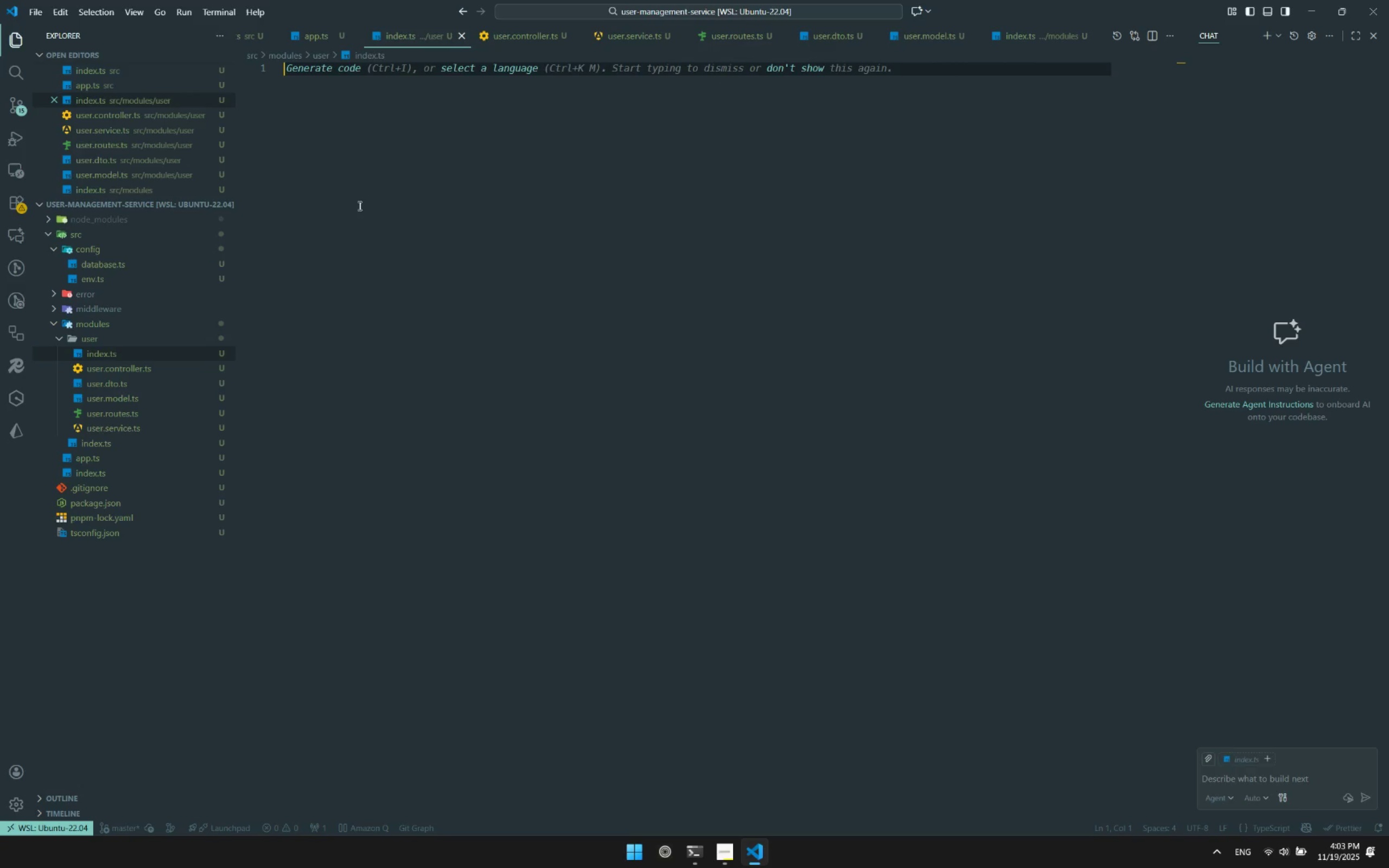 
type(export const Initnilize )
key(Backspace)
key(Backspace)
 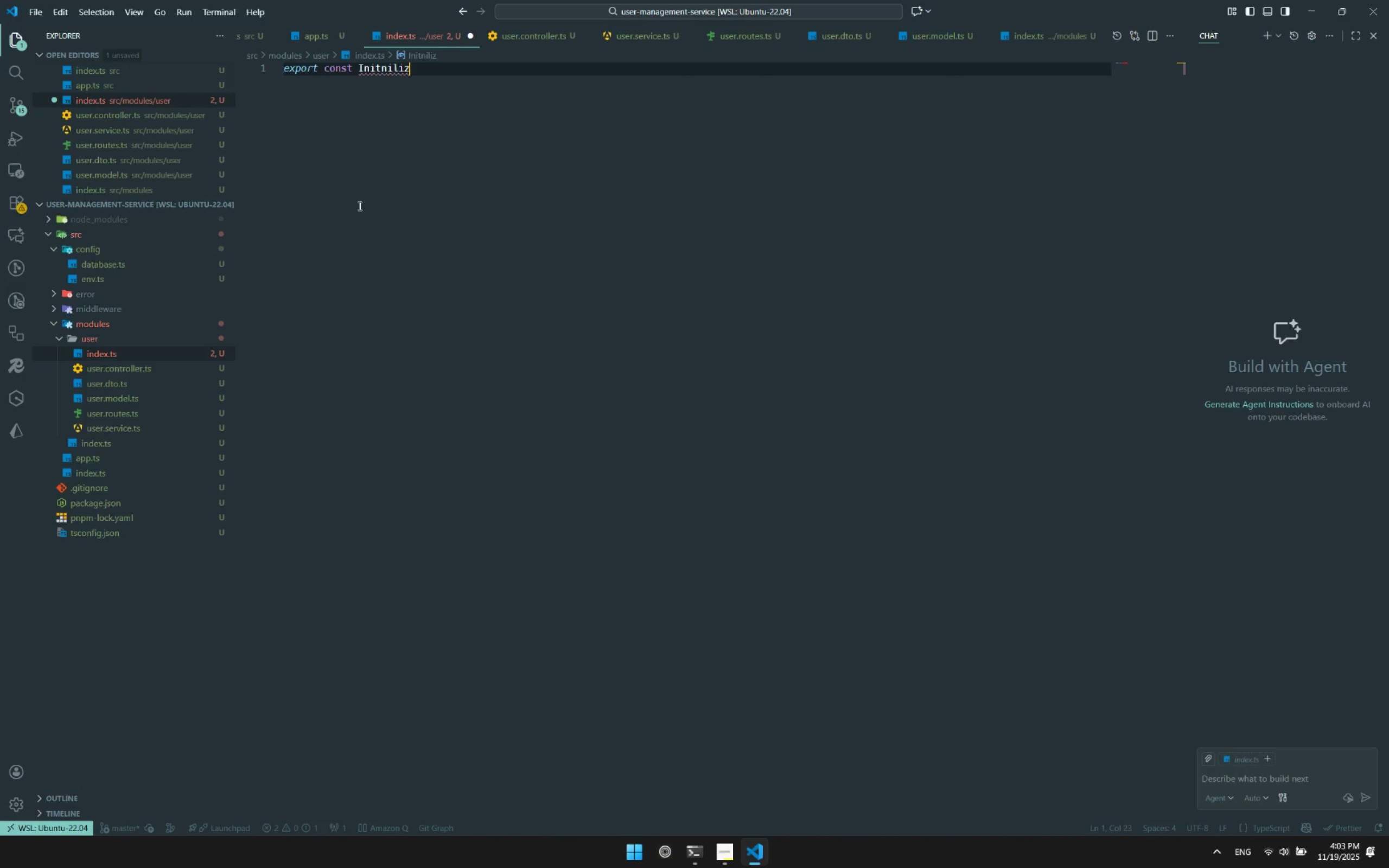 
key(Control+Comma)
 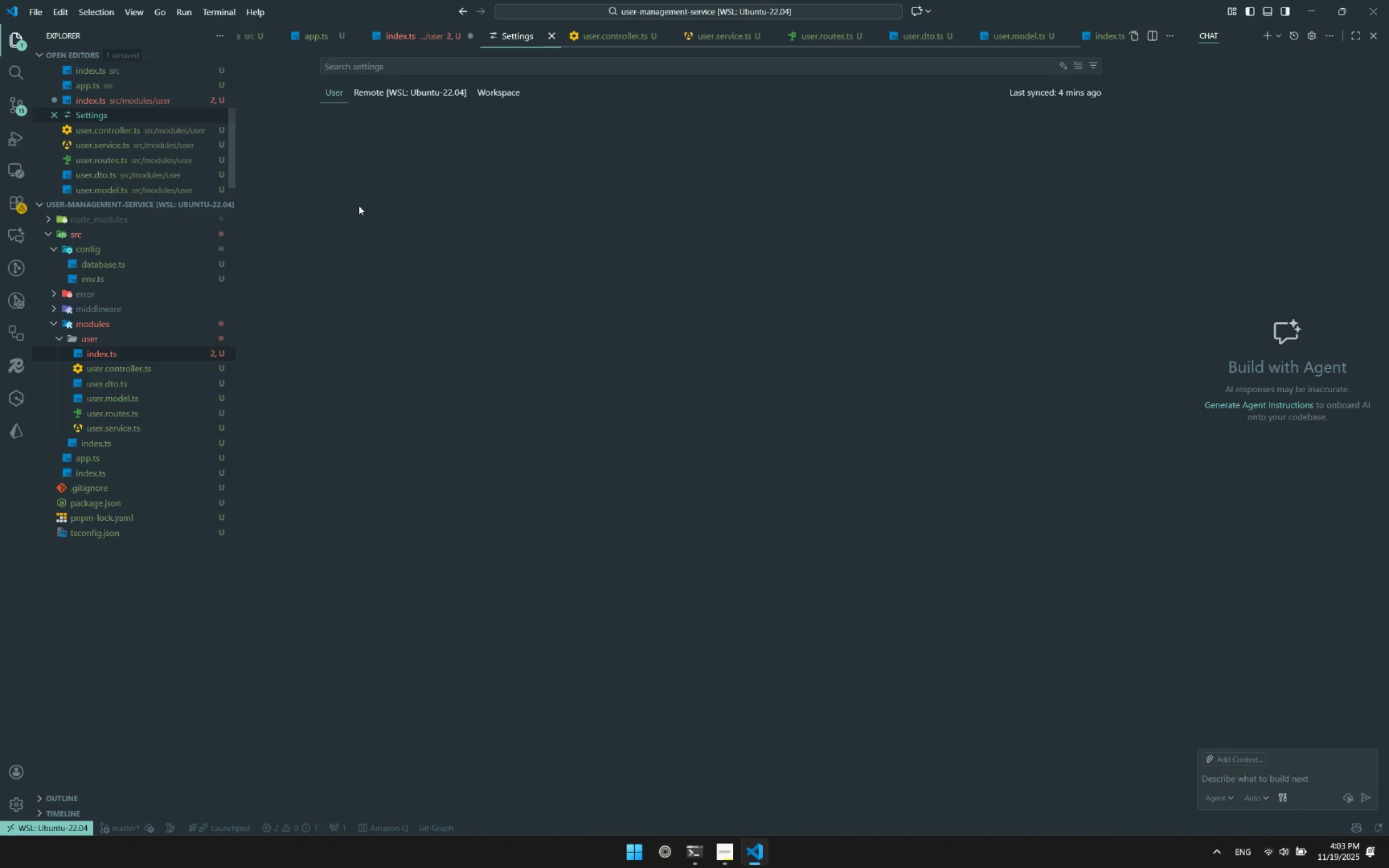 
key(Control+ControlLeft)
 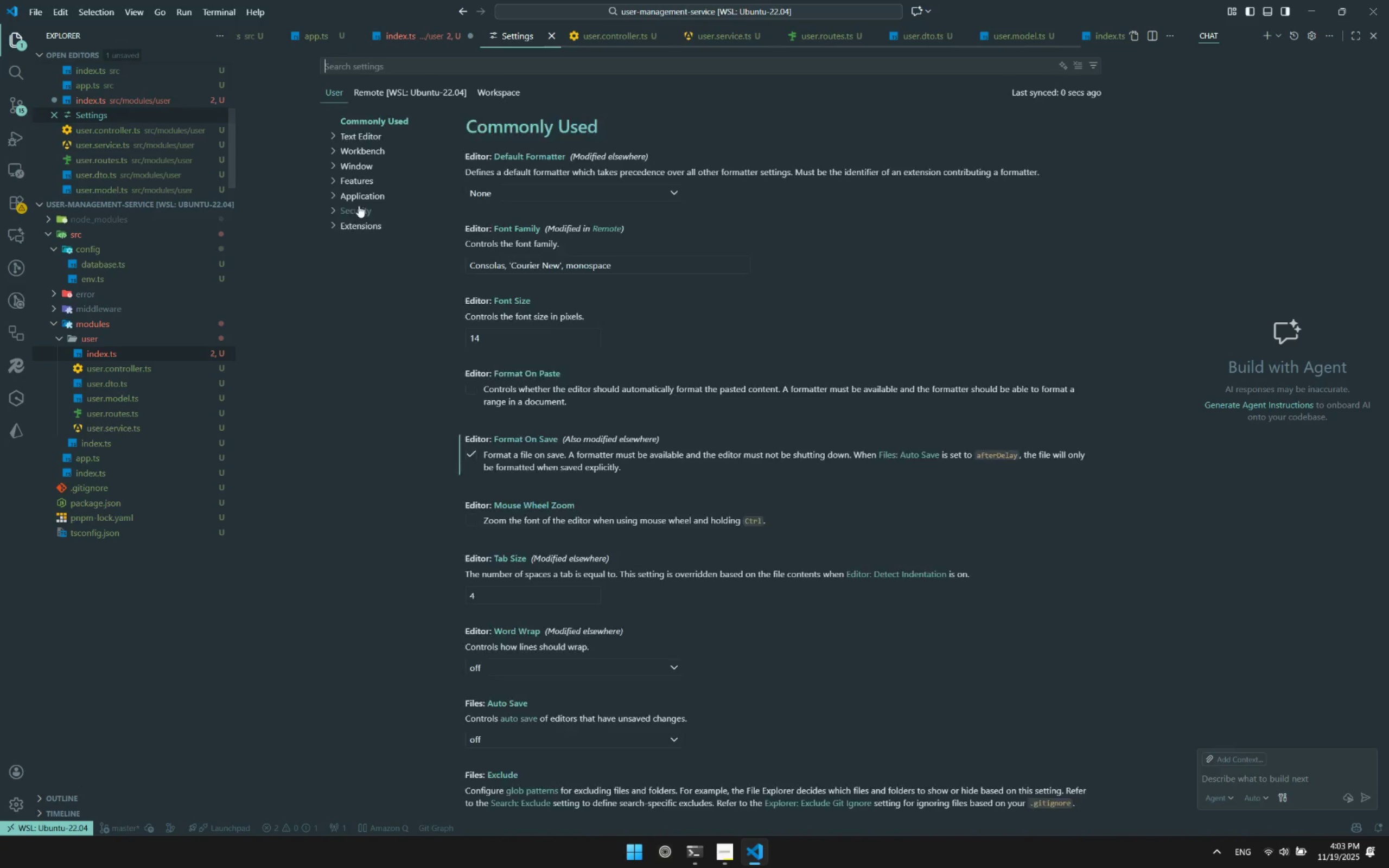 
key(Escape)
 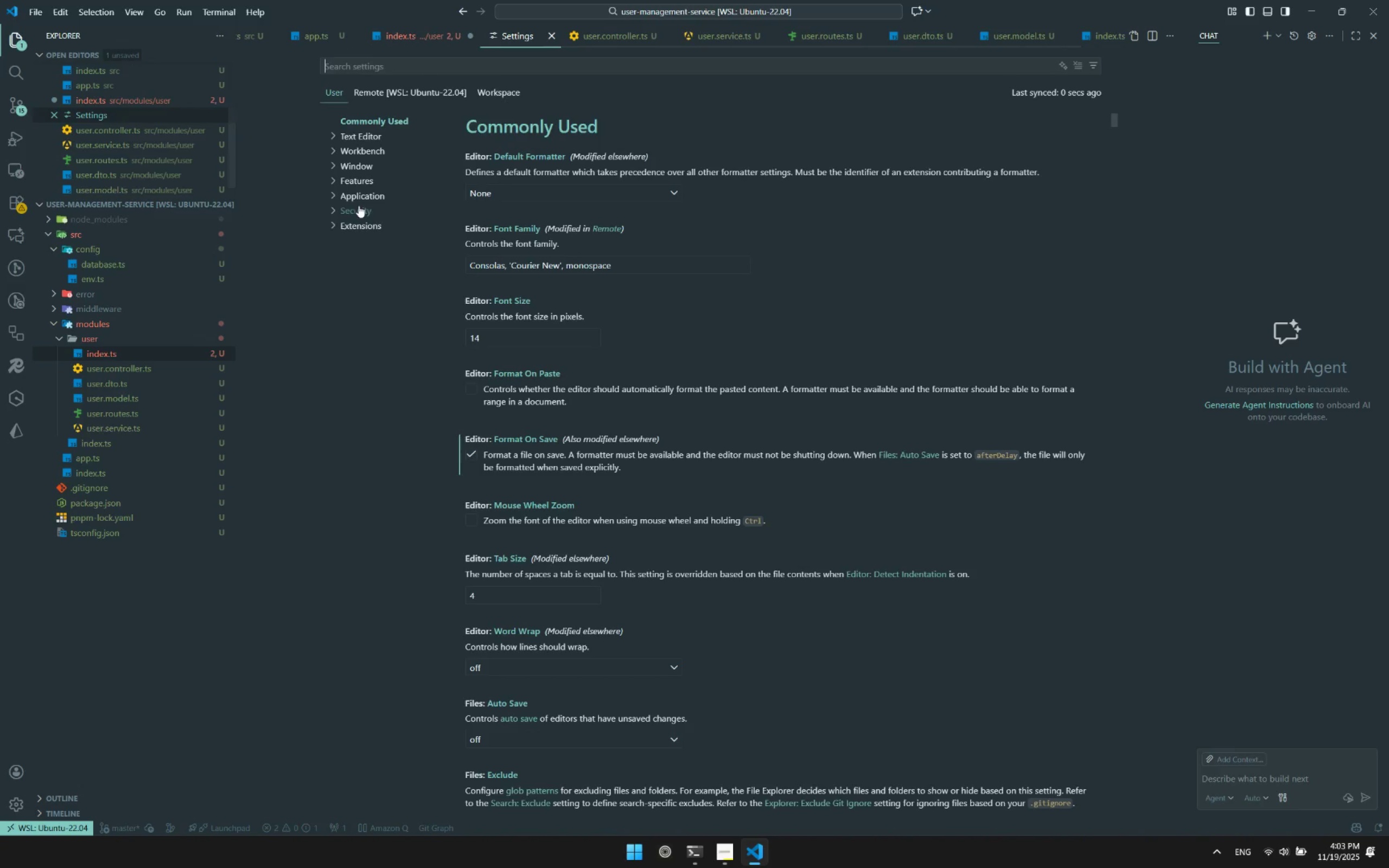 
key(Escape)
 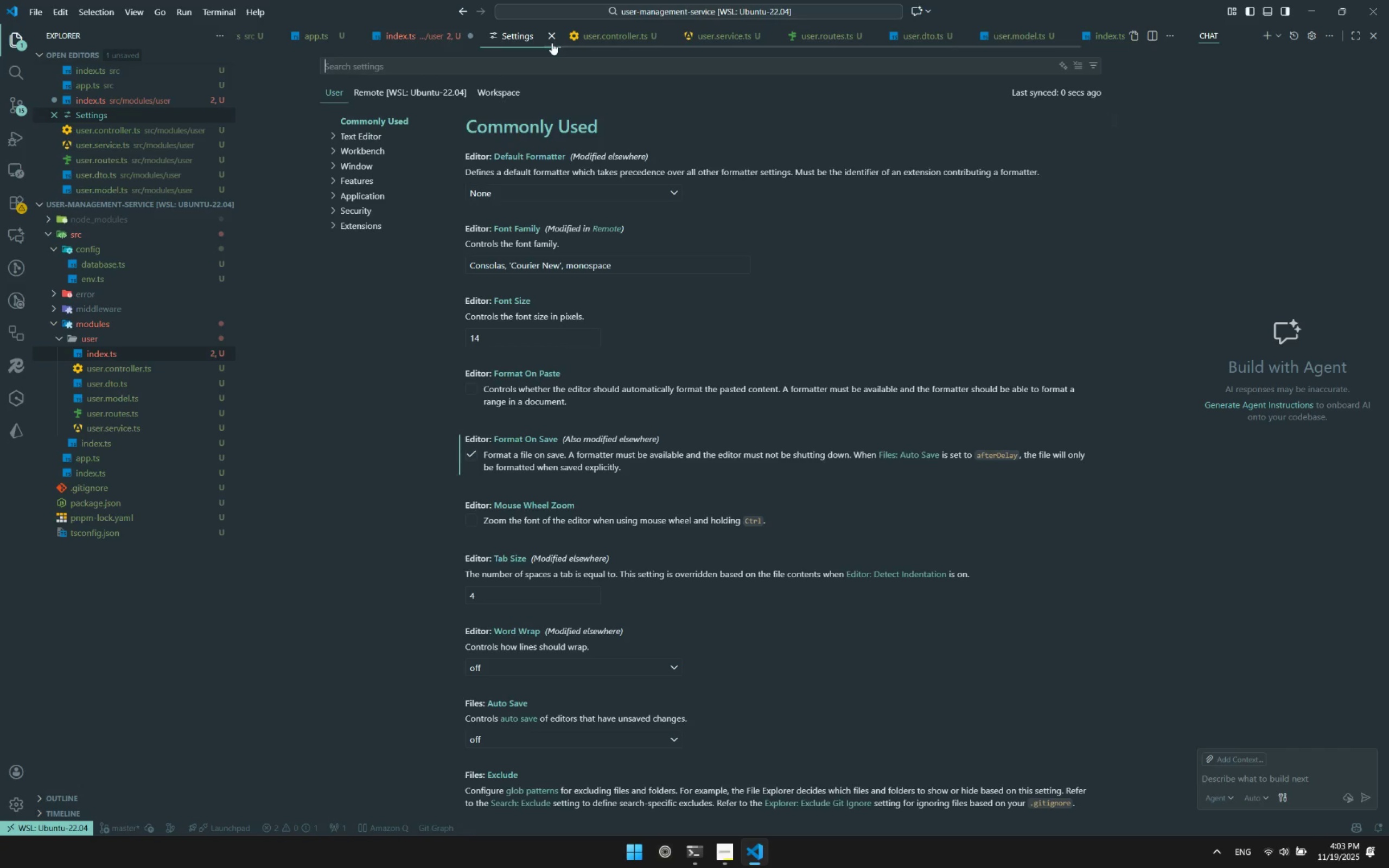 
double_click([552, 37])
 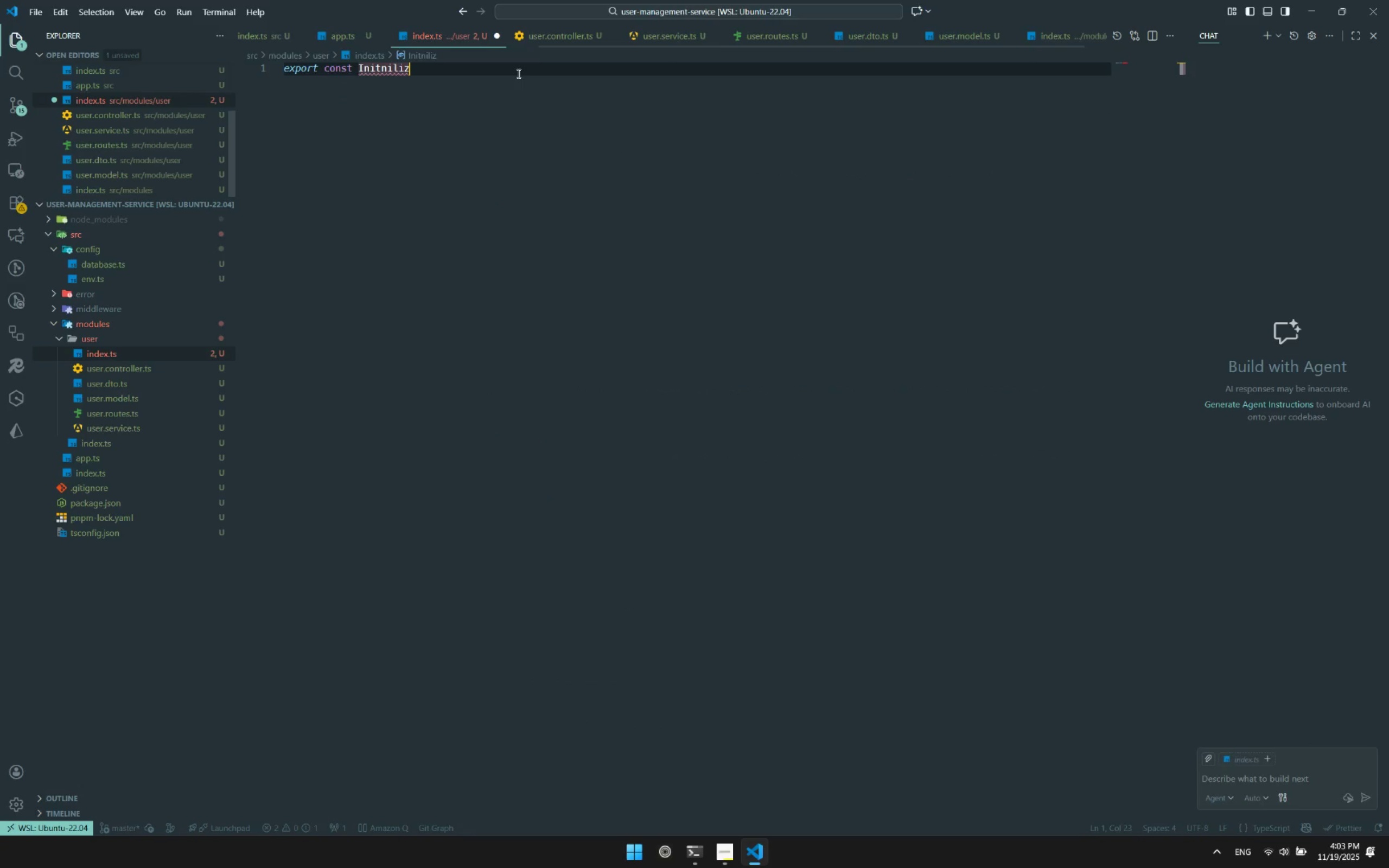 
left_click([515, 74])
 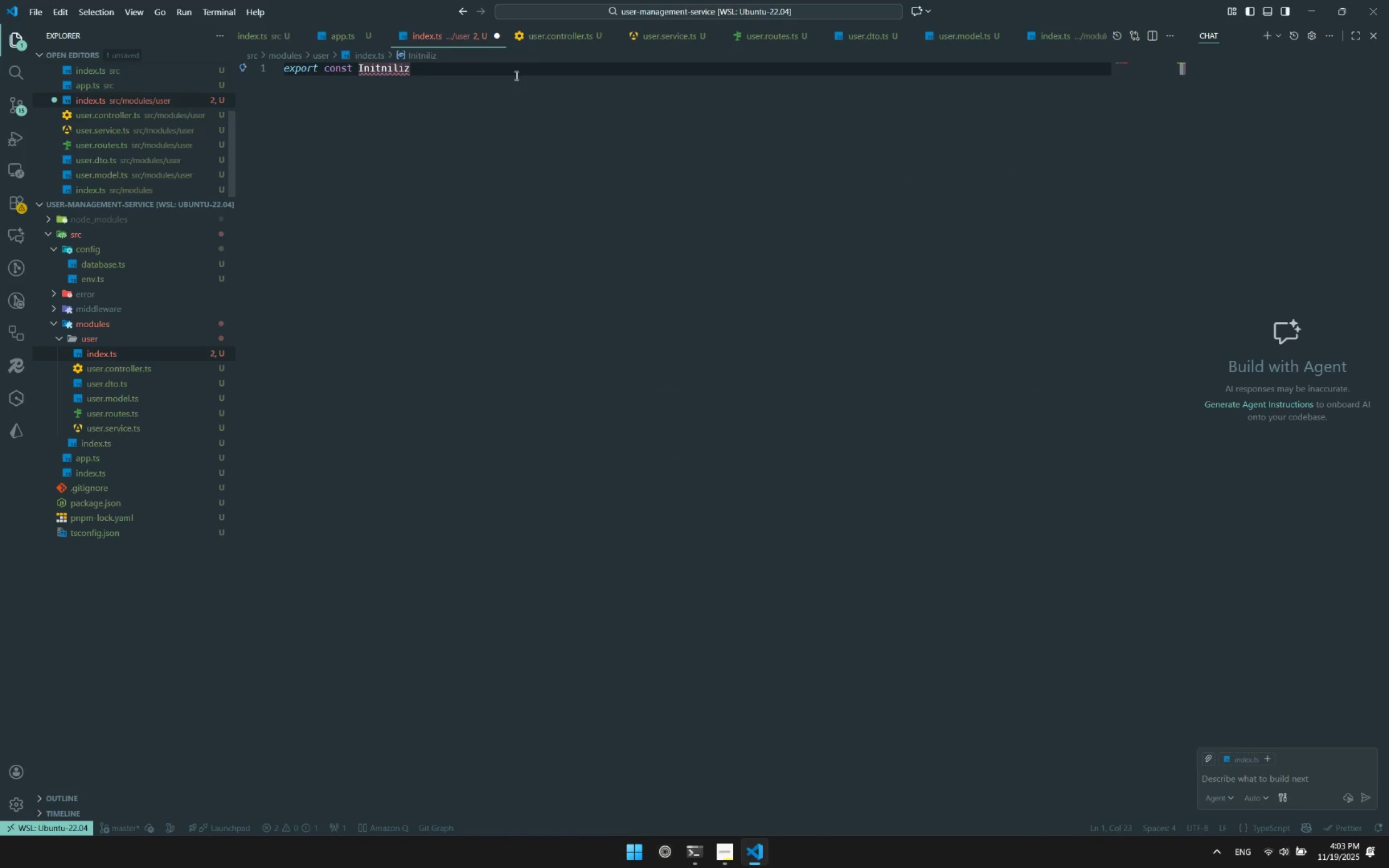 
key(Backspace)
key(Backspace)
key(Backspace)
key(Backspace)
key(Backspace)
key(Backspace)
key(Backspace)
key(Backspace)
key(Backspace)
type(initi)
key(Backspace)
type(UserModule=()=>{)
 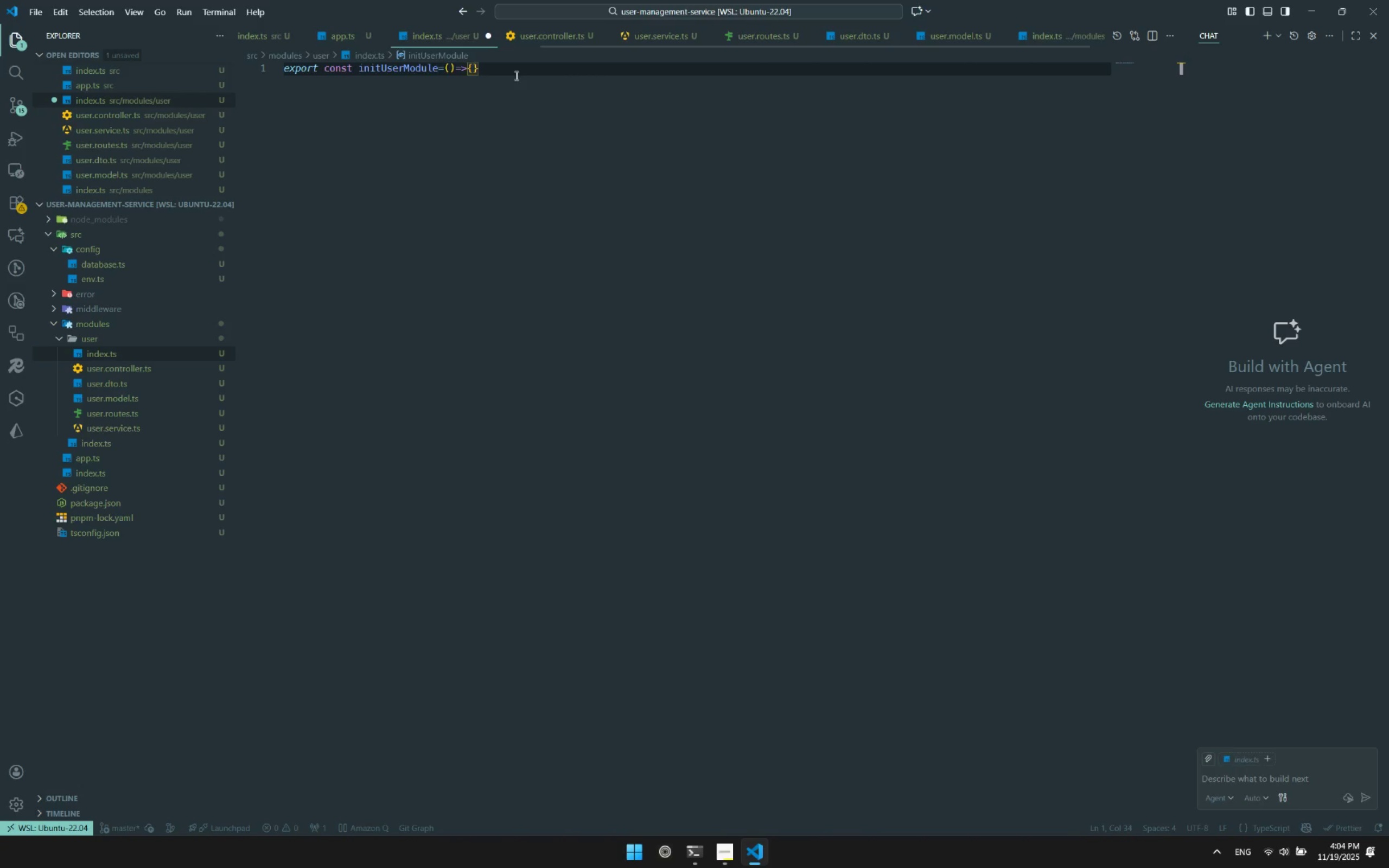 
 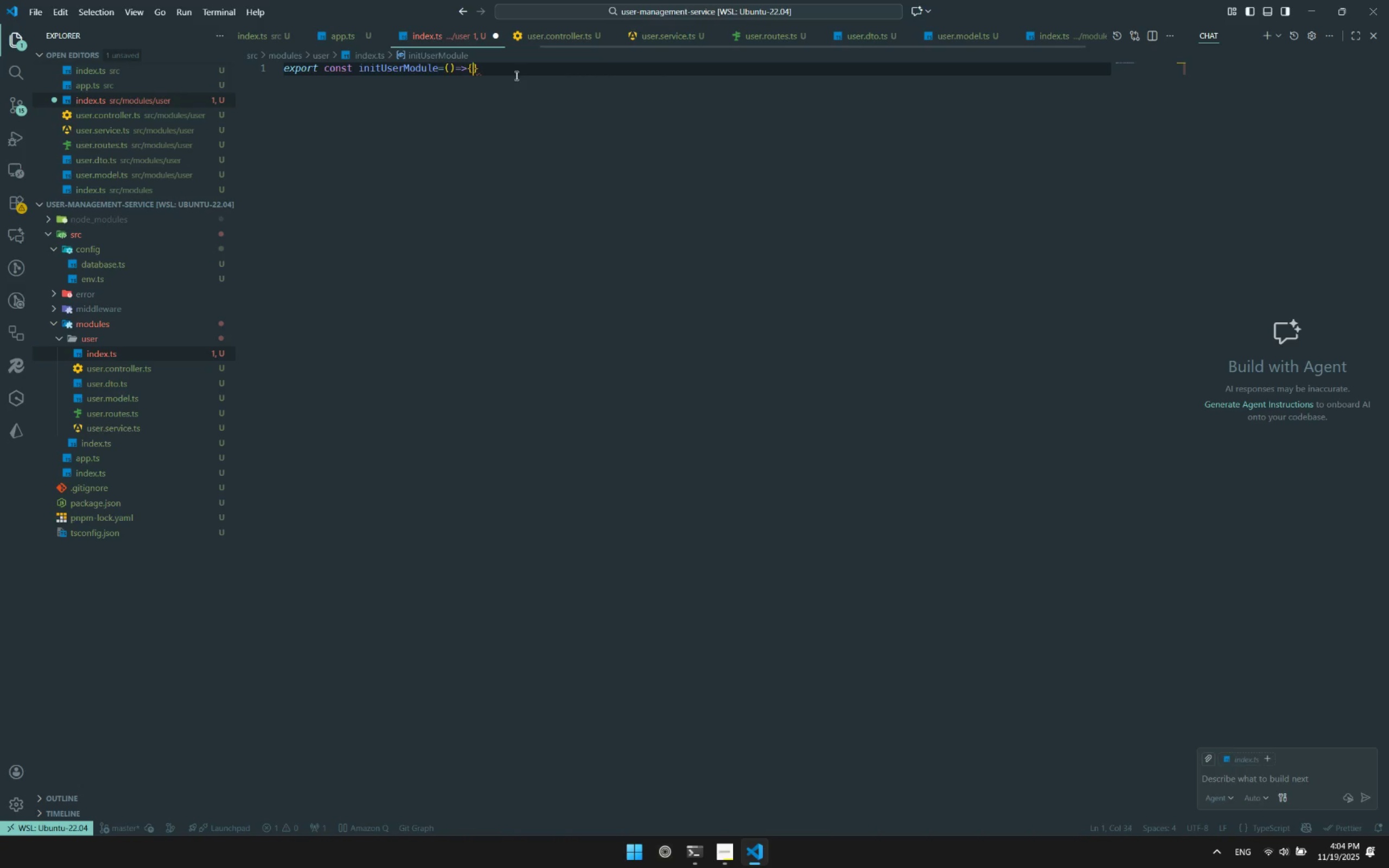 
key(ArrowLeft)
 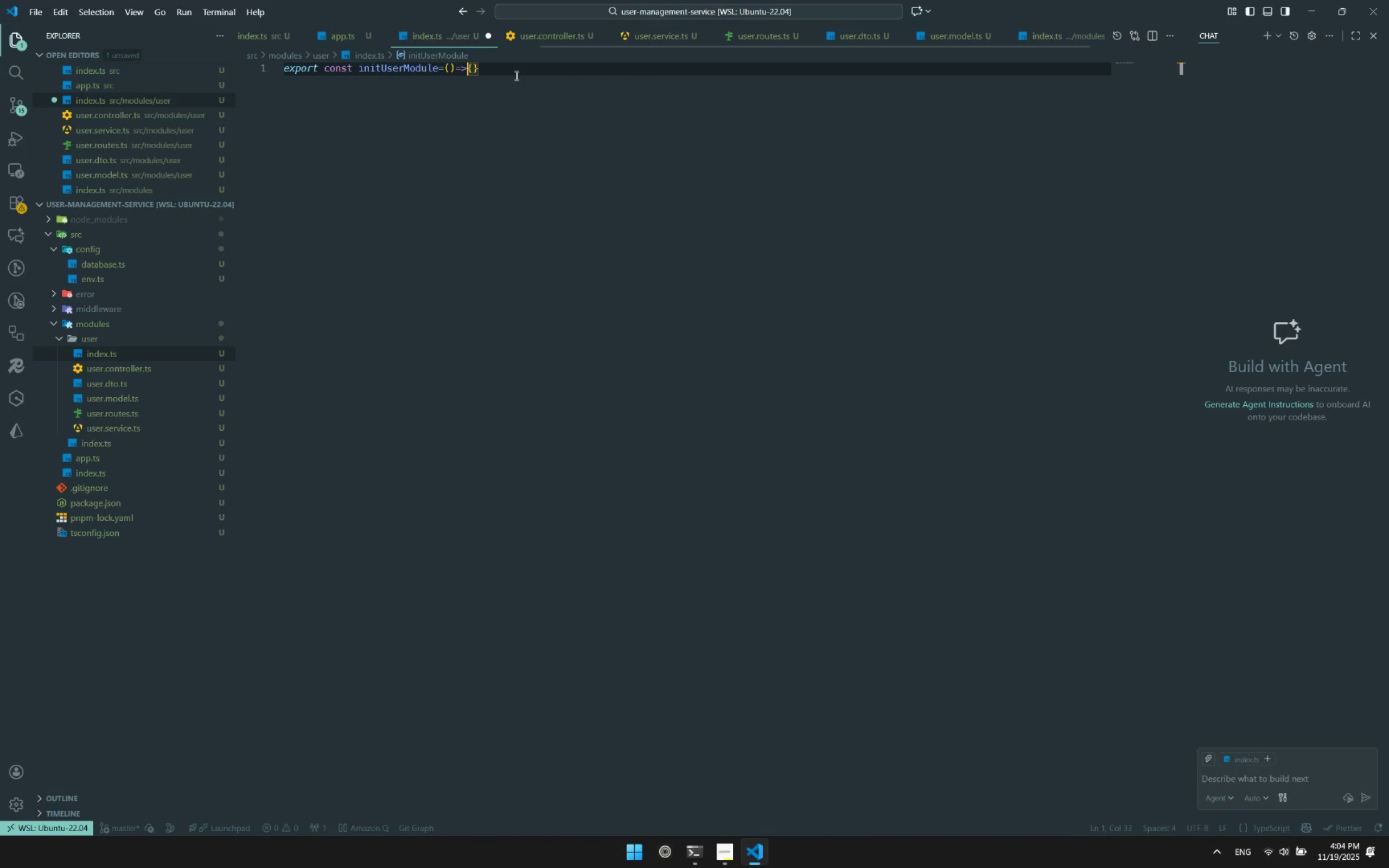 
key(ArrowLeft)
 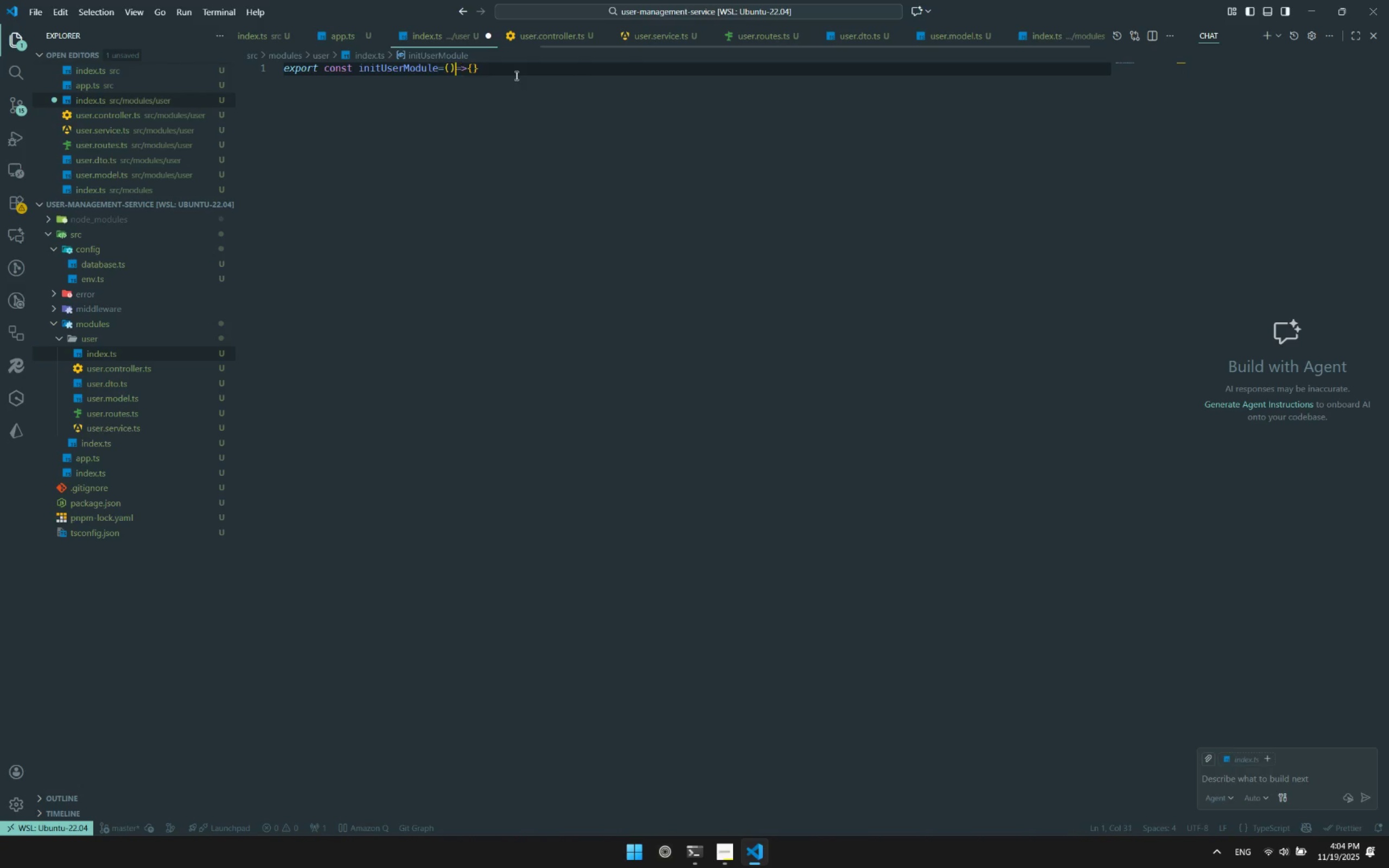 
key(ArrowLeft)
 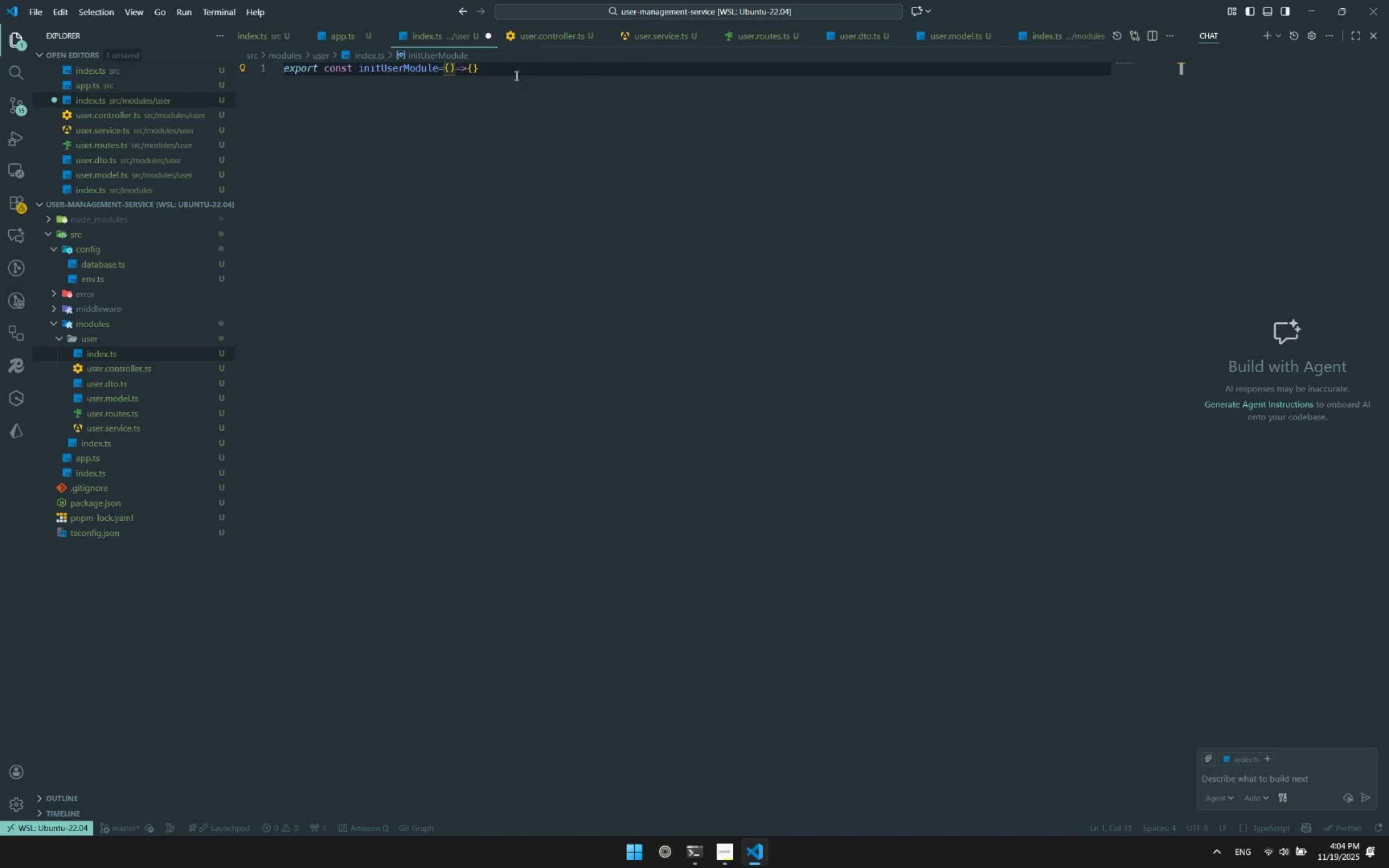 
key(ArrowLeft)
 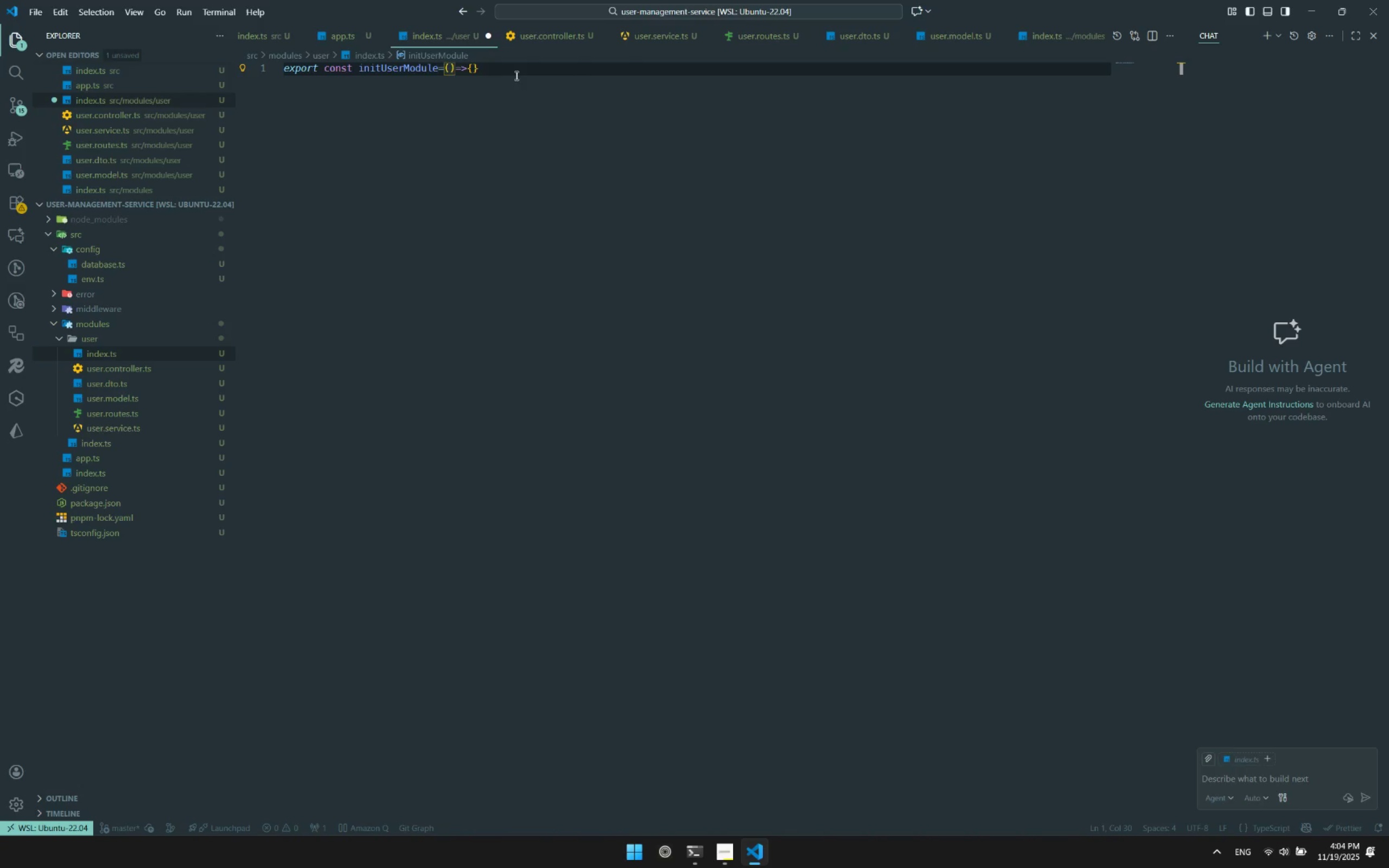 
type(app:Applic)
 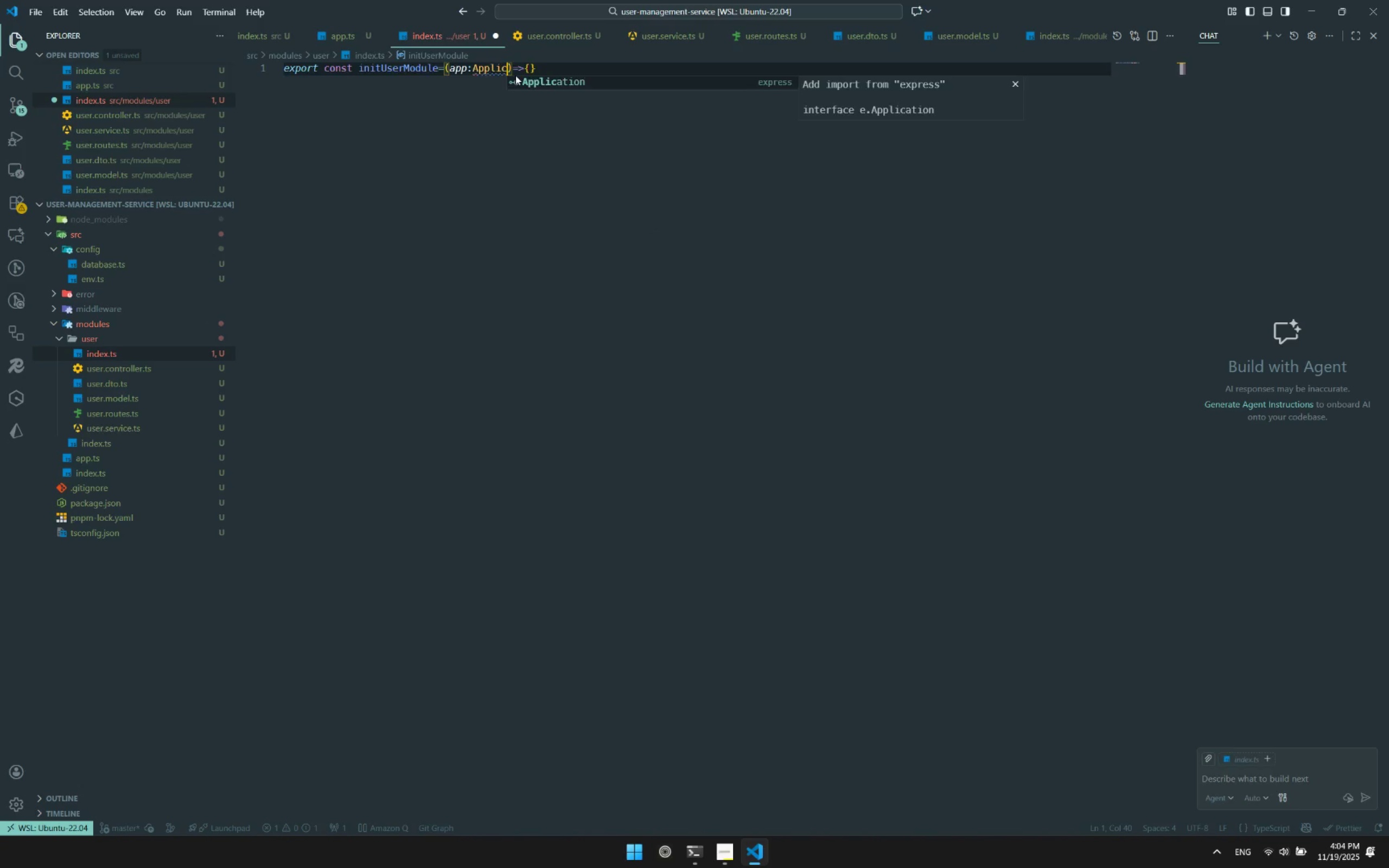 
key(Enter)
 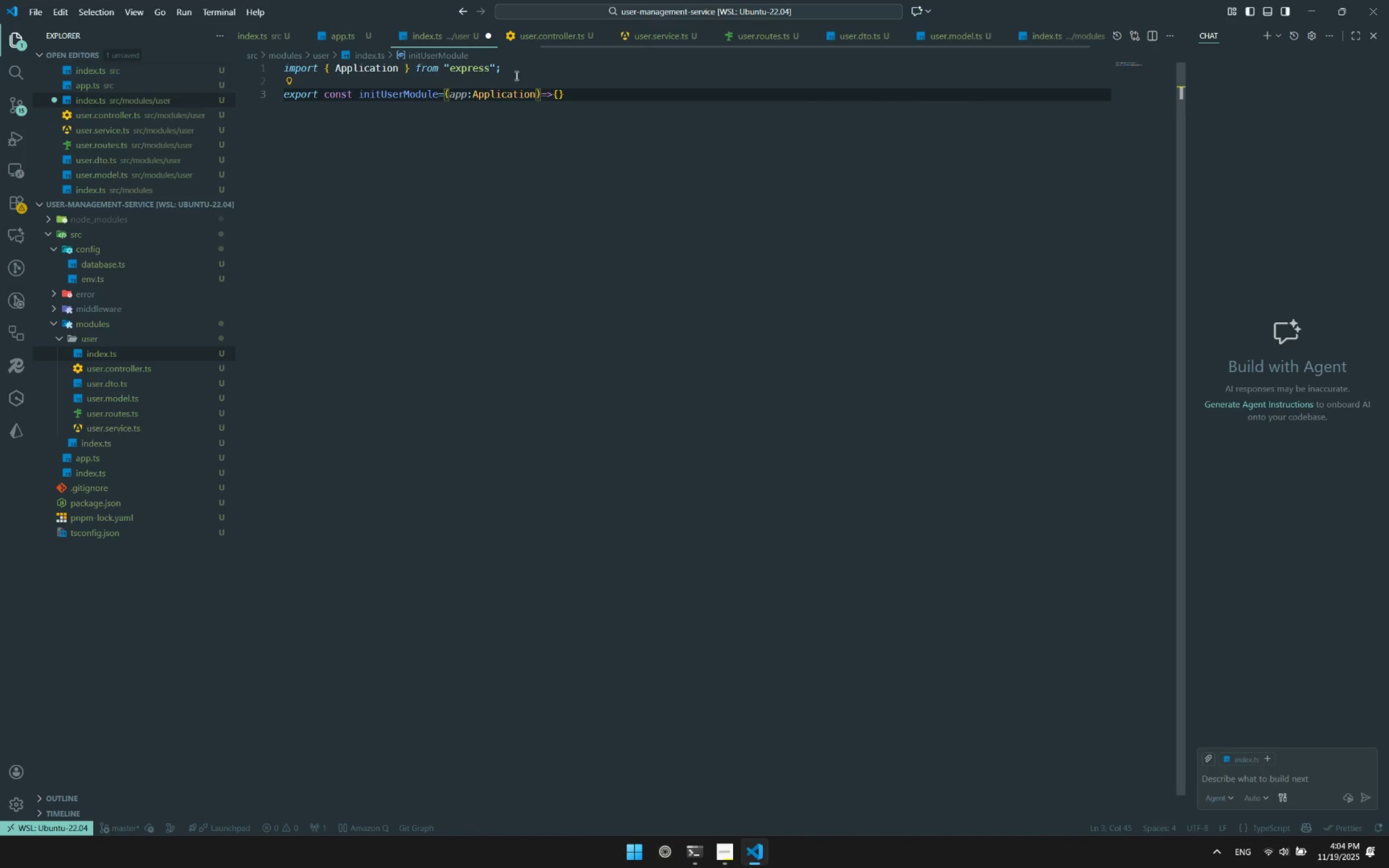 
type(,seq)
 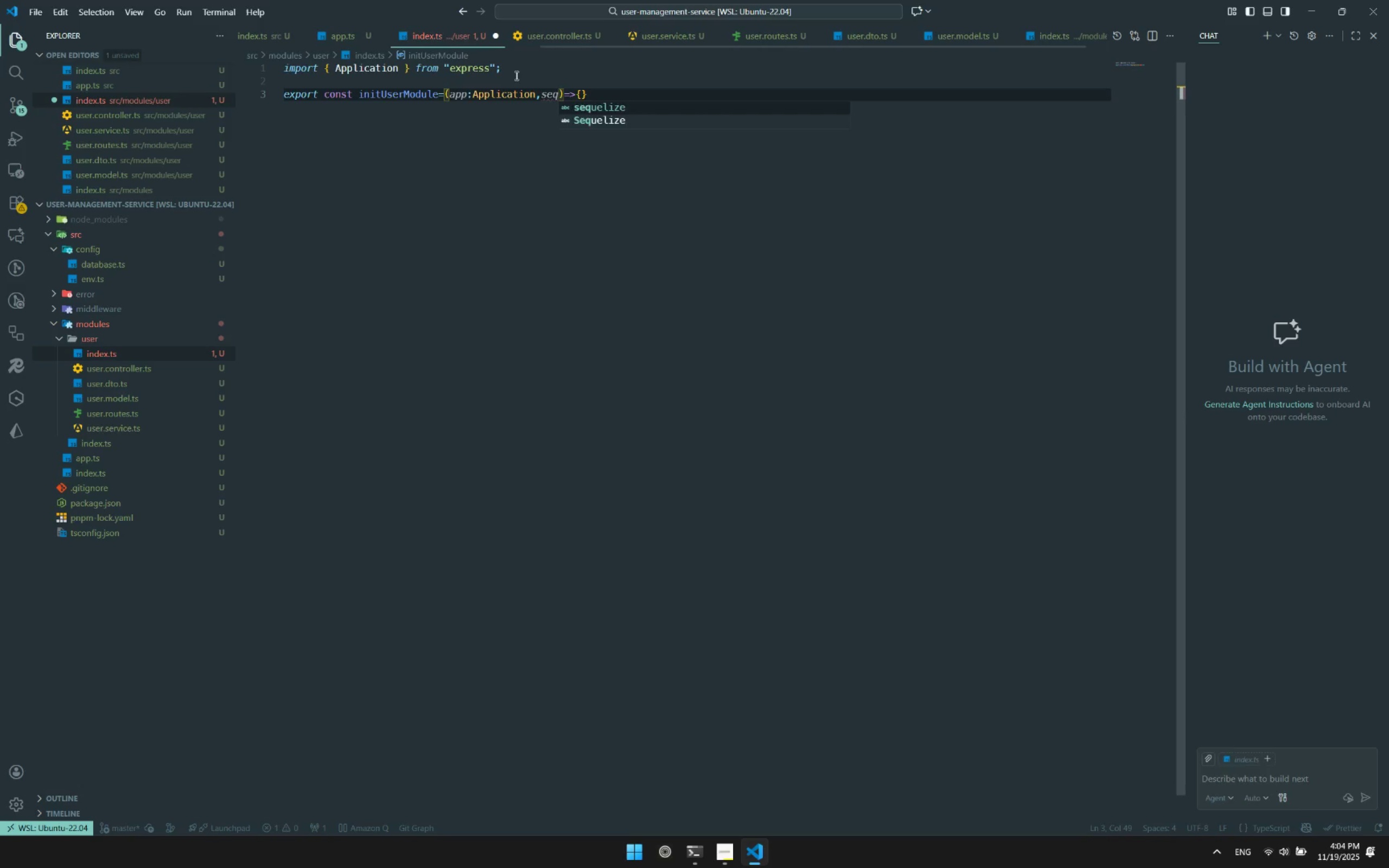 
key(Enter)
 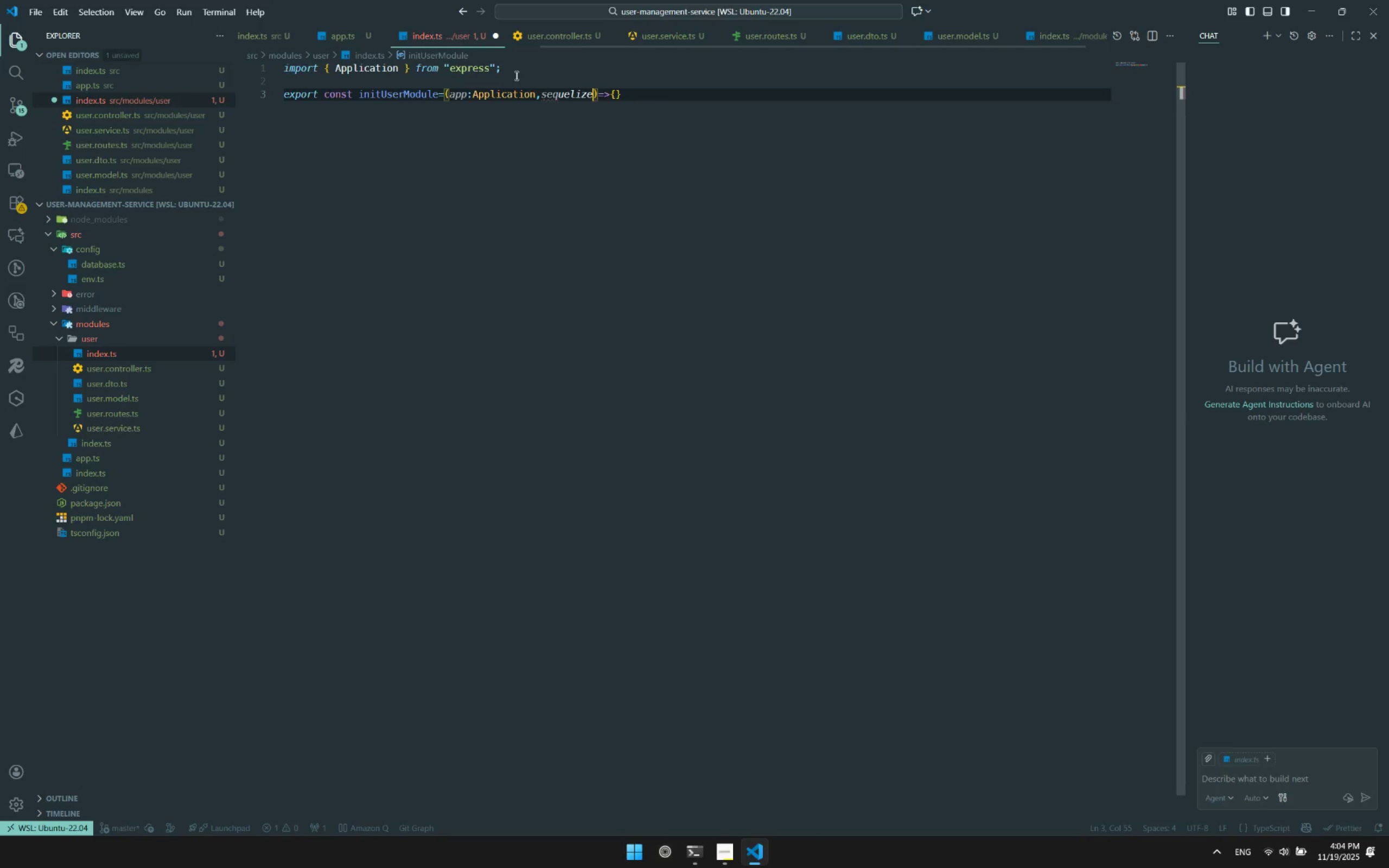 
type(:Seq)
 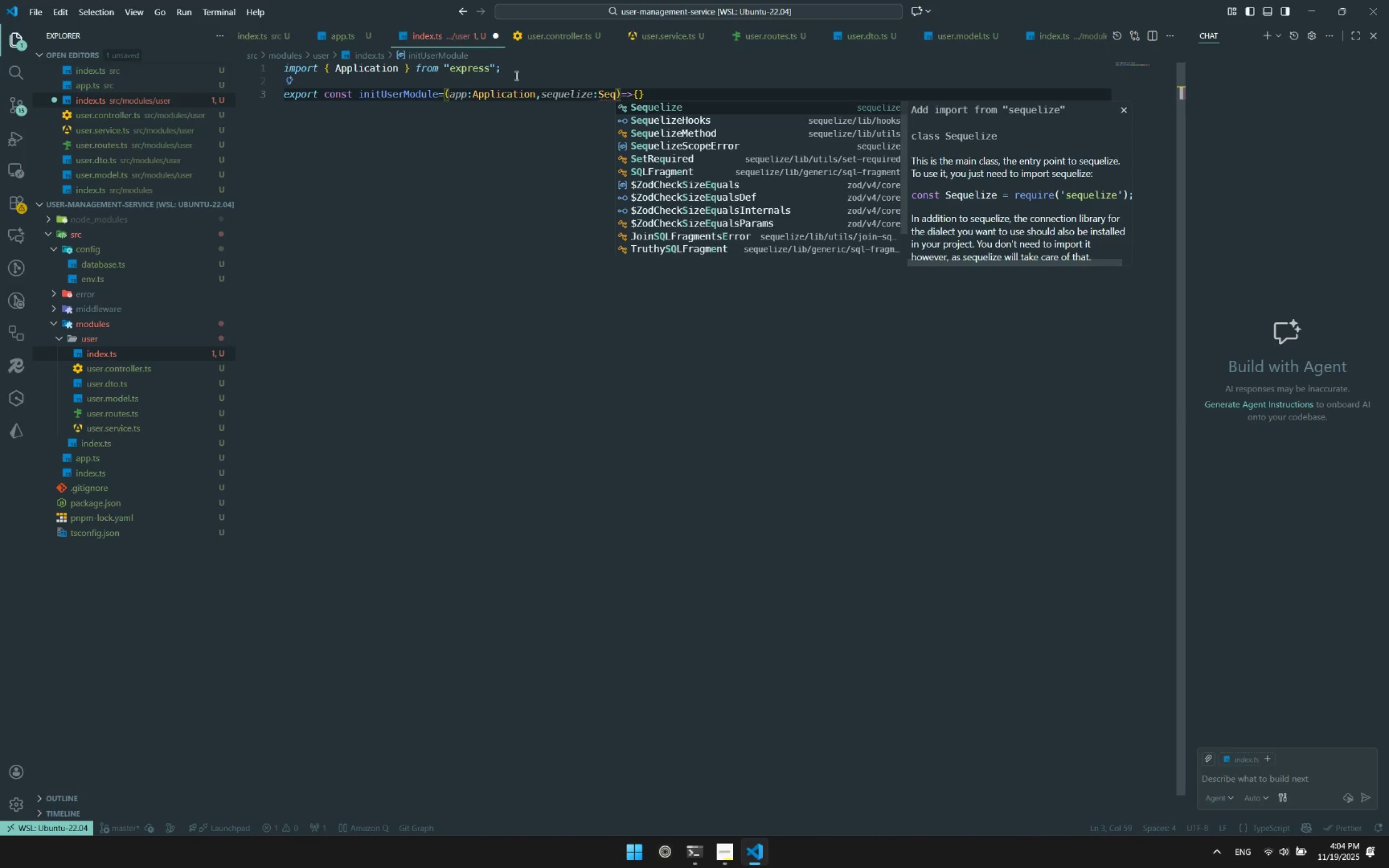 
key(Enter)
 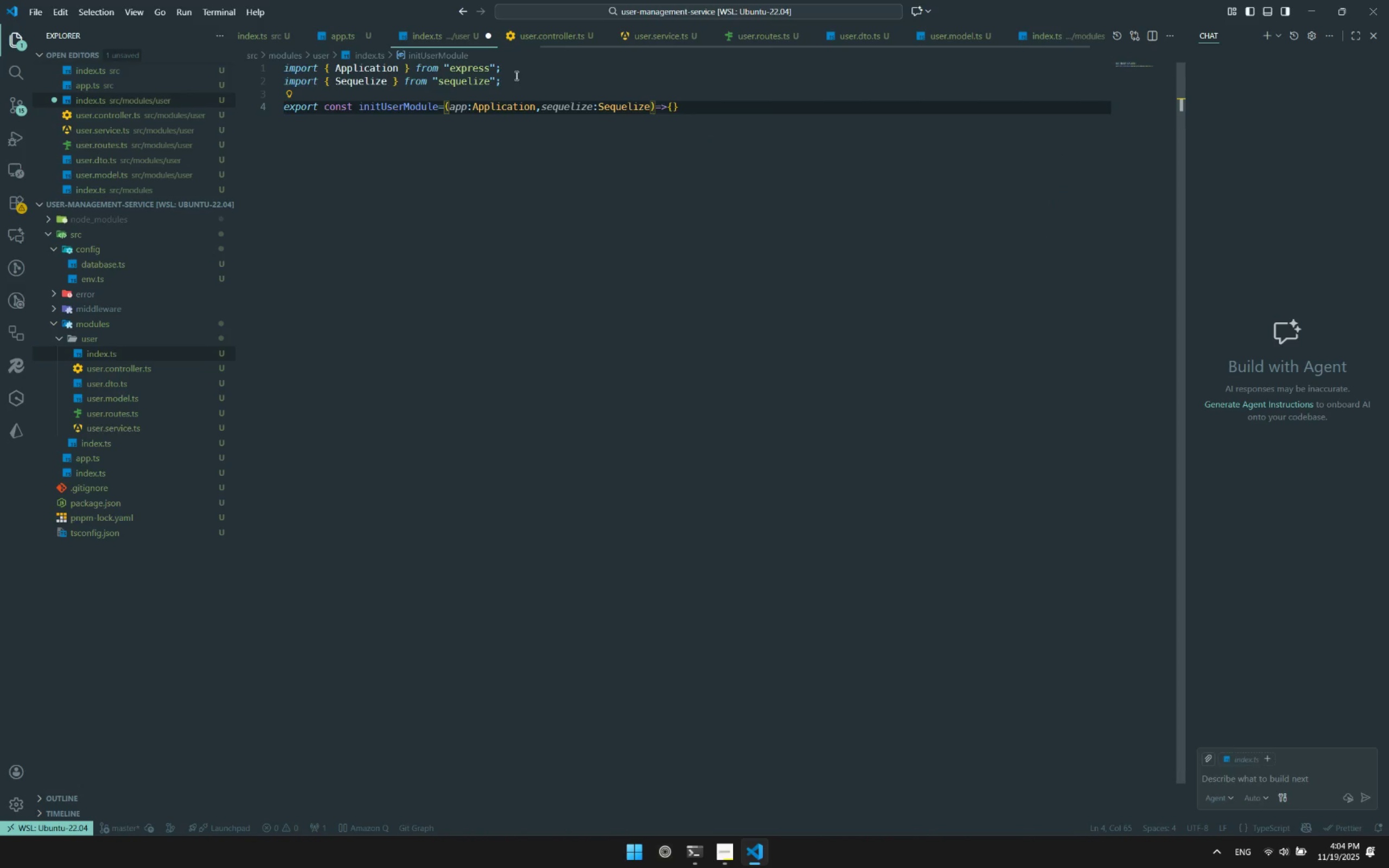 
key(ArrowRight)
 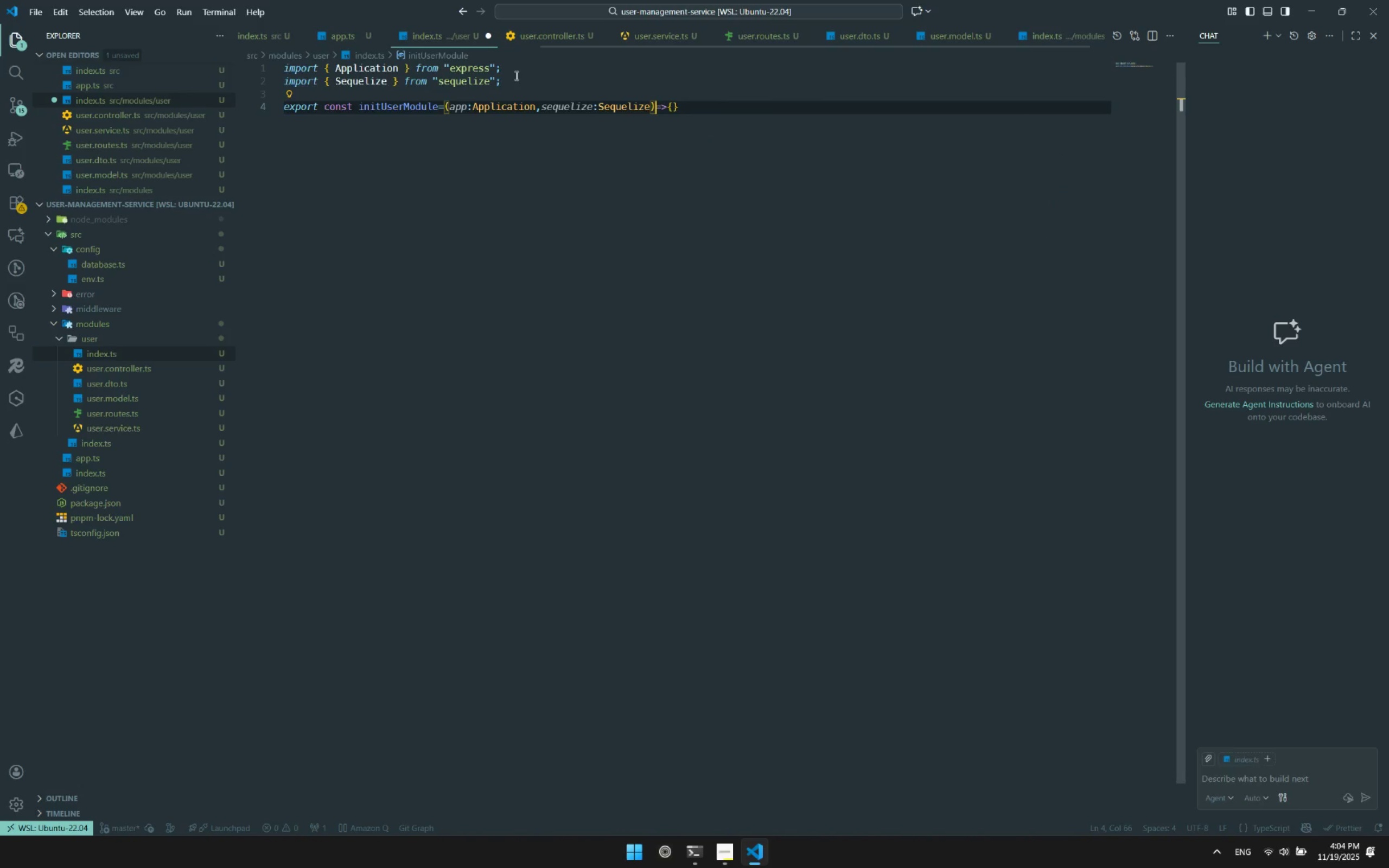 
key(ArrowRight)
 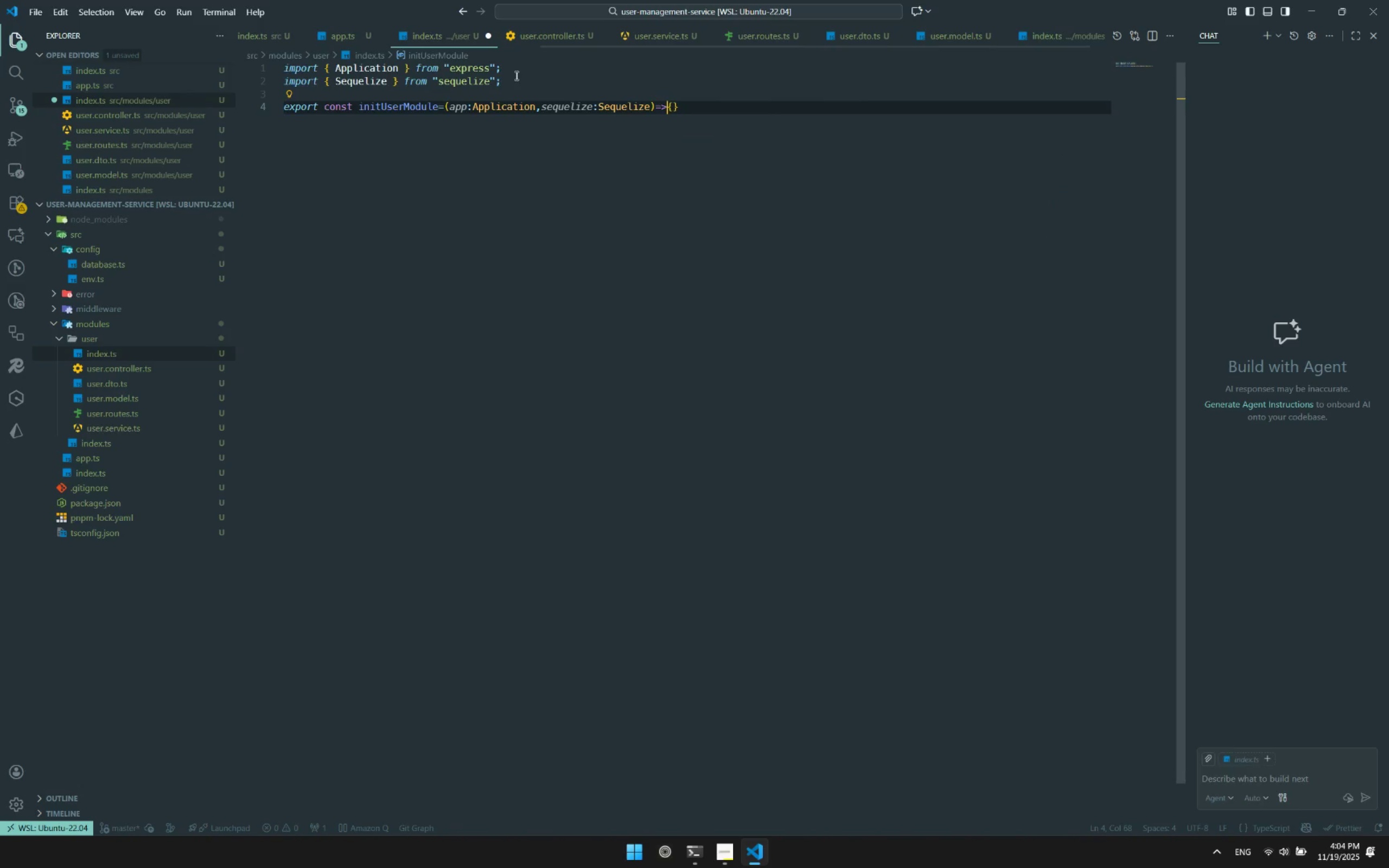 
key(ArrowRight)
 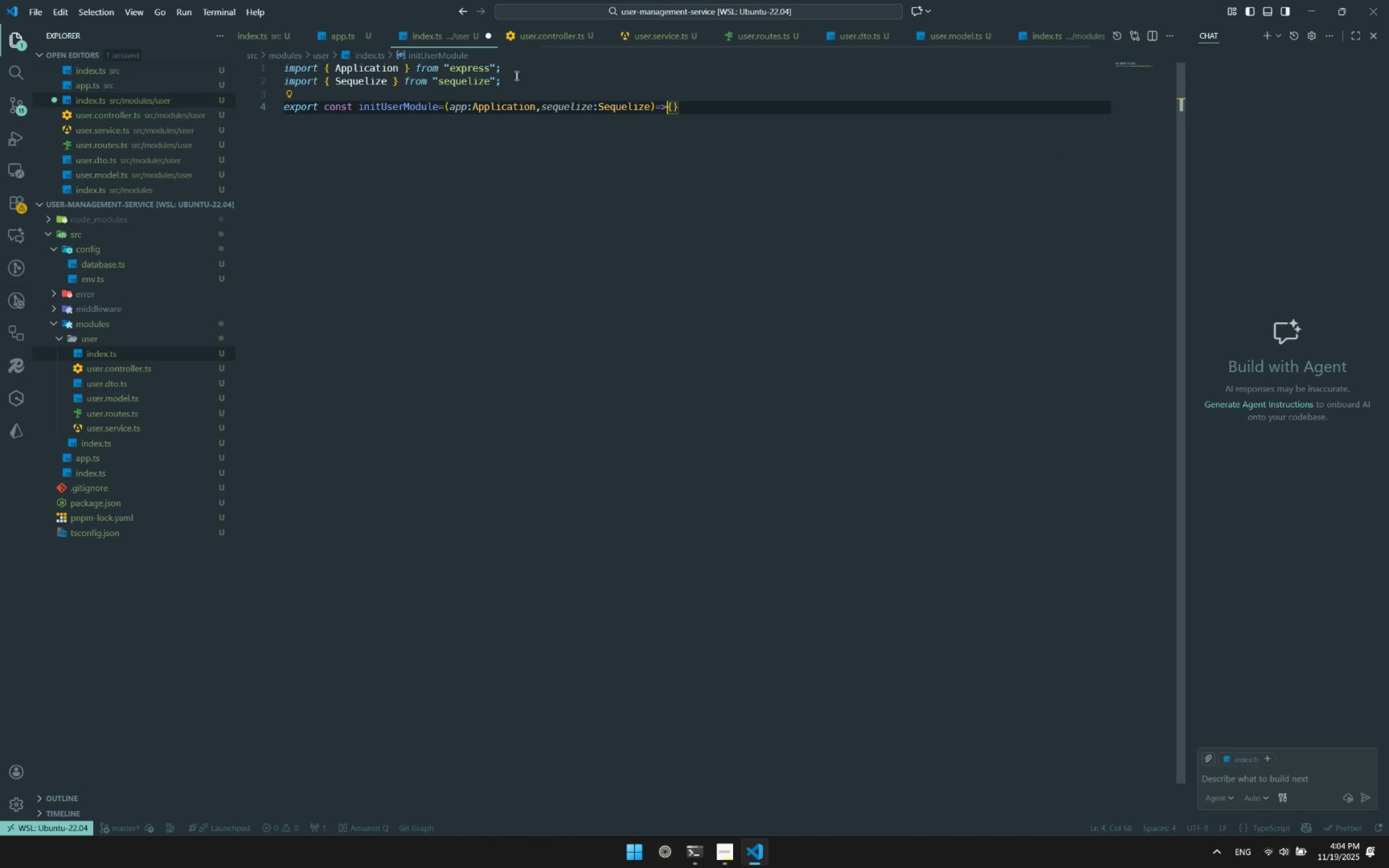 
key(ArrowRight)
 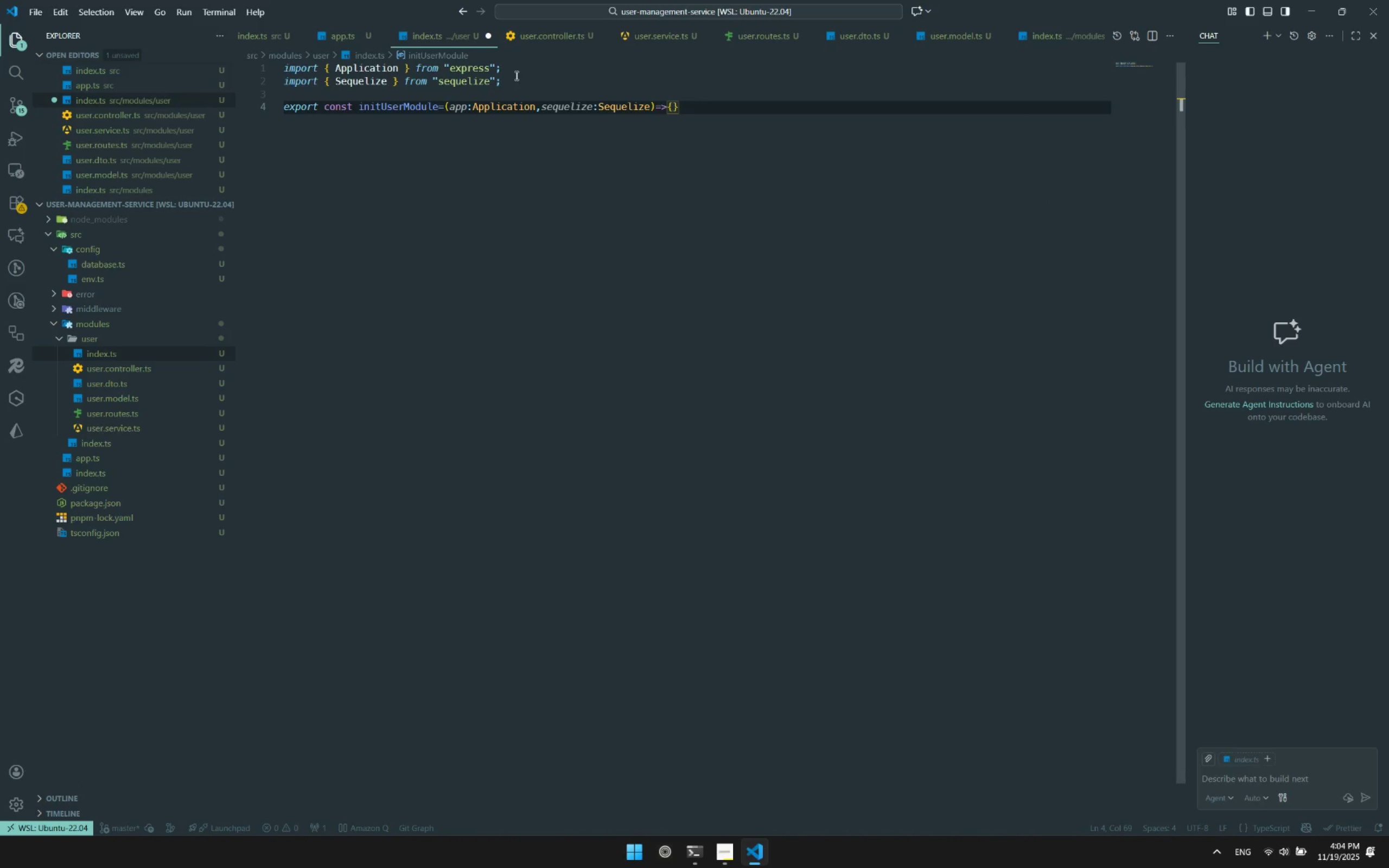 
key(Enter)
 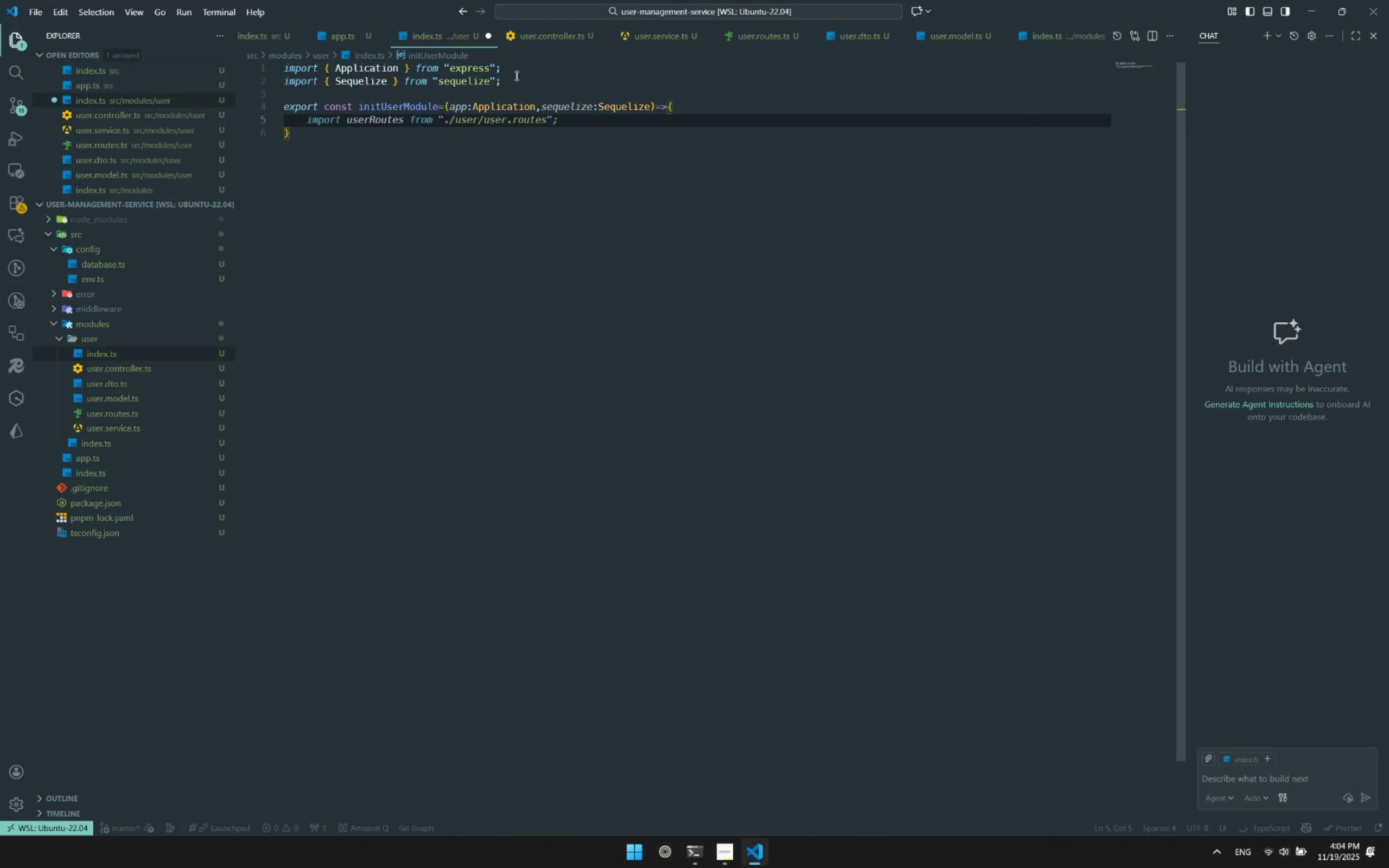 
key(ArrowUp)
 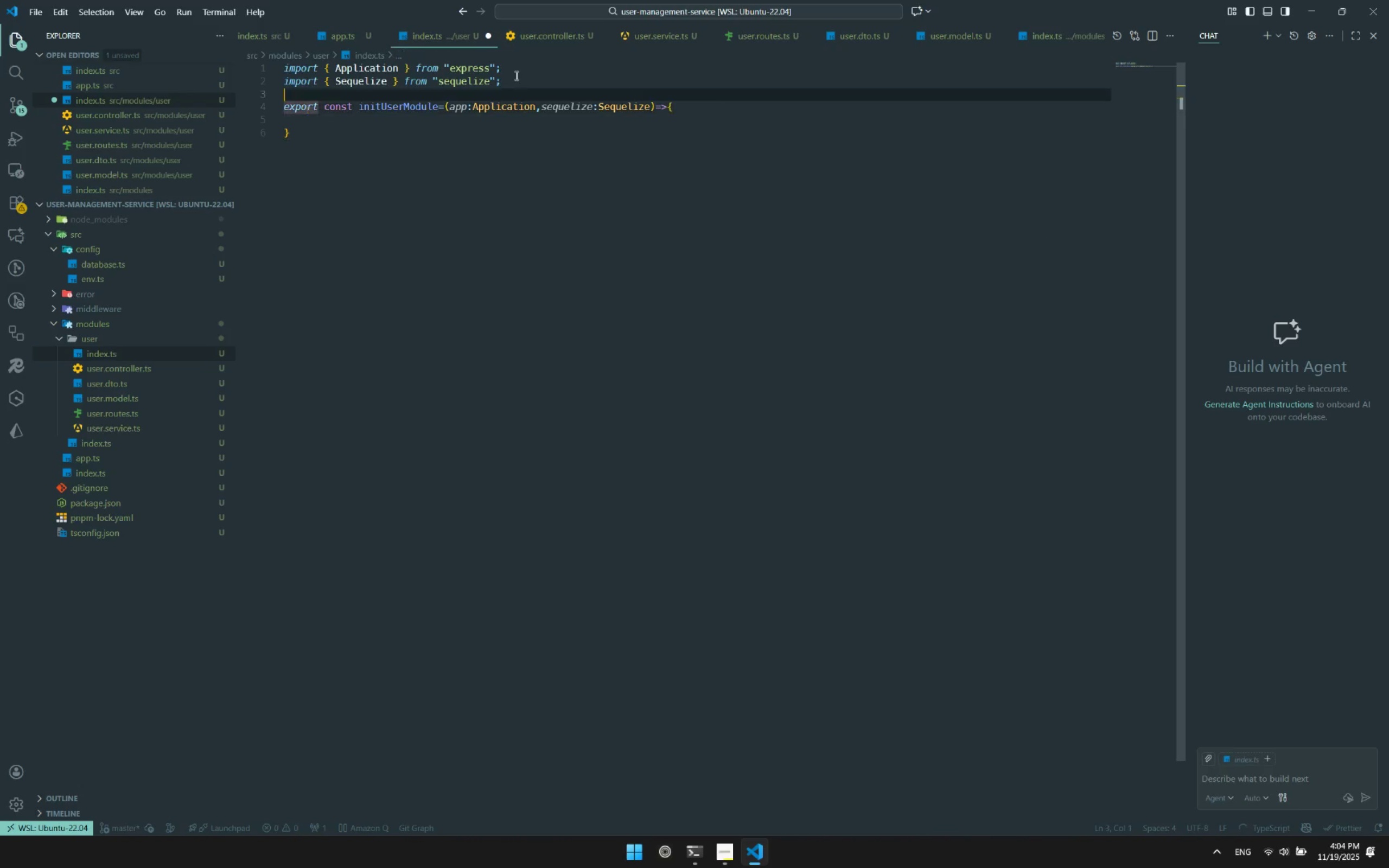 
key(ArrowUp)
 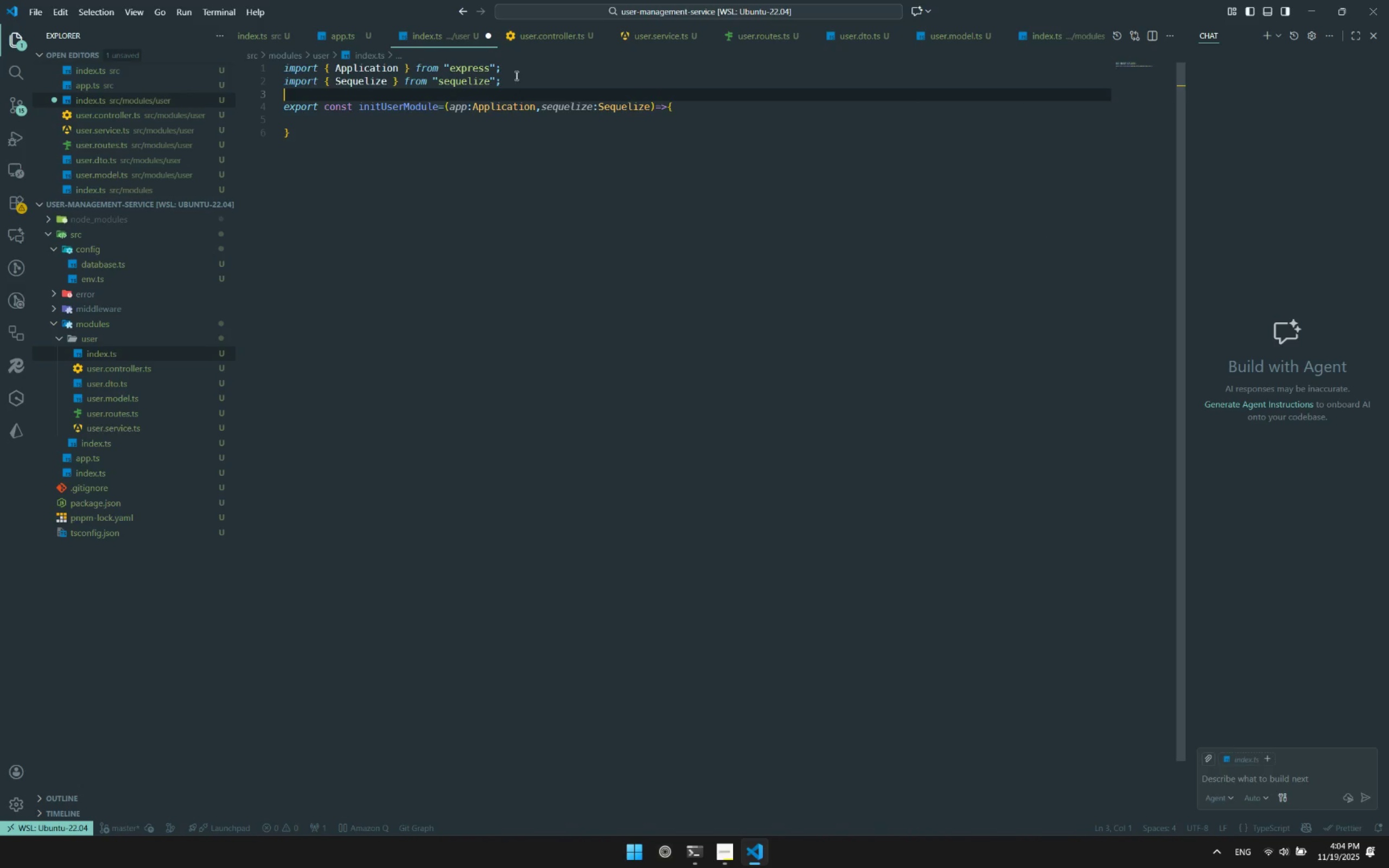 
key(Enter)
 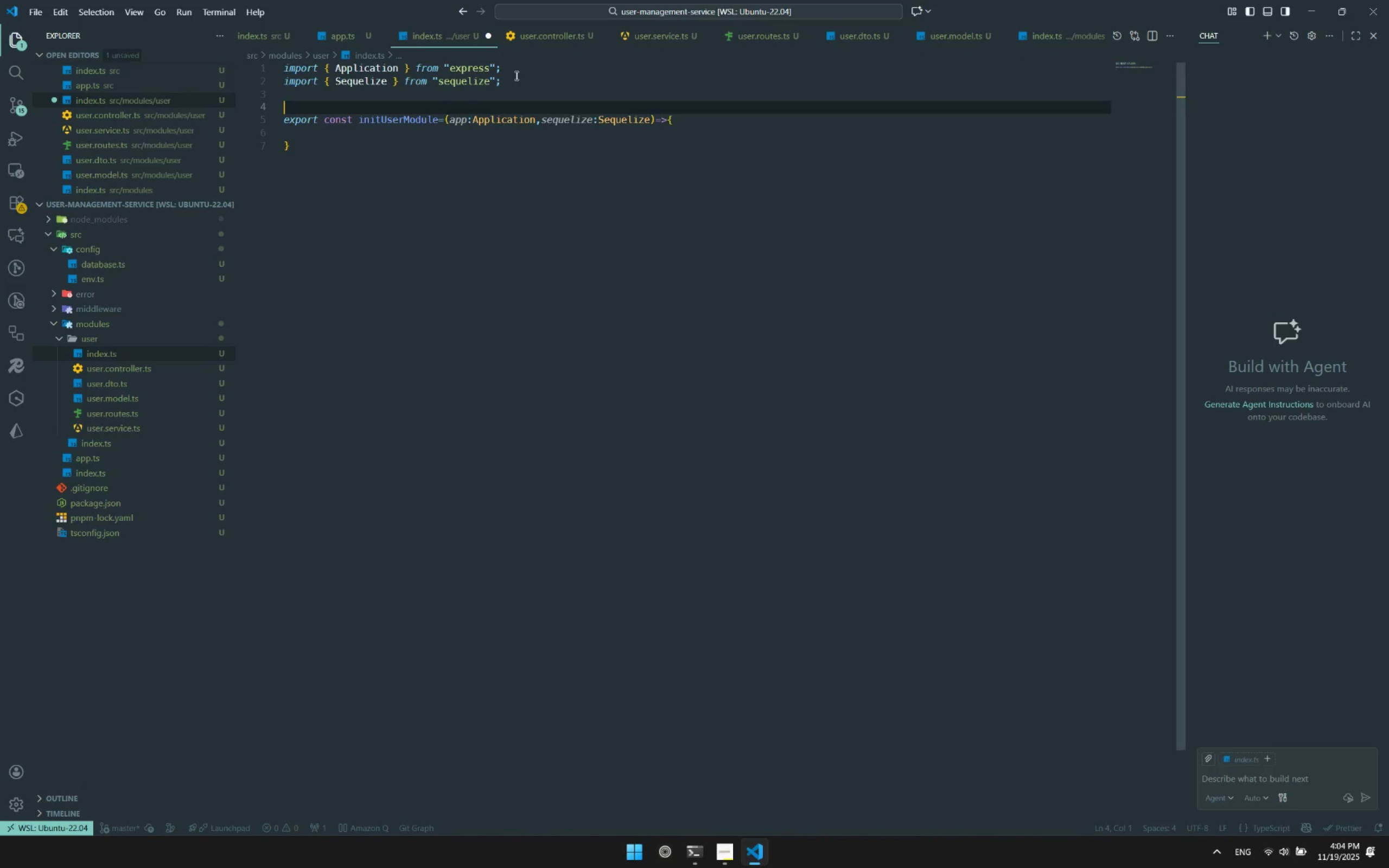 
key(ArrowUp)
 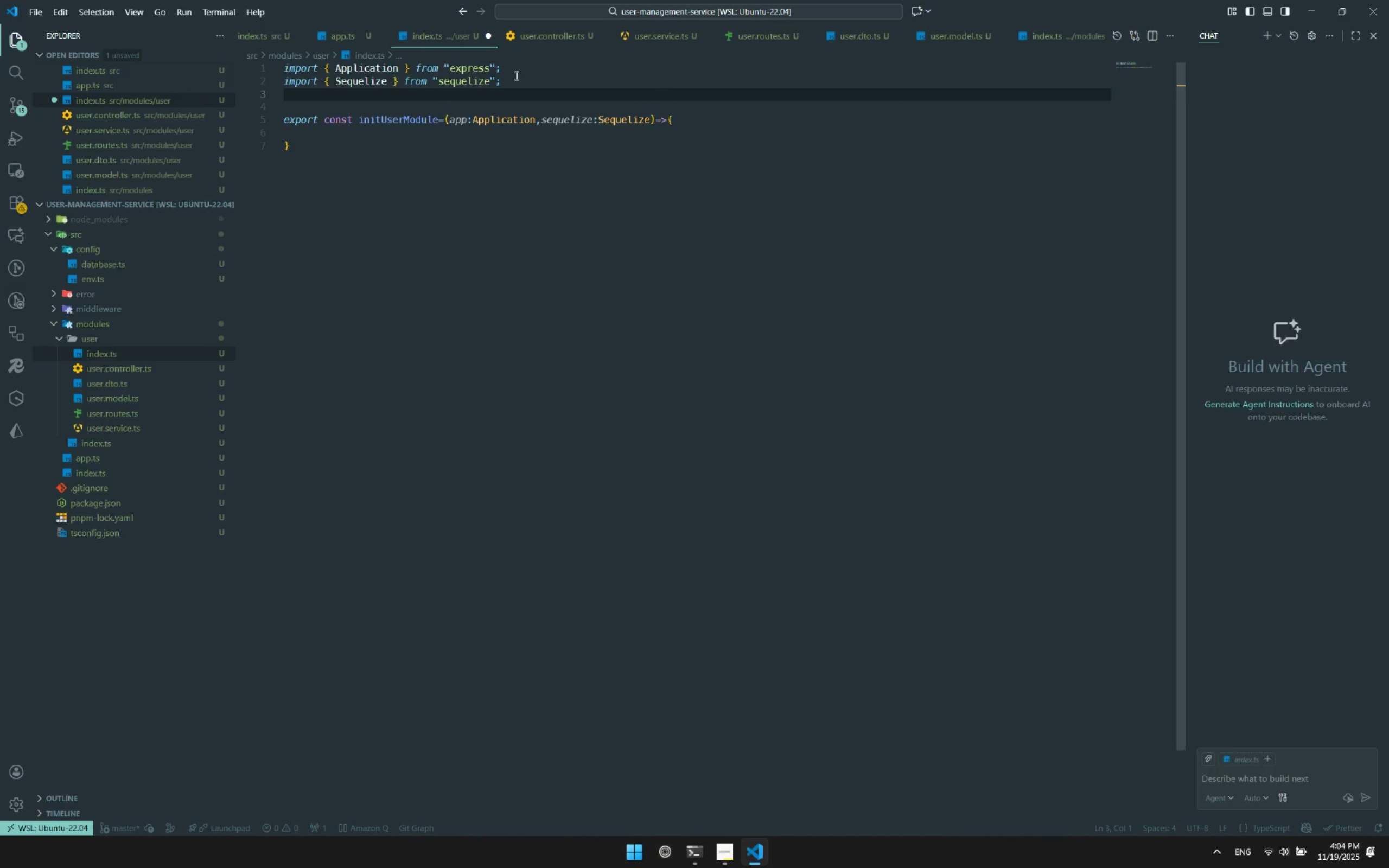 
type(import userRouter from "./)
 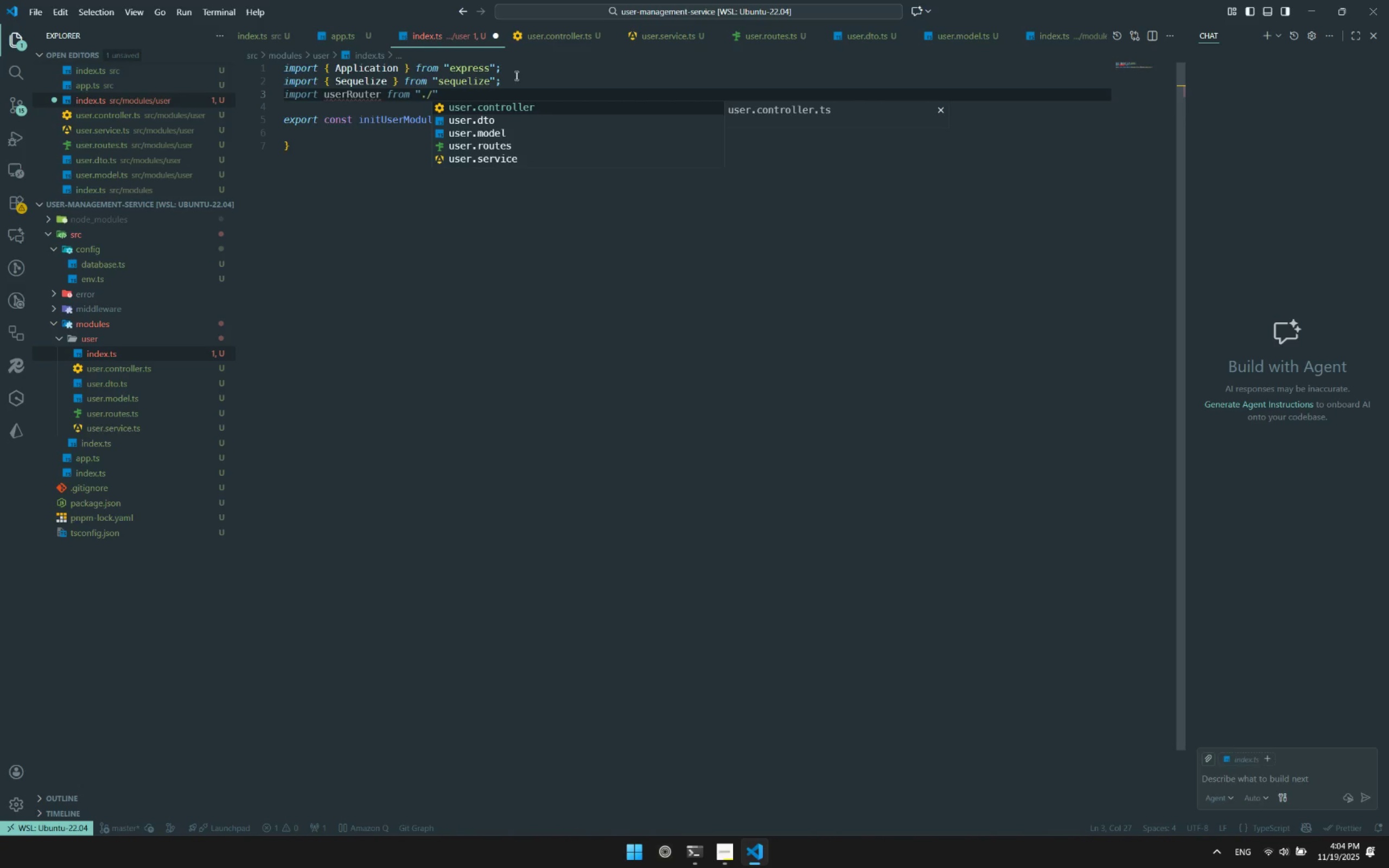 
key(ArrowDown)
 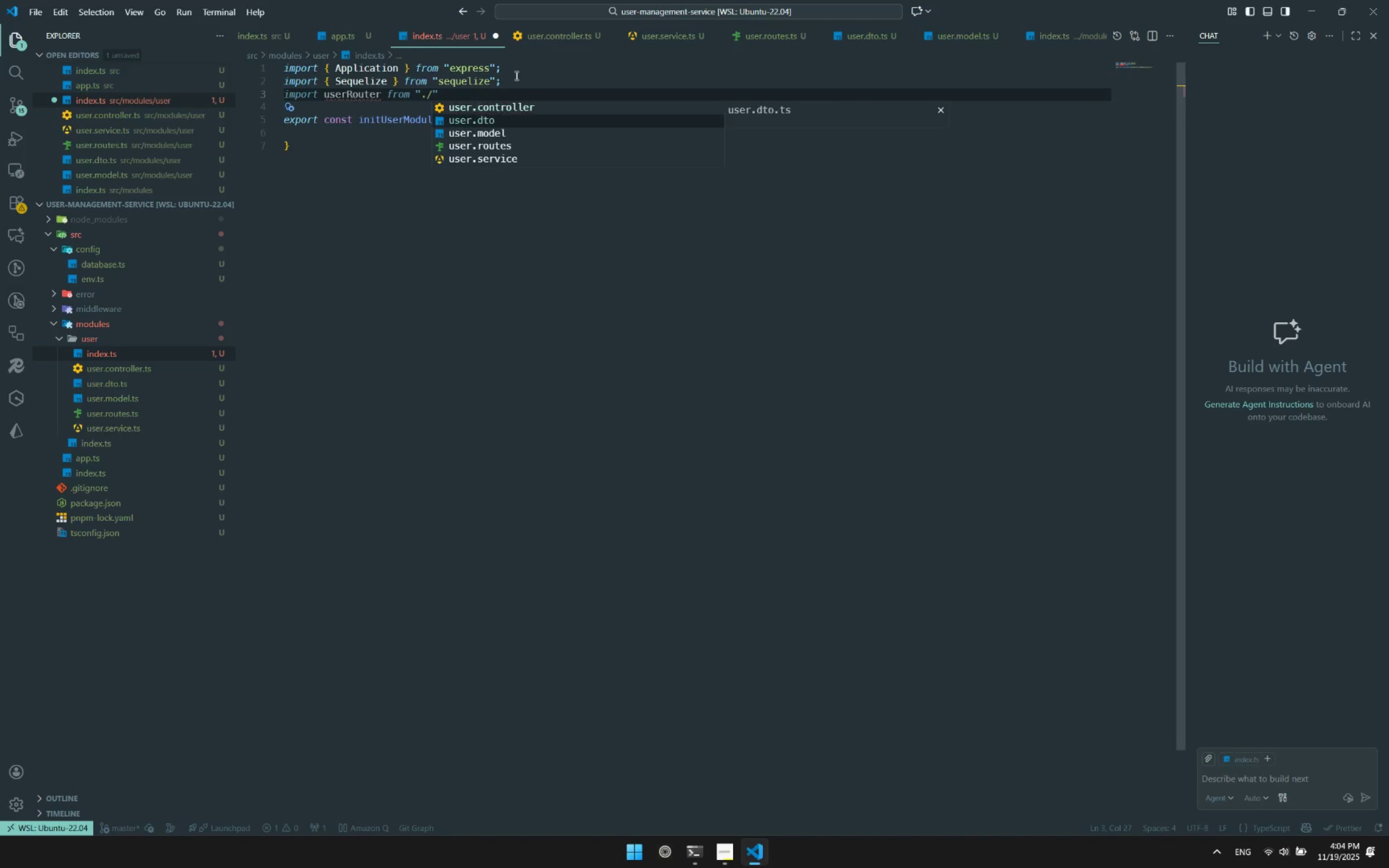 
key(ArrowDown)
 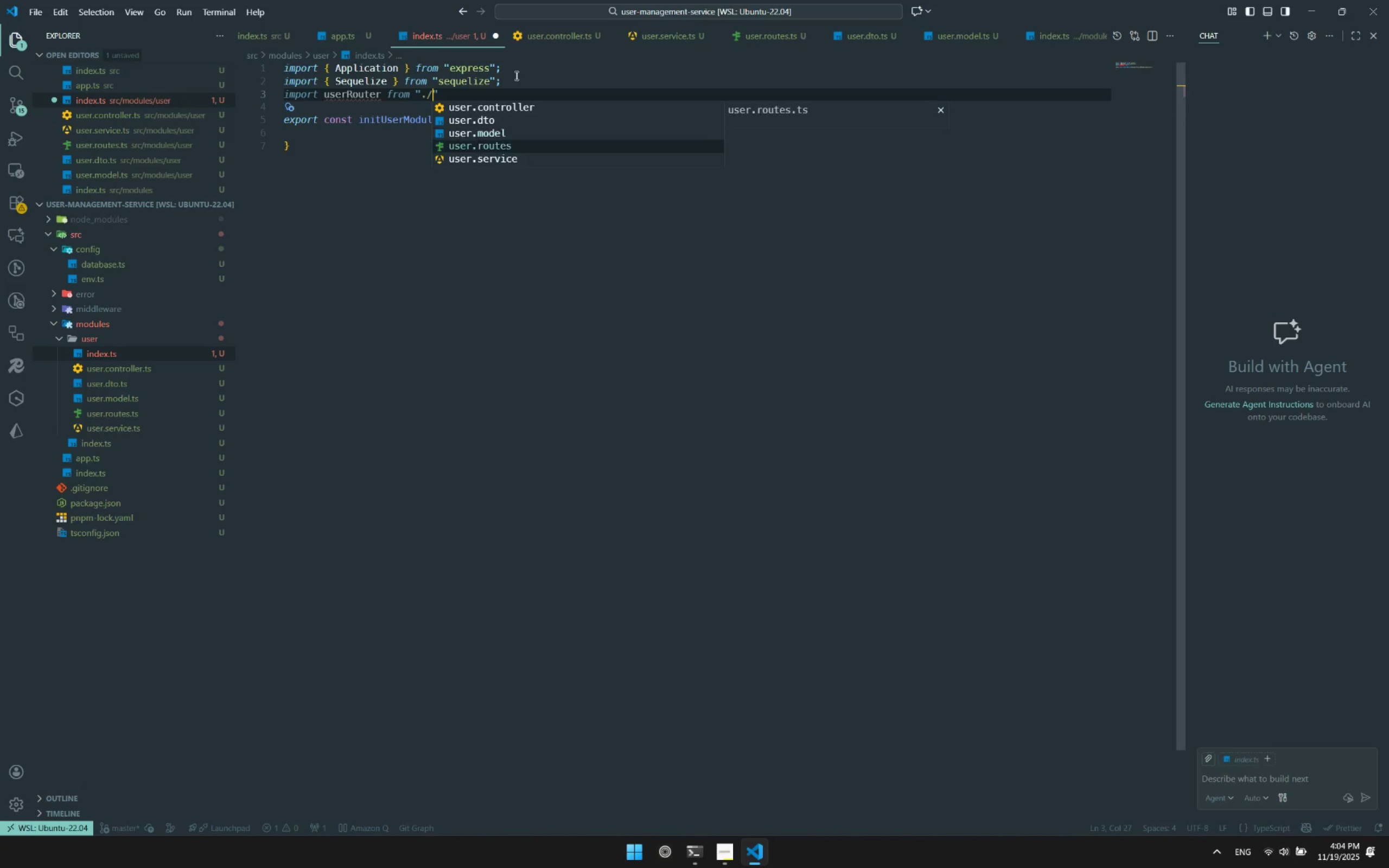 
key(ArrowDown)
 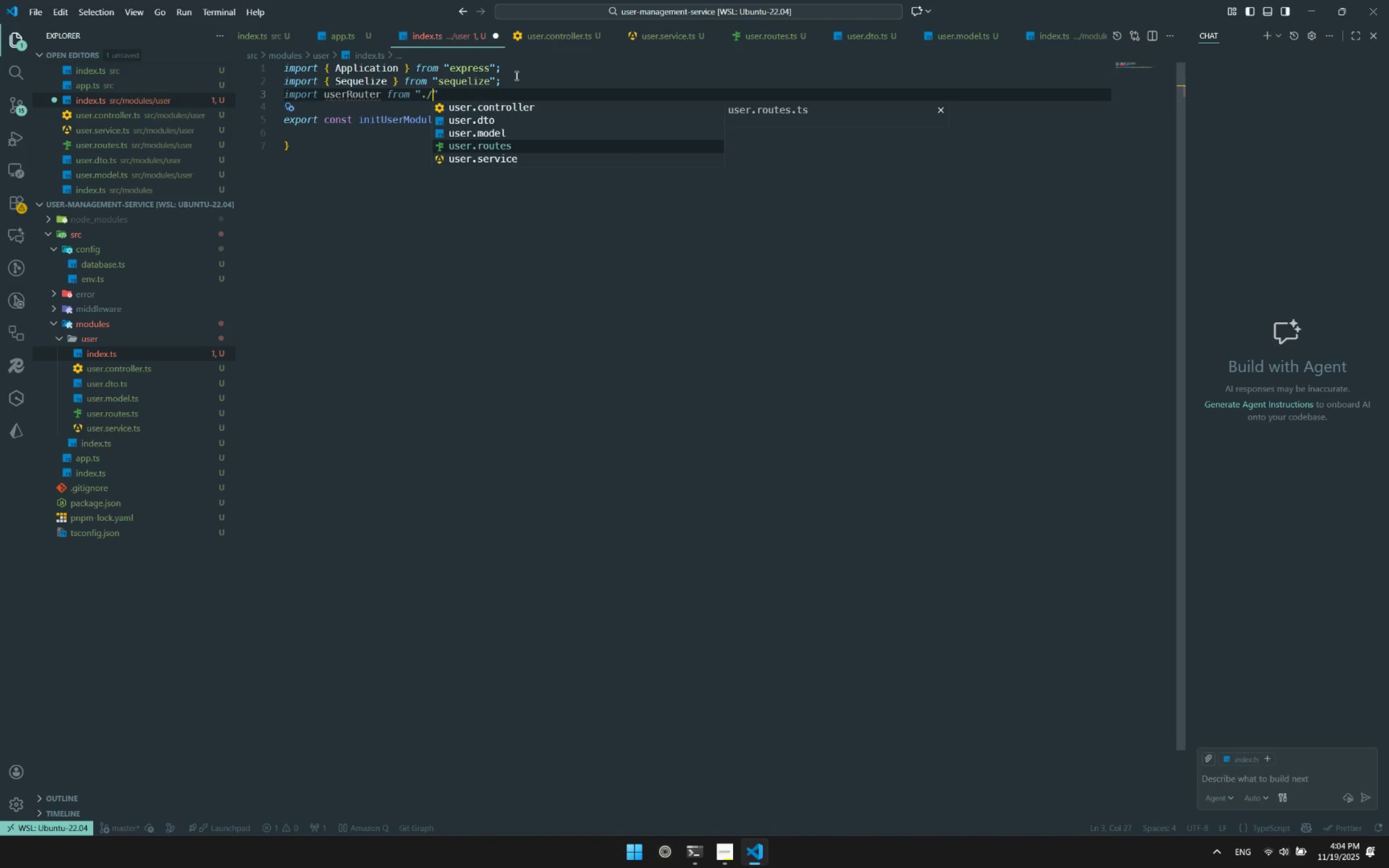 
key(Enter)
 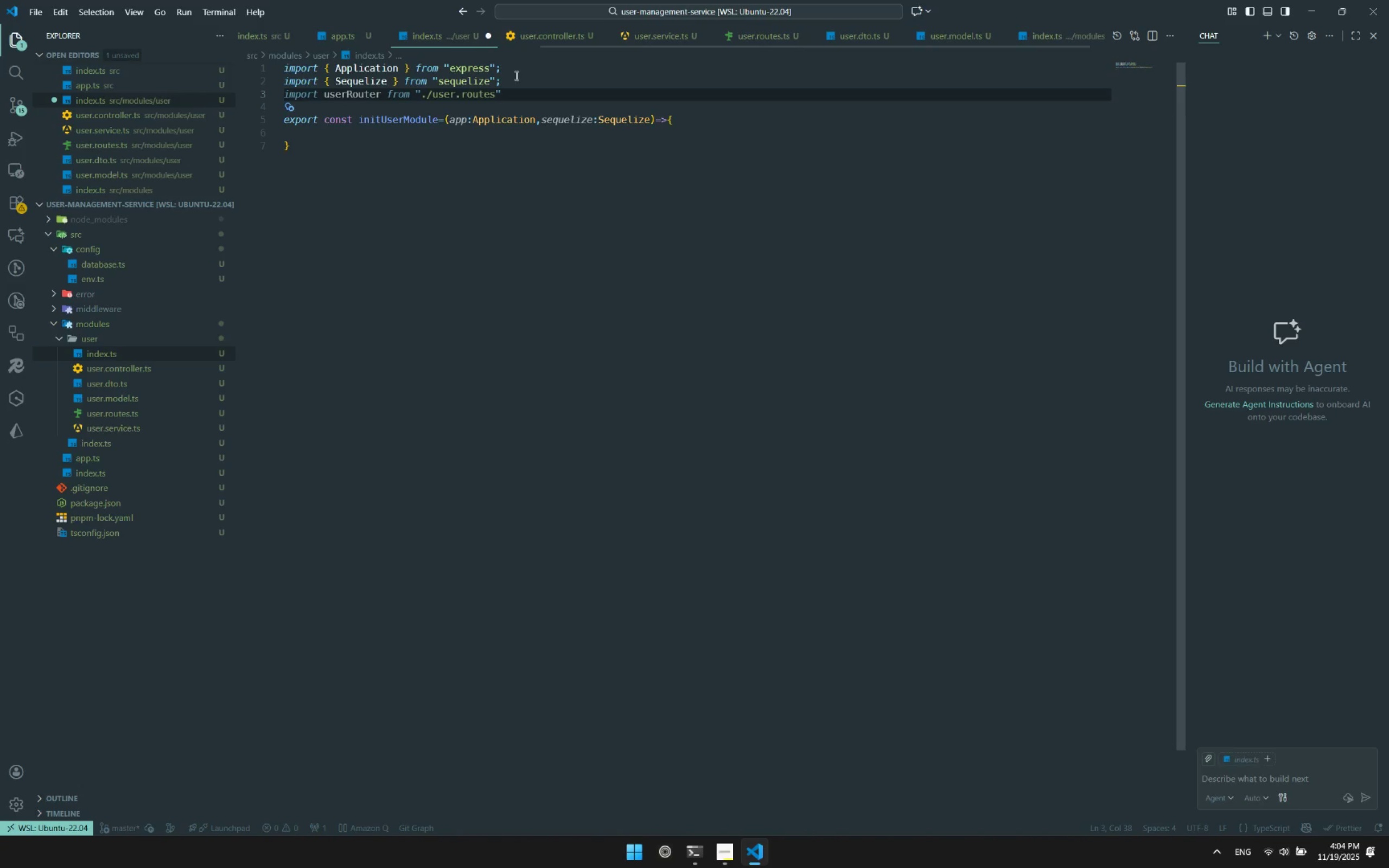 
key(ArrowRight)
 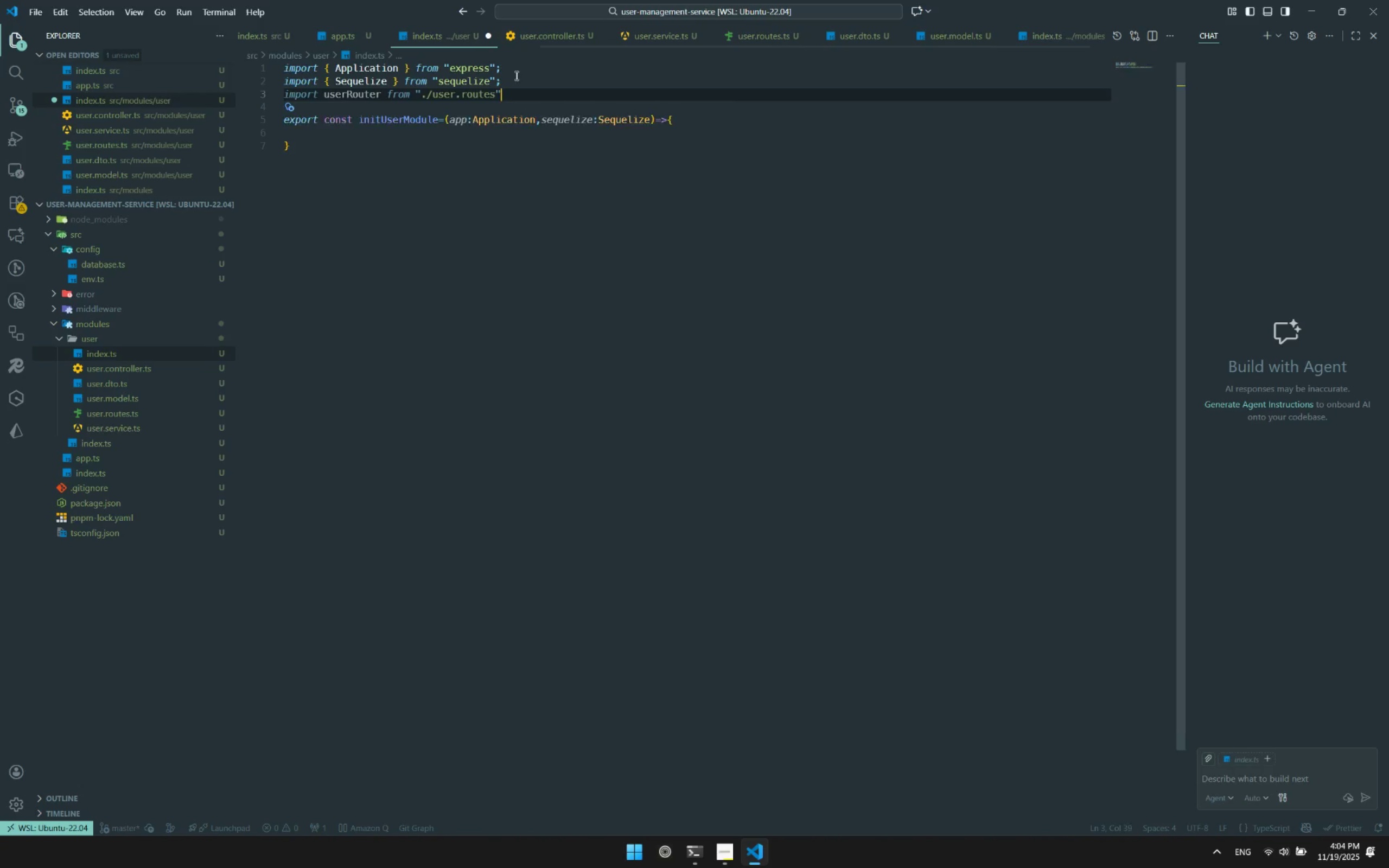 
key(Enter)
 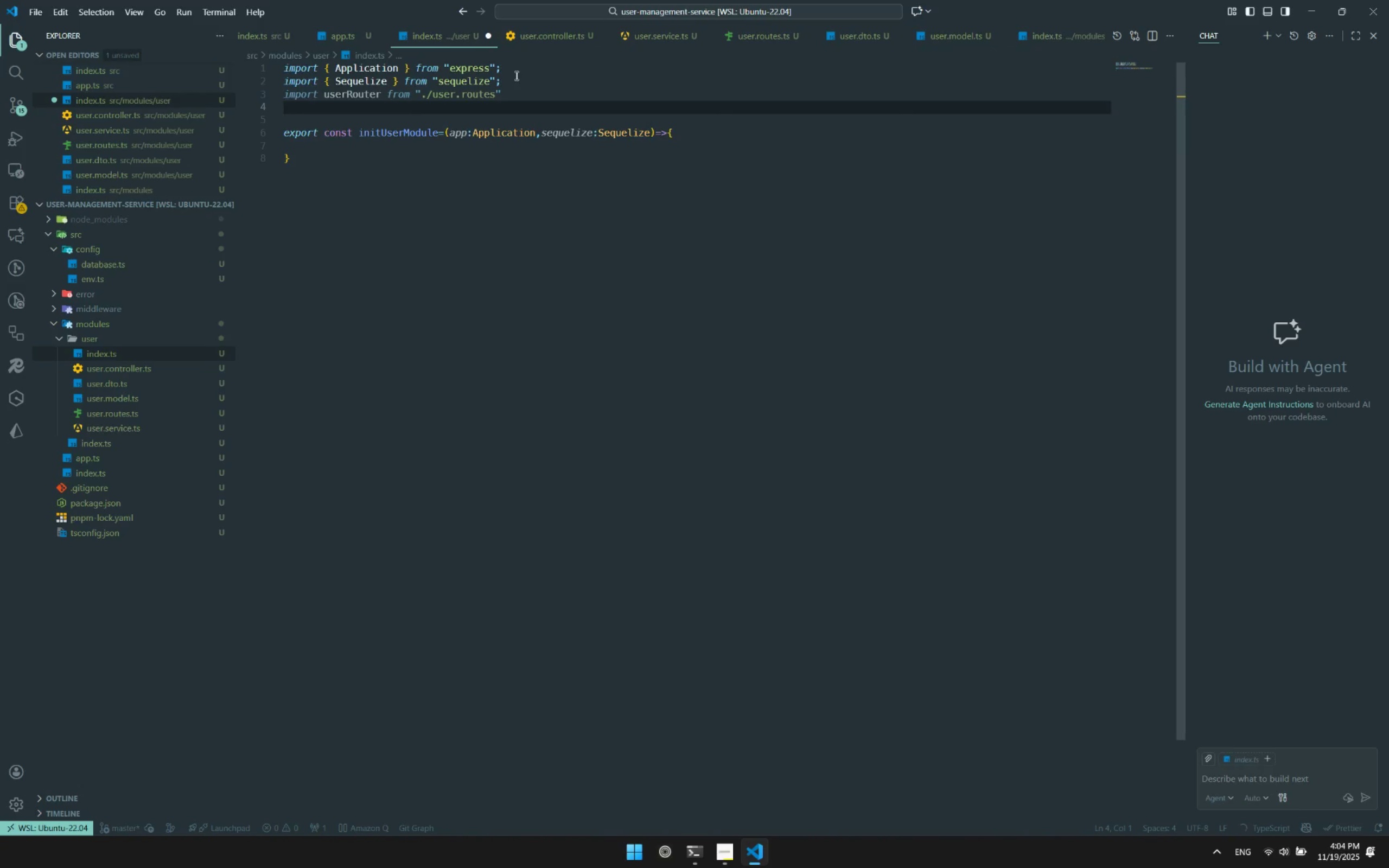 
type(import U)
key(Backspace)
type(userModel)
 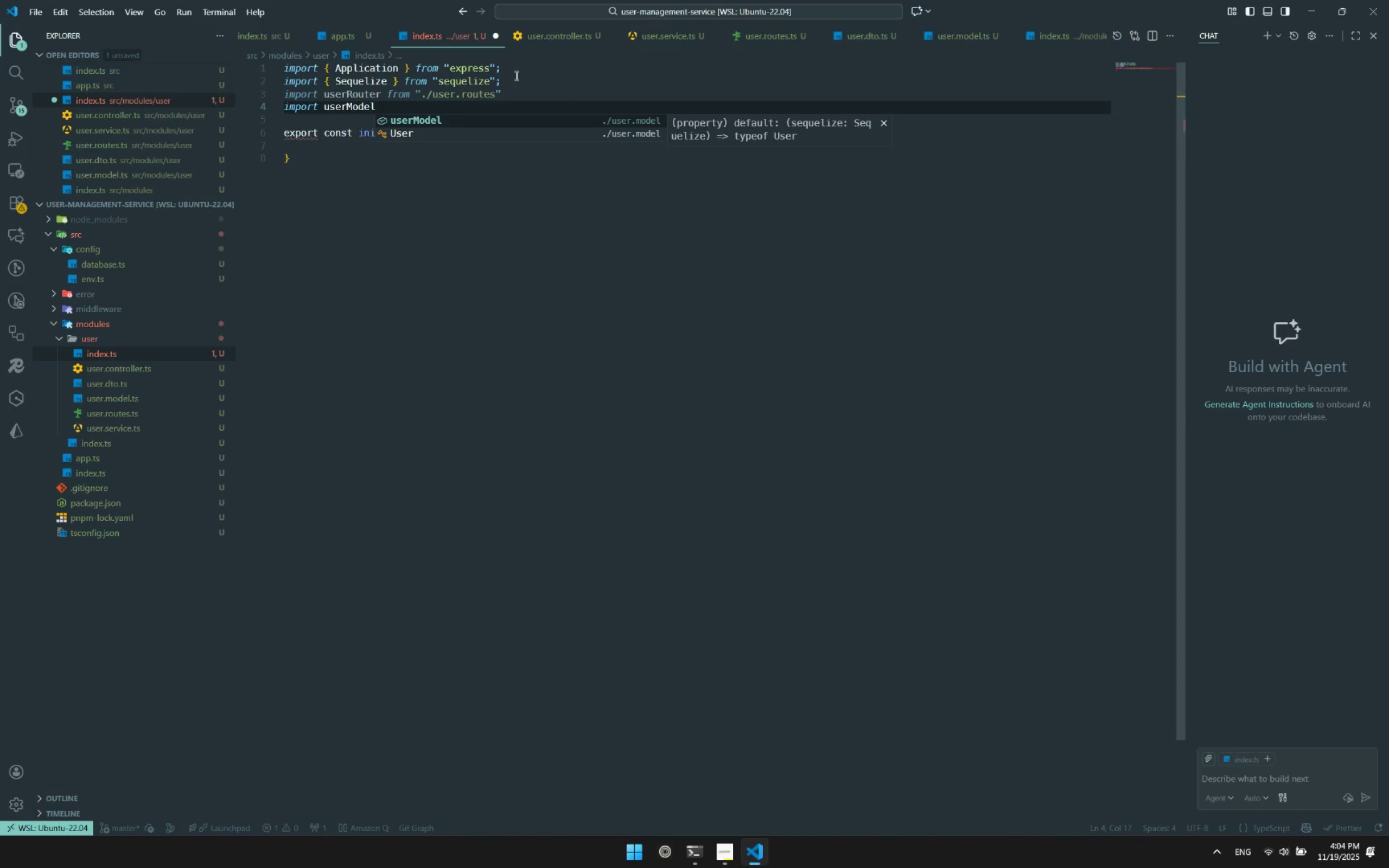 
key(Enter)
 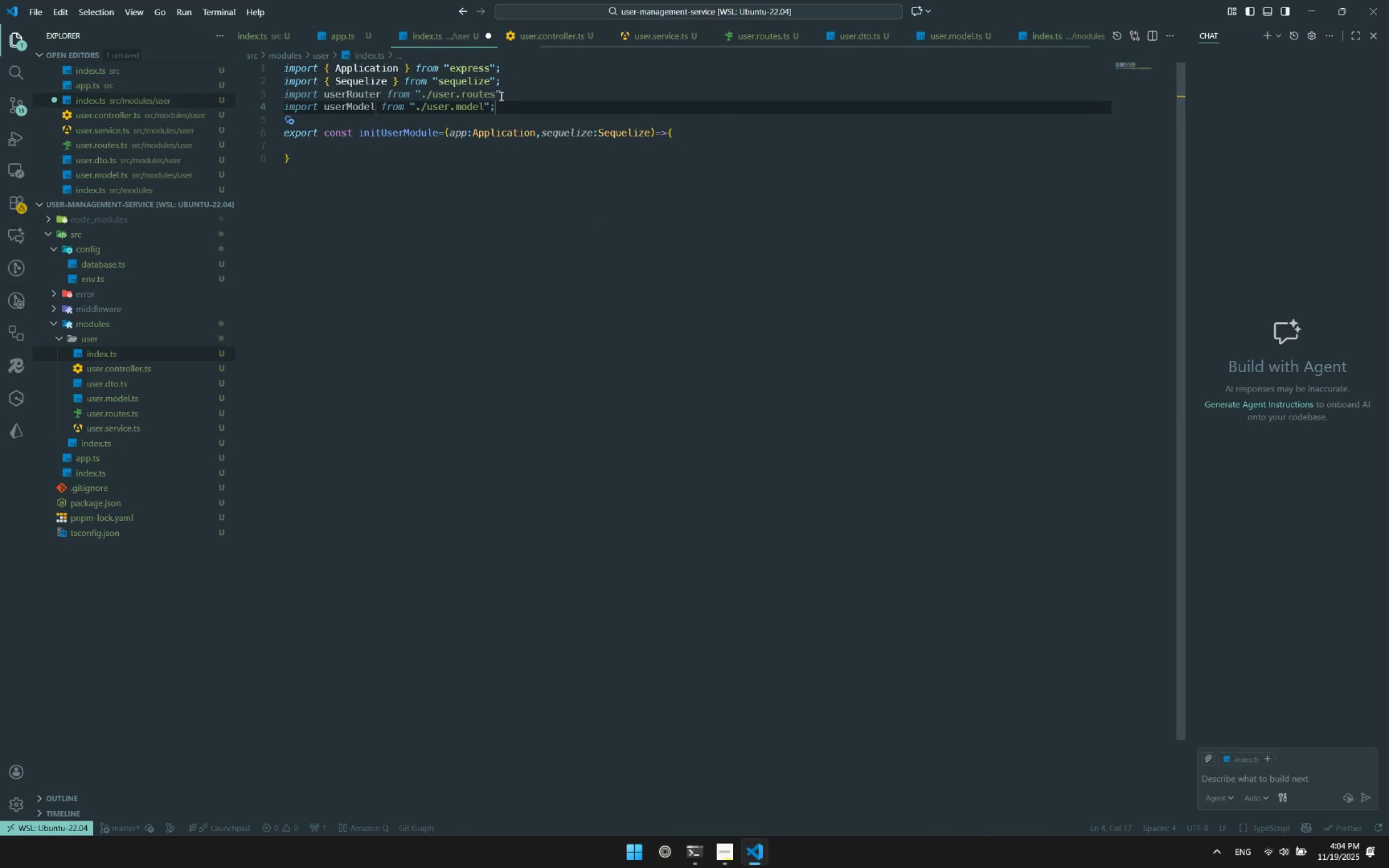 
left_click([499, 210])
 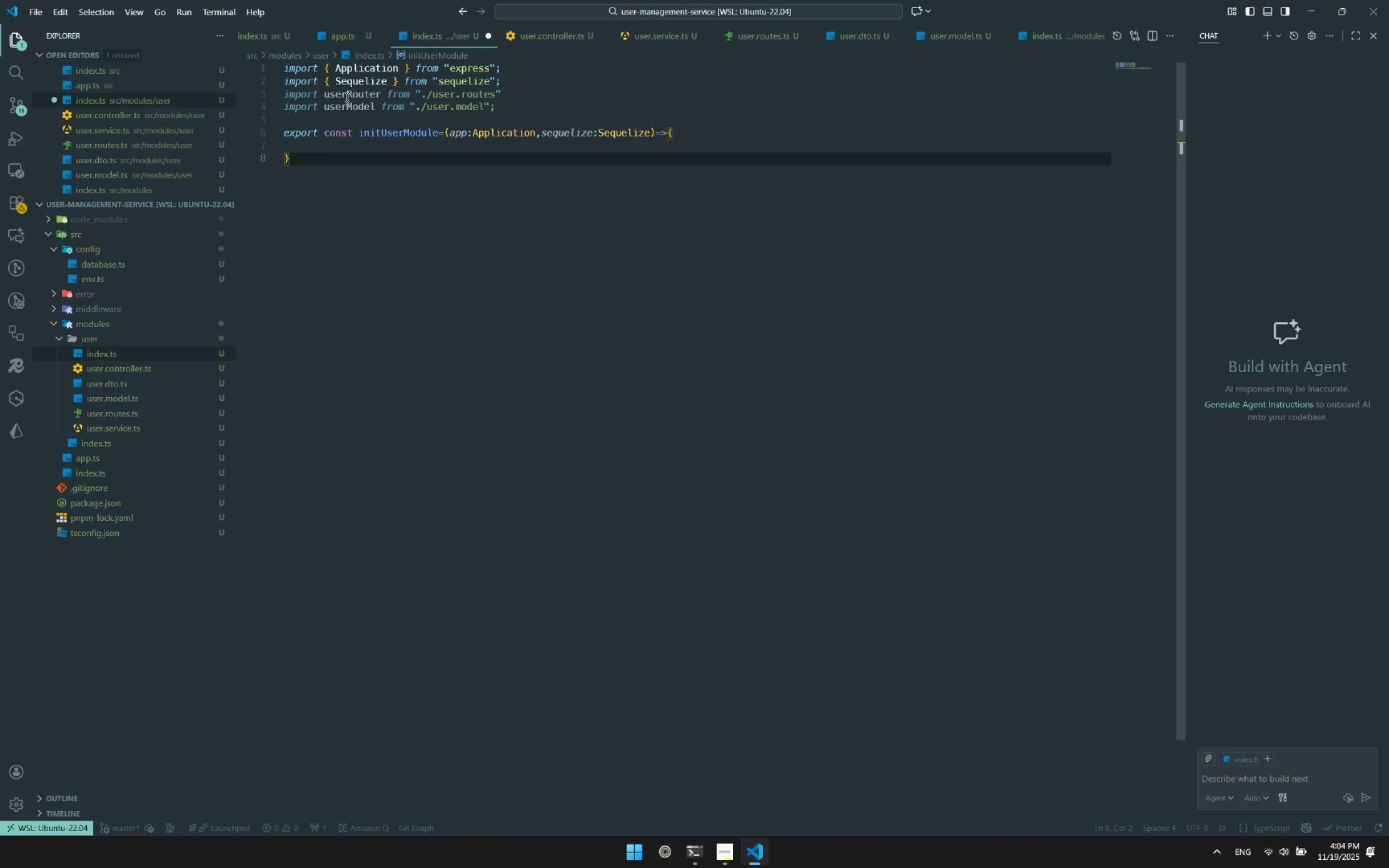 
double_click([346, 97])
 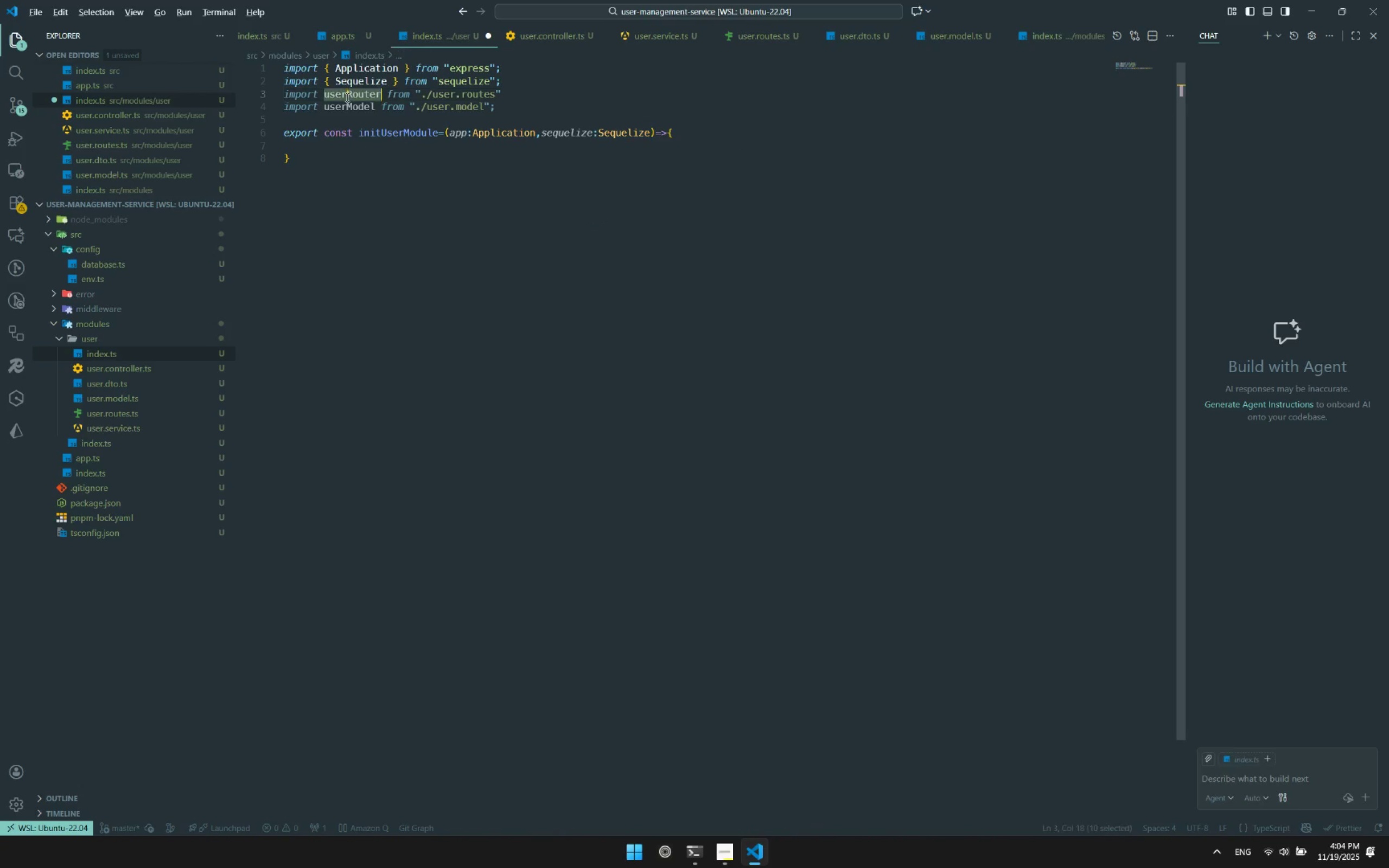 
hold_key(key=AltLeft, duration=0.66)
triple_click([346, 110])
 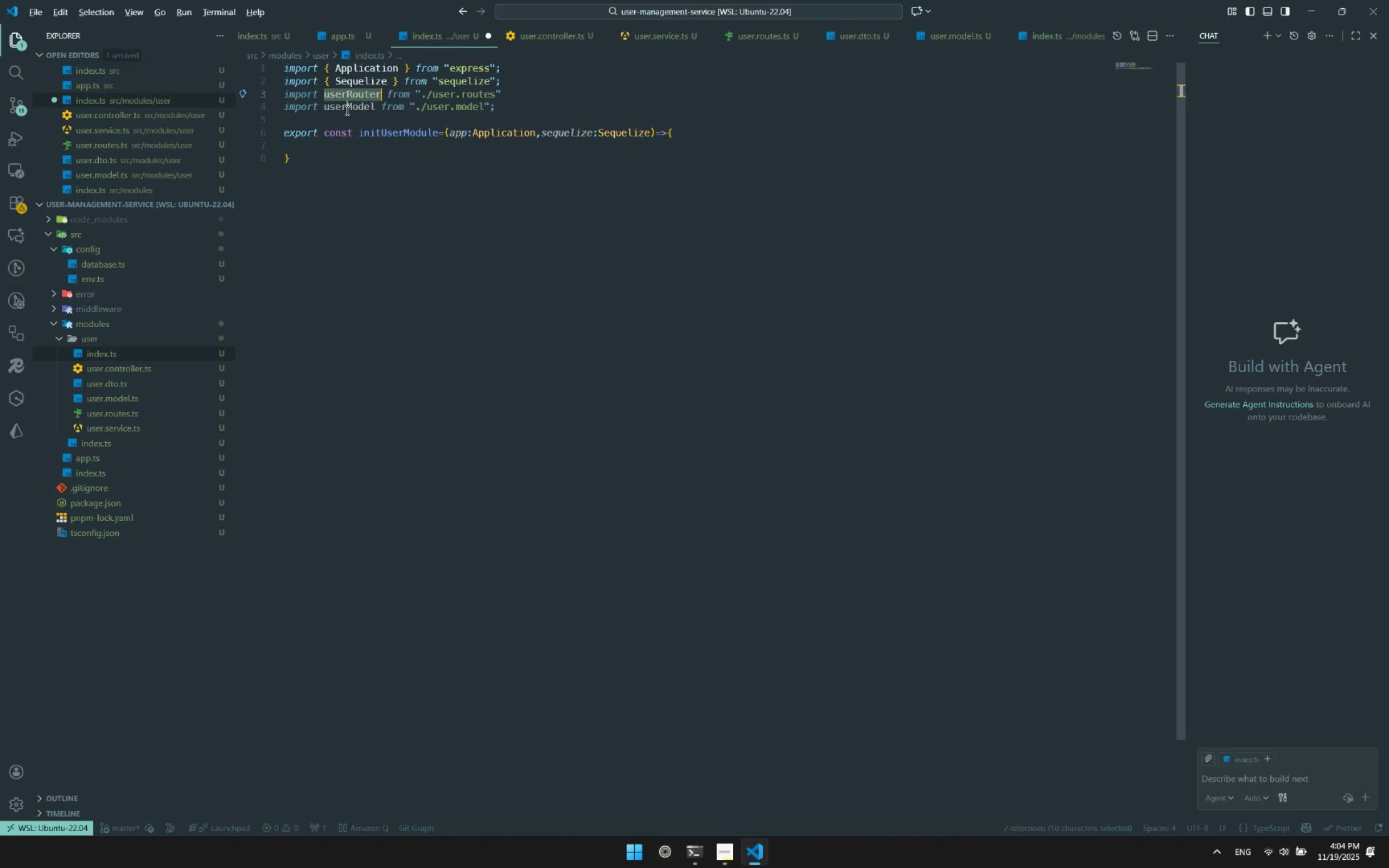 
triple_click([346, 110])
 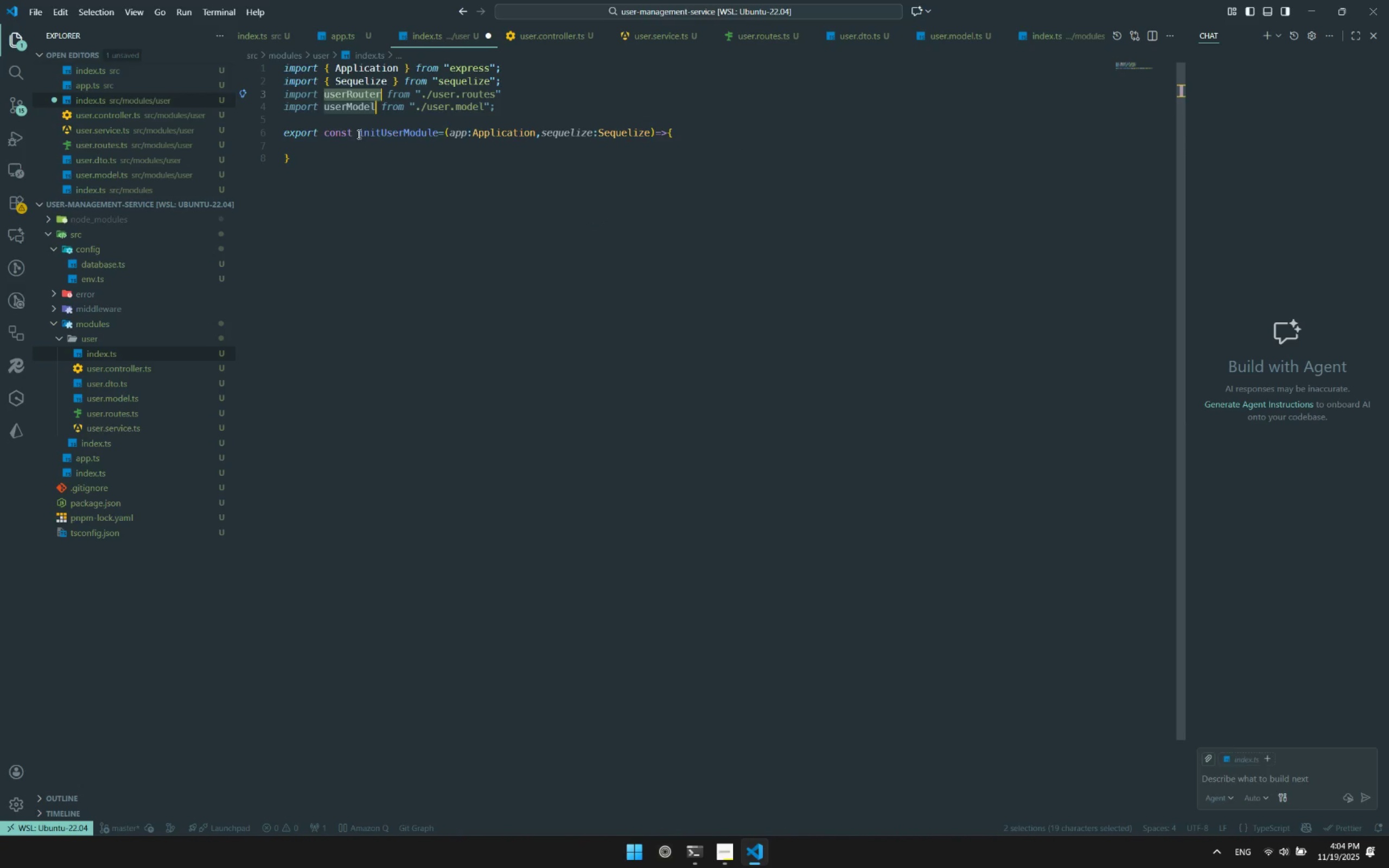 
key(Control+ControlLeft)
 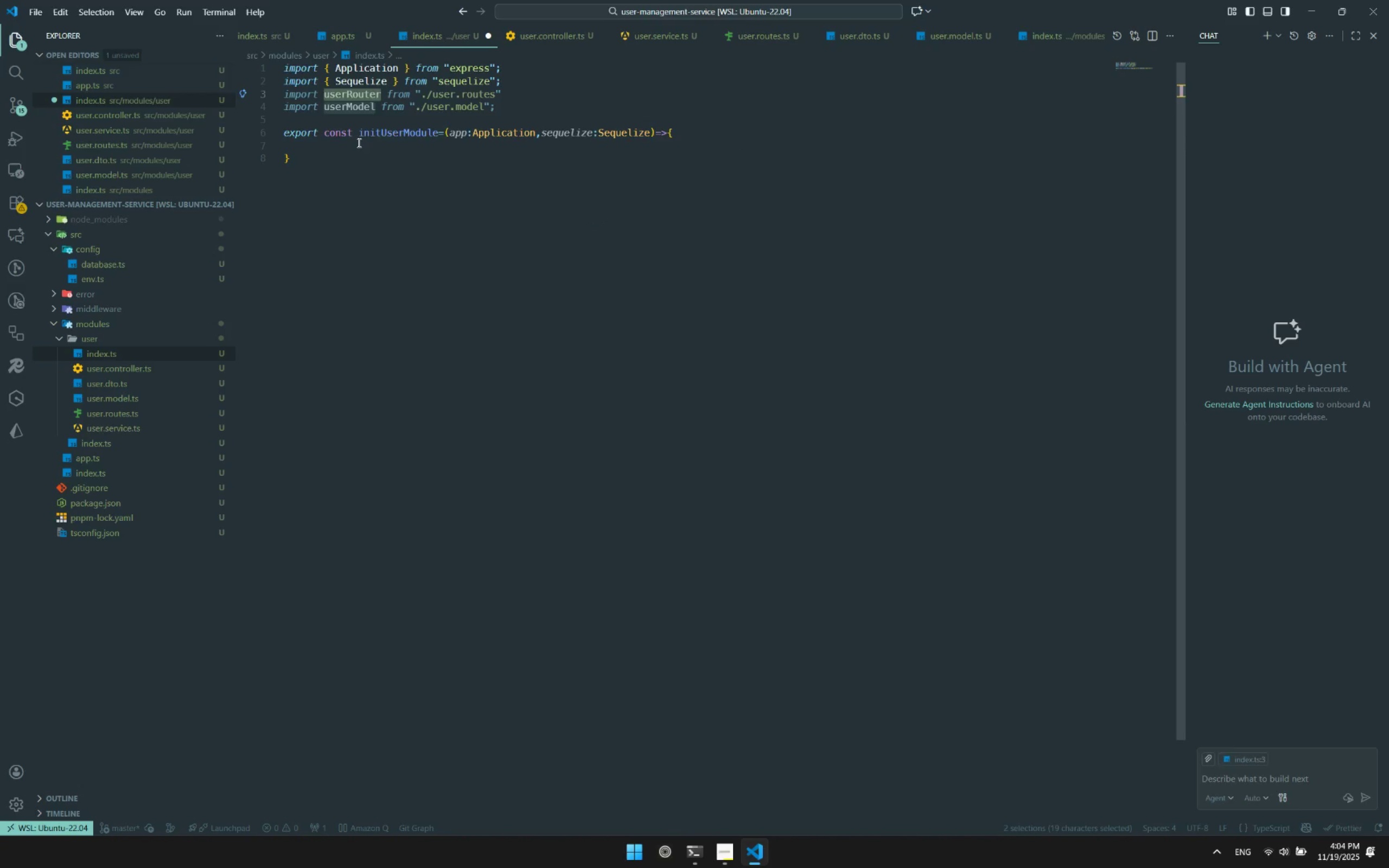 
key(Control+C)
 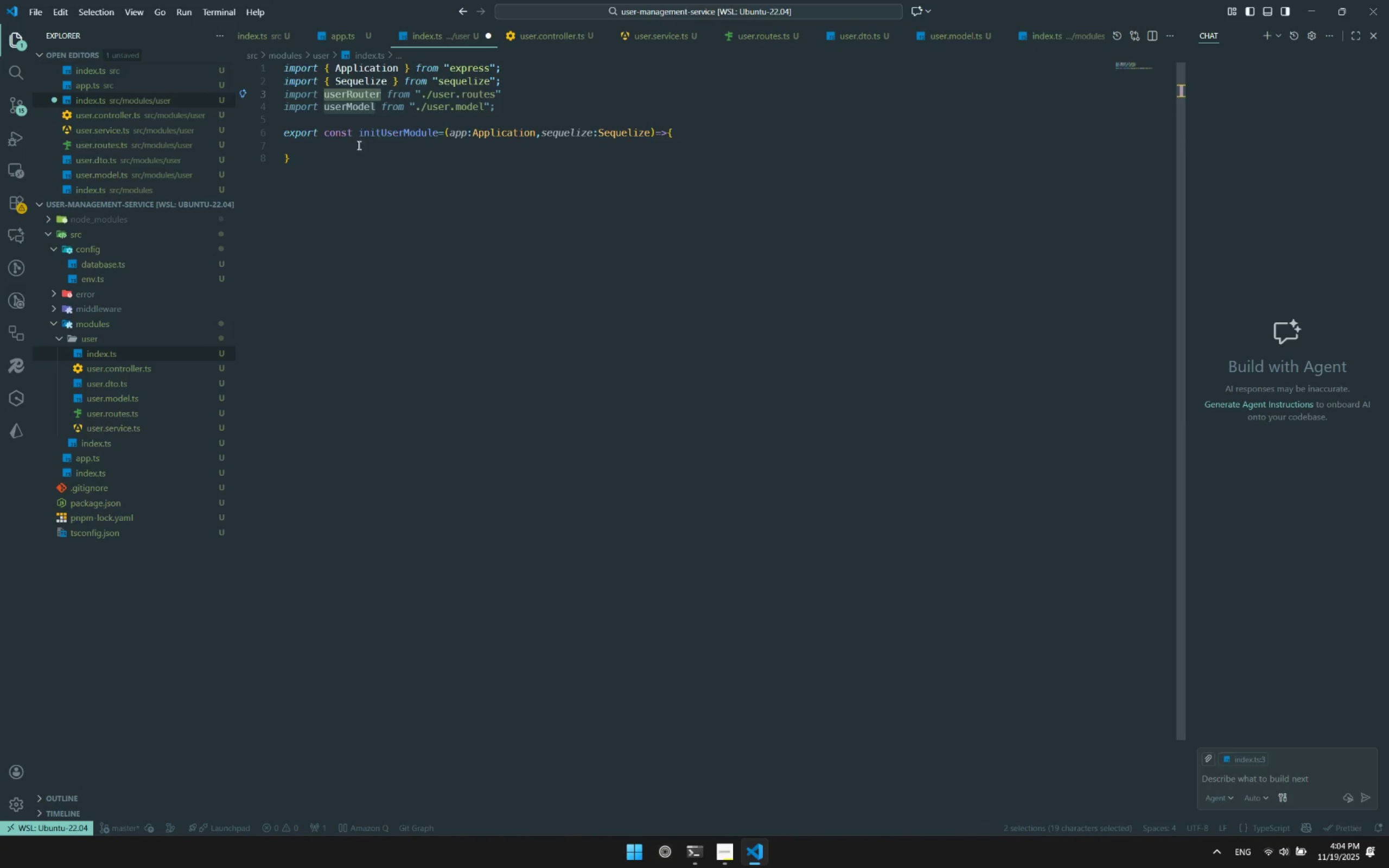 
left_click([358, 145])
 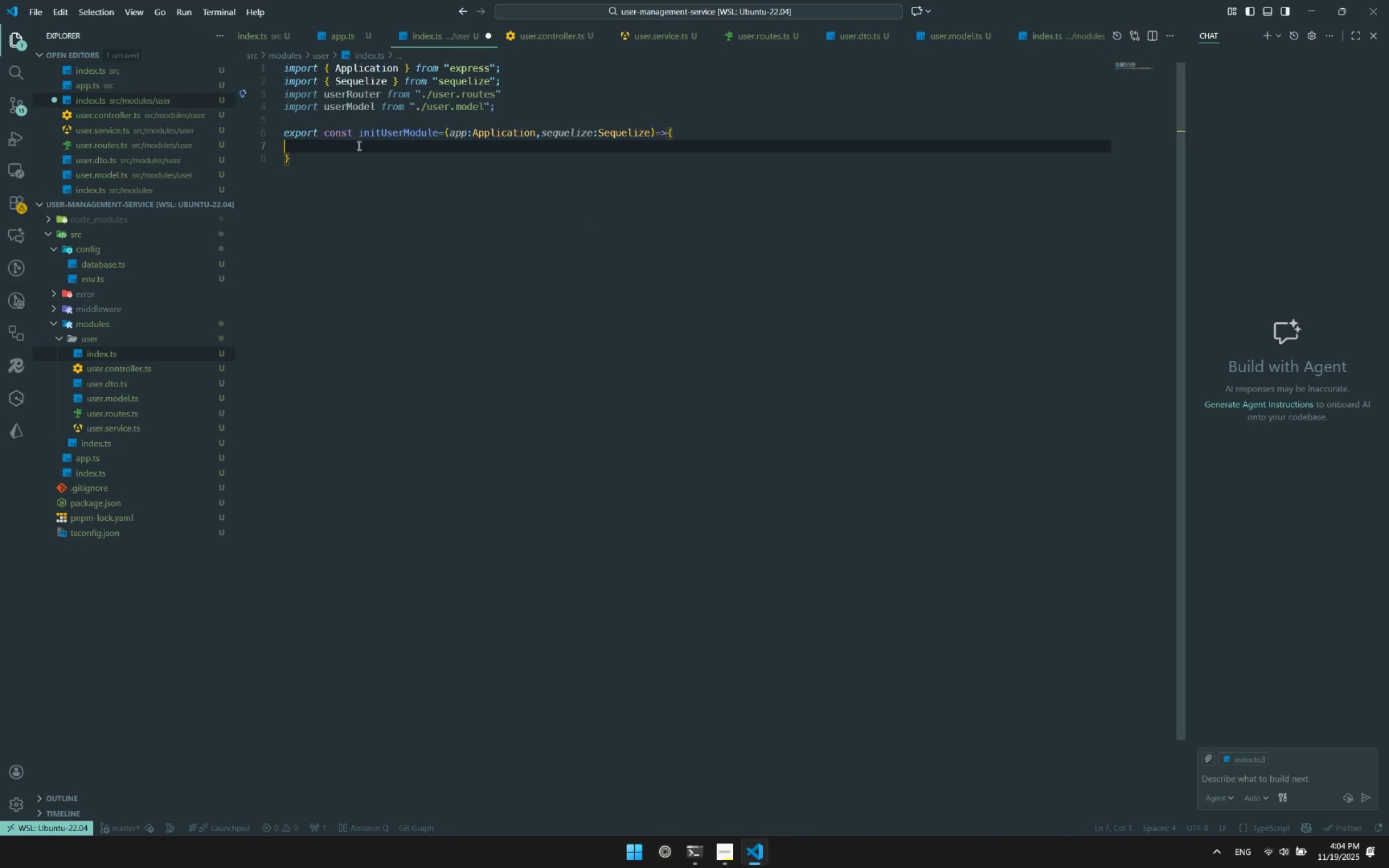 
key(Control+ControlLeft)
 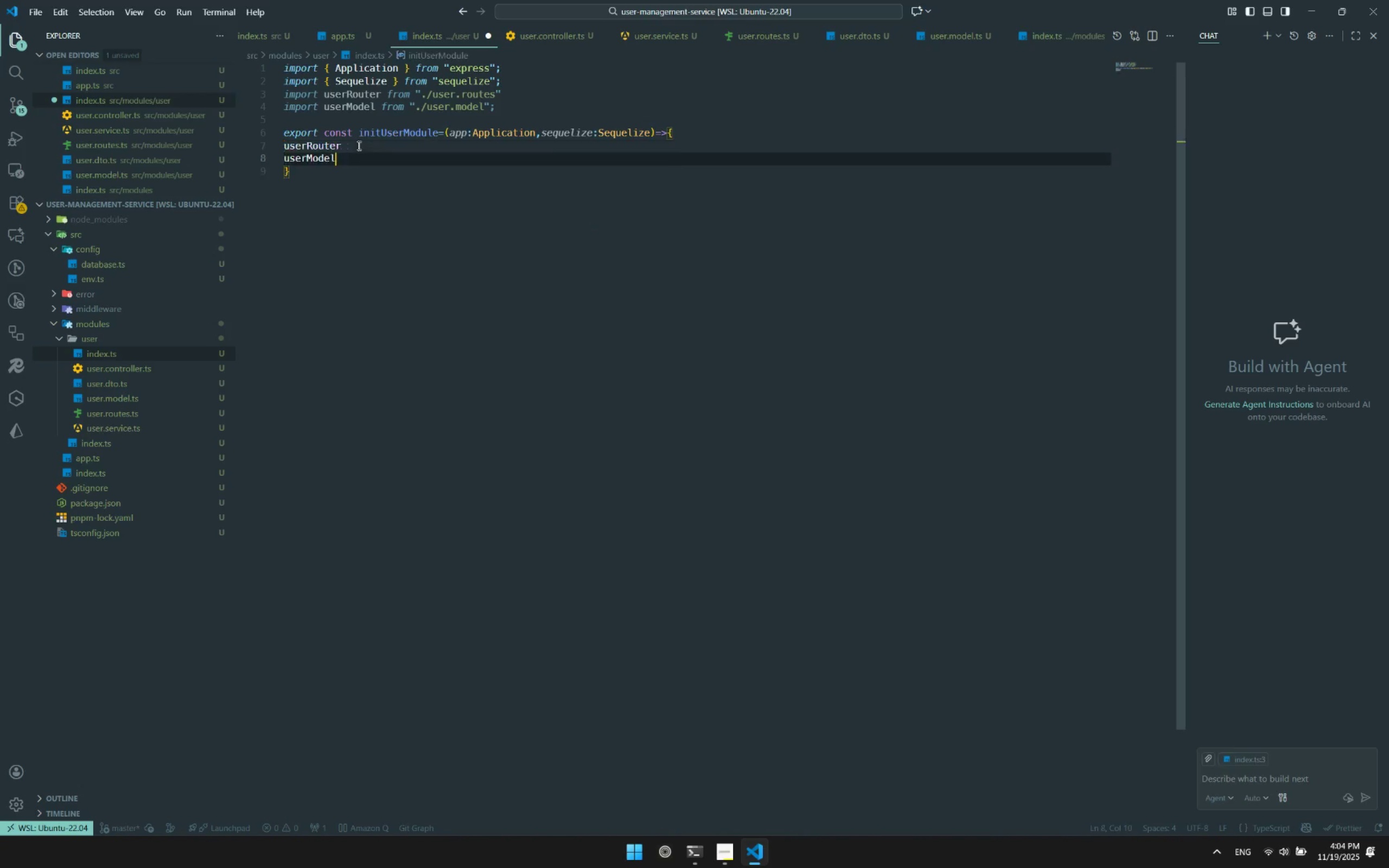 
key(Control+V)
 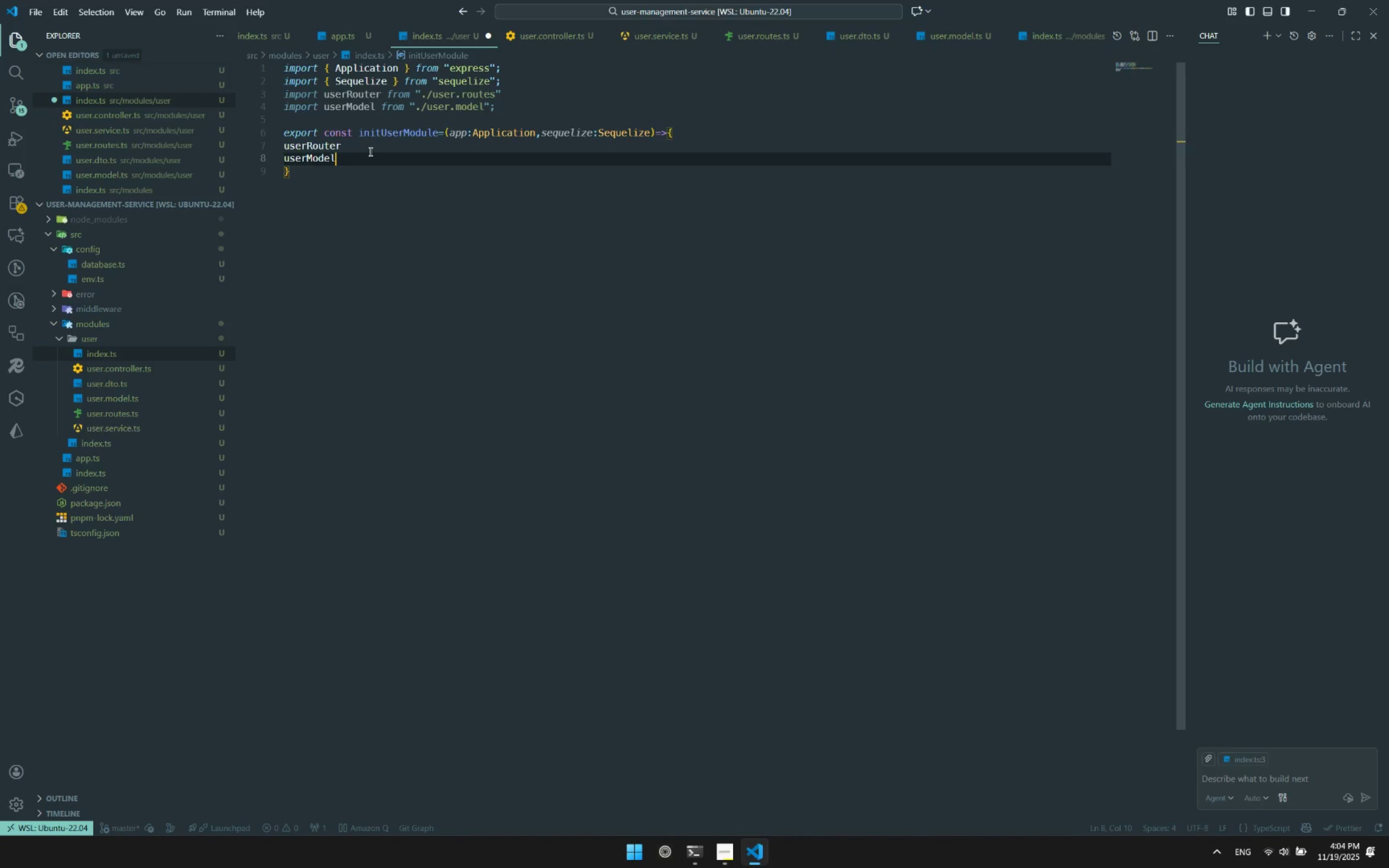 
left_click([374, 151])
 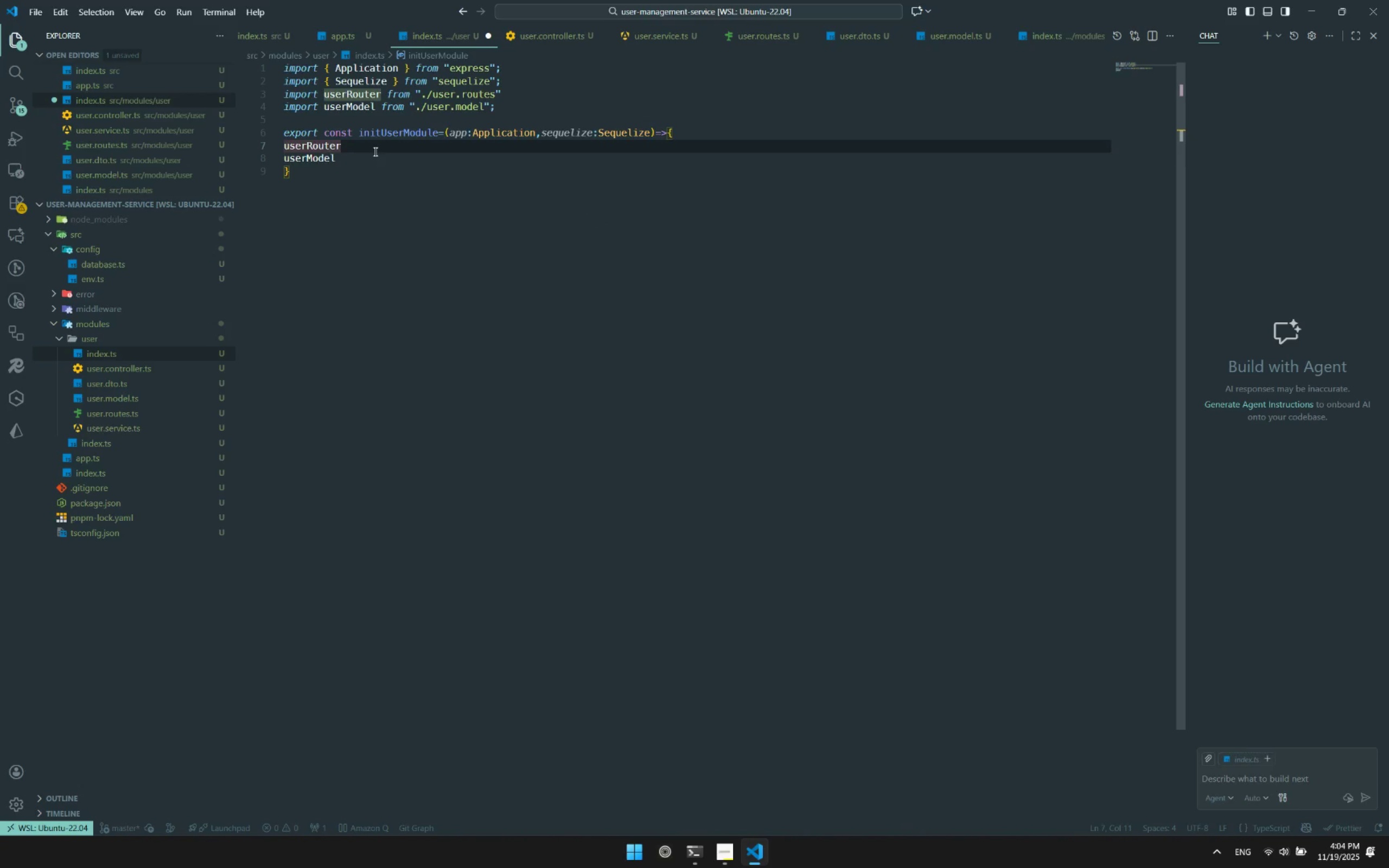 
type()a)
key(Backspace)
key(Backspace)
type(("./)
key(Backspace)
key(Backspace)
type(/a)
 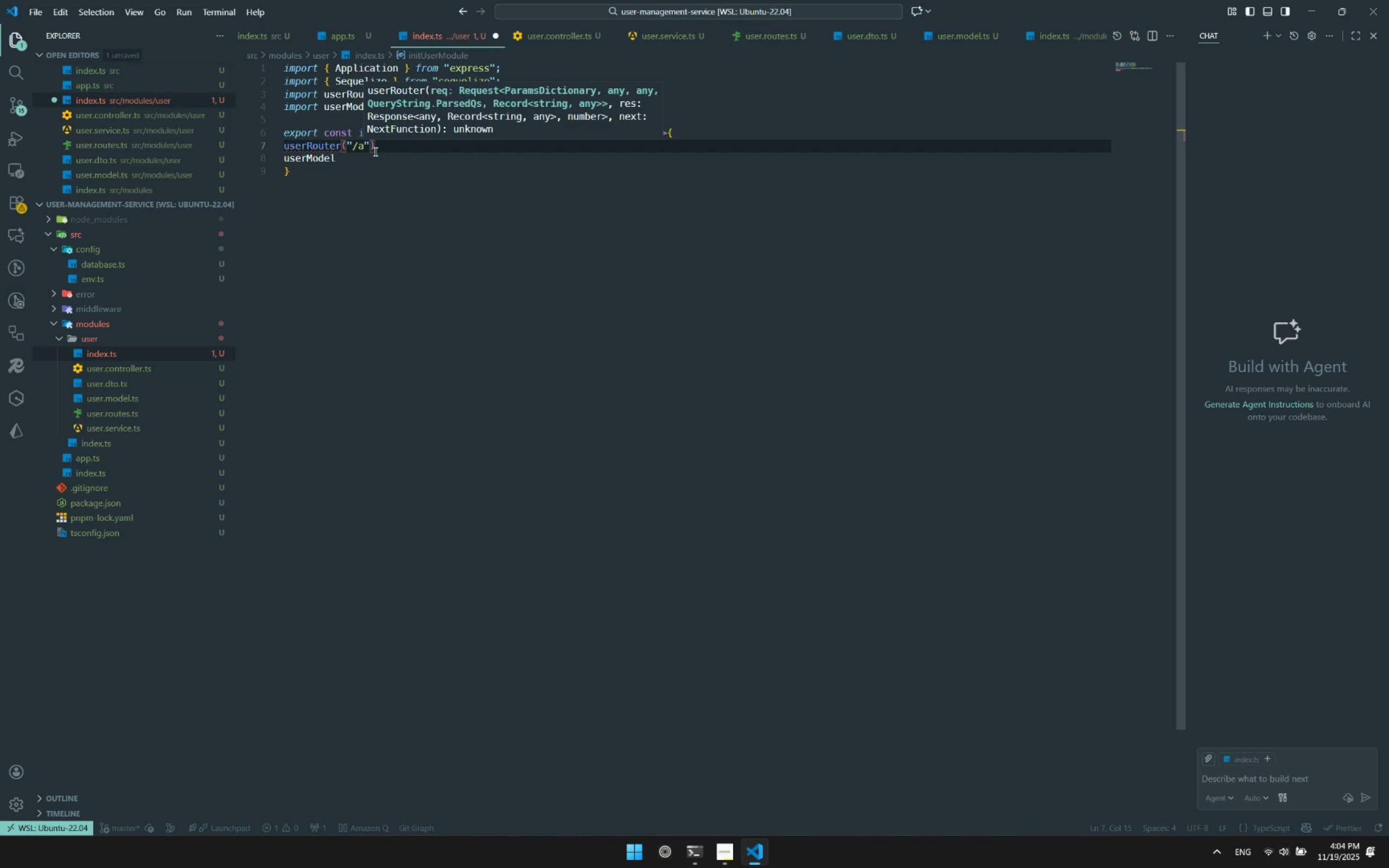 
key(Control+Z)
 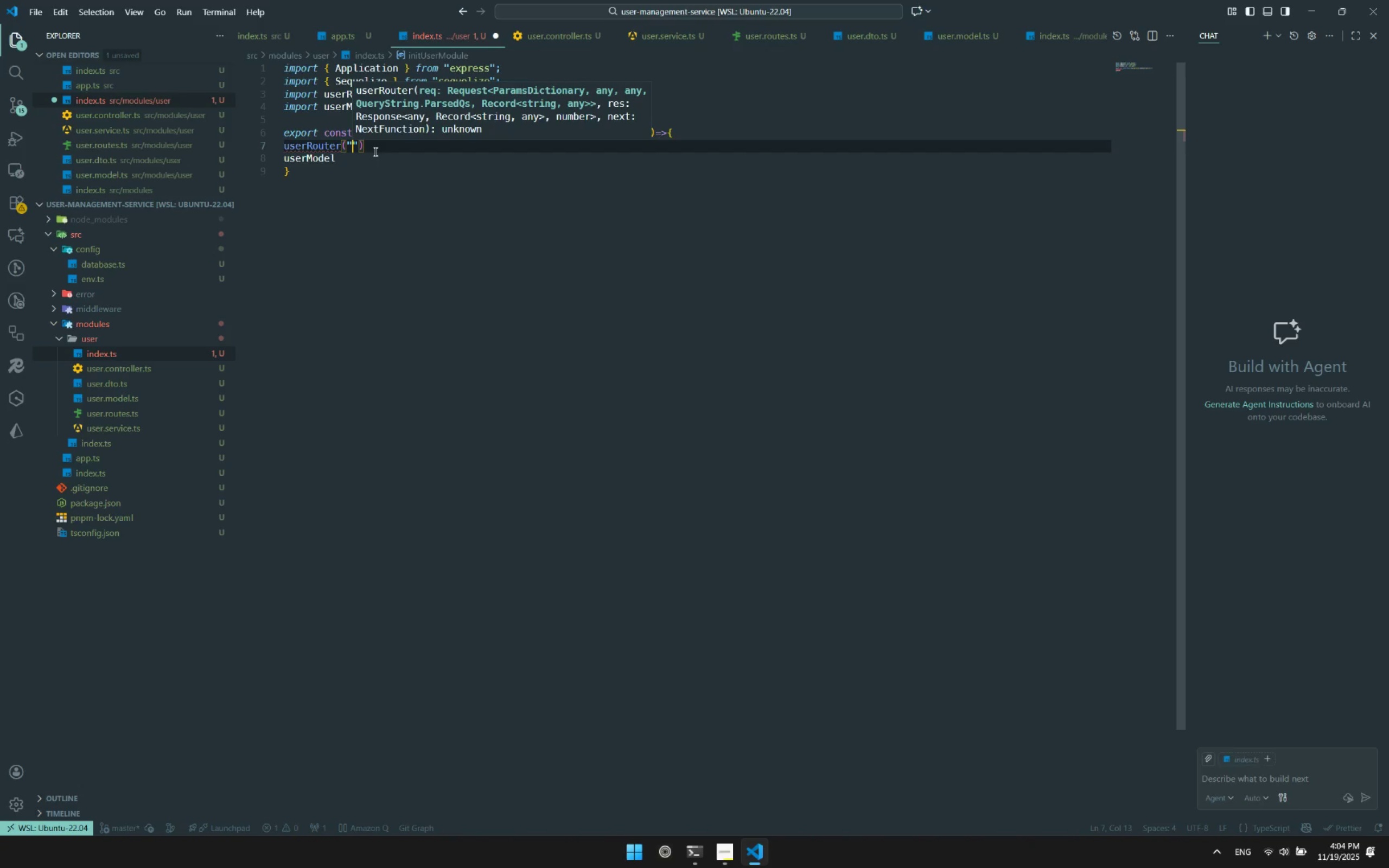 
key(Control+Z)
 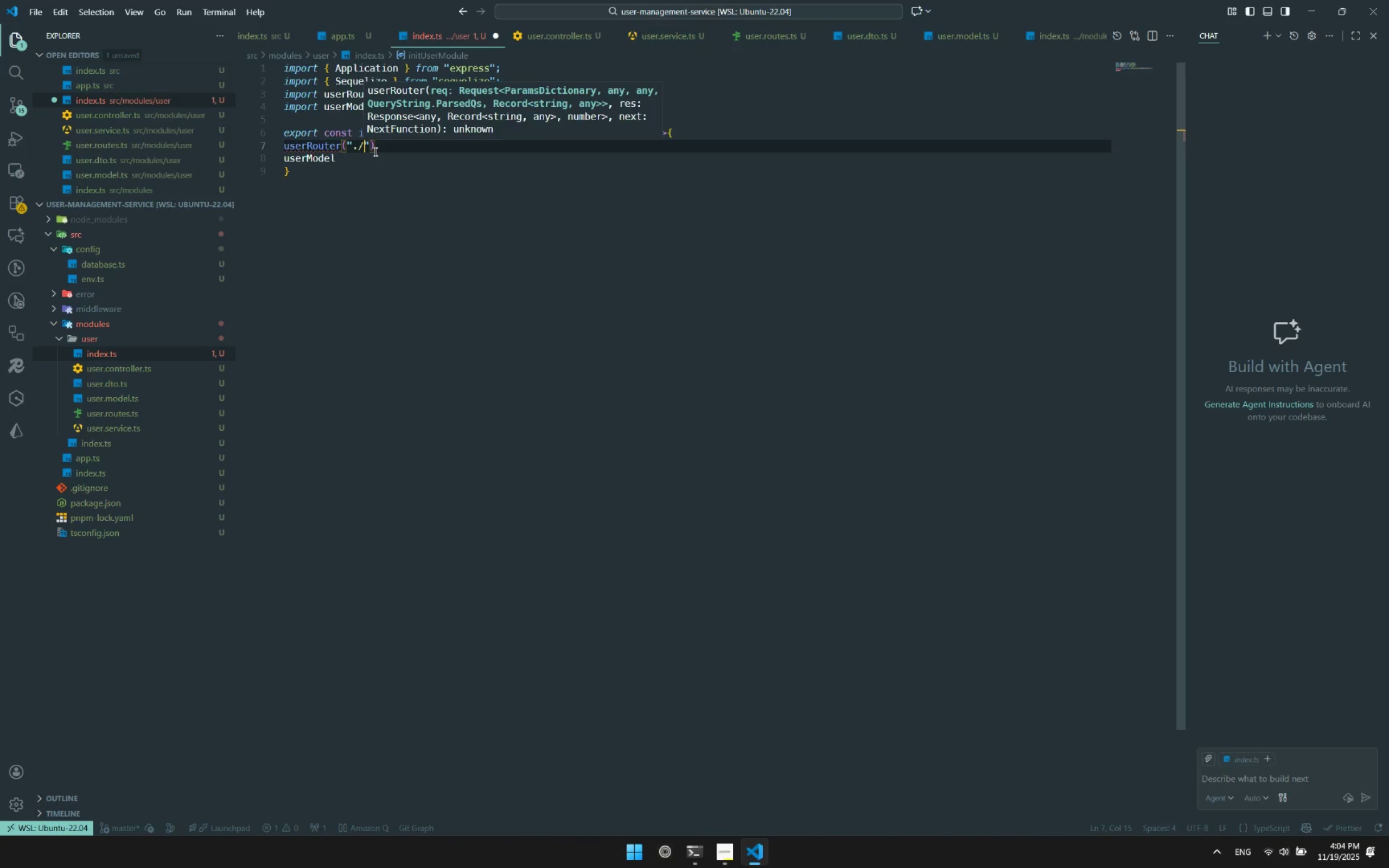 
key(Control+Z)
 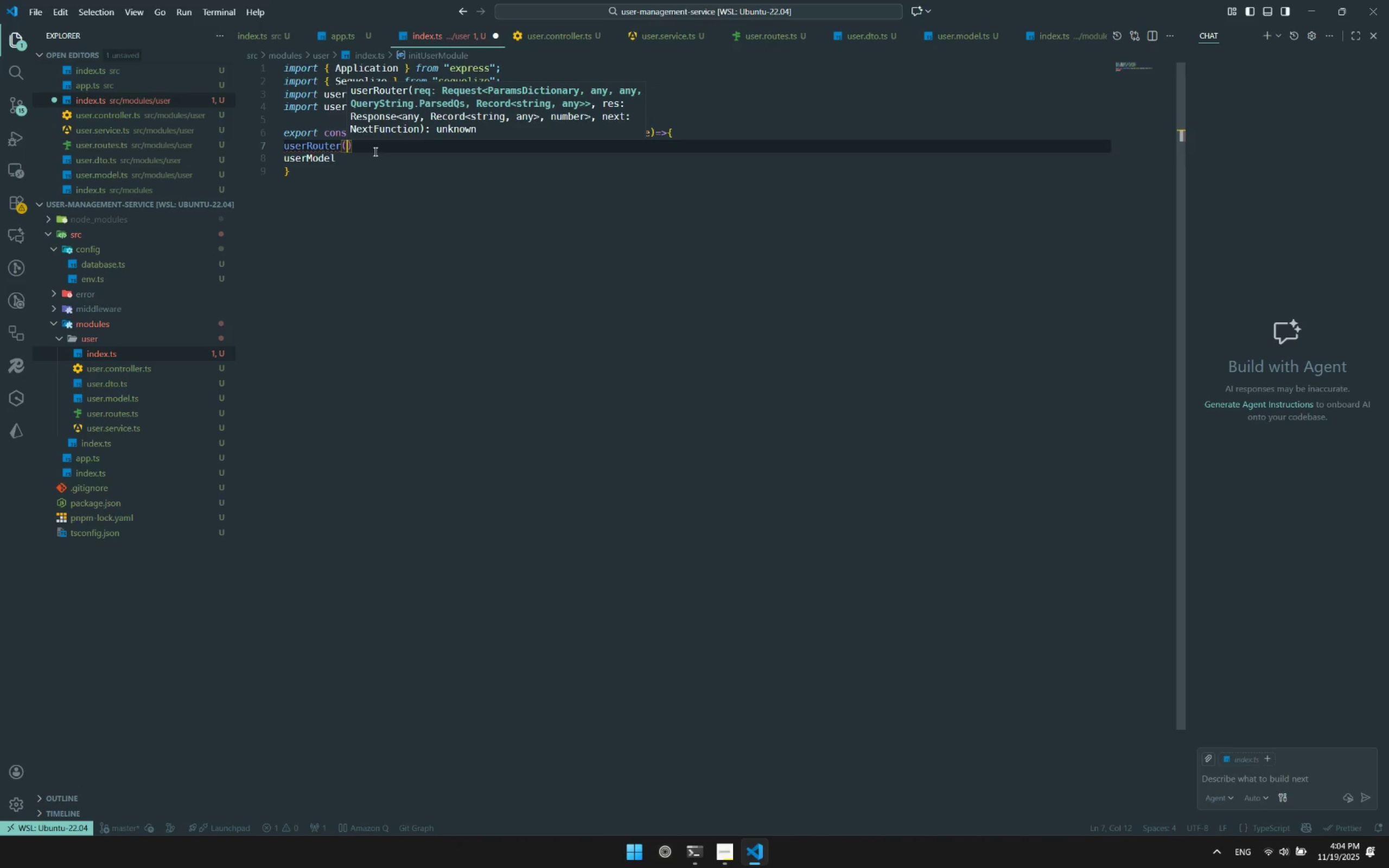 
key(ArrowRight)
 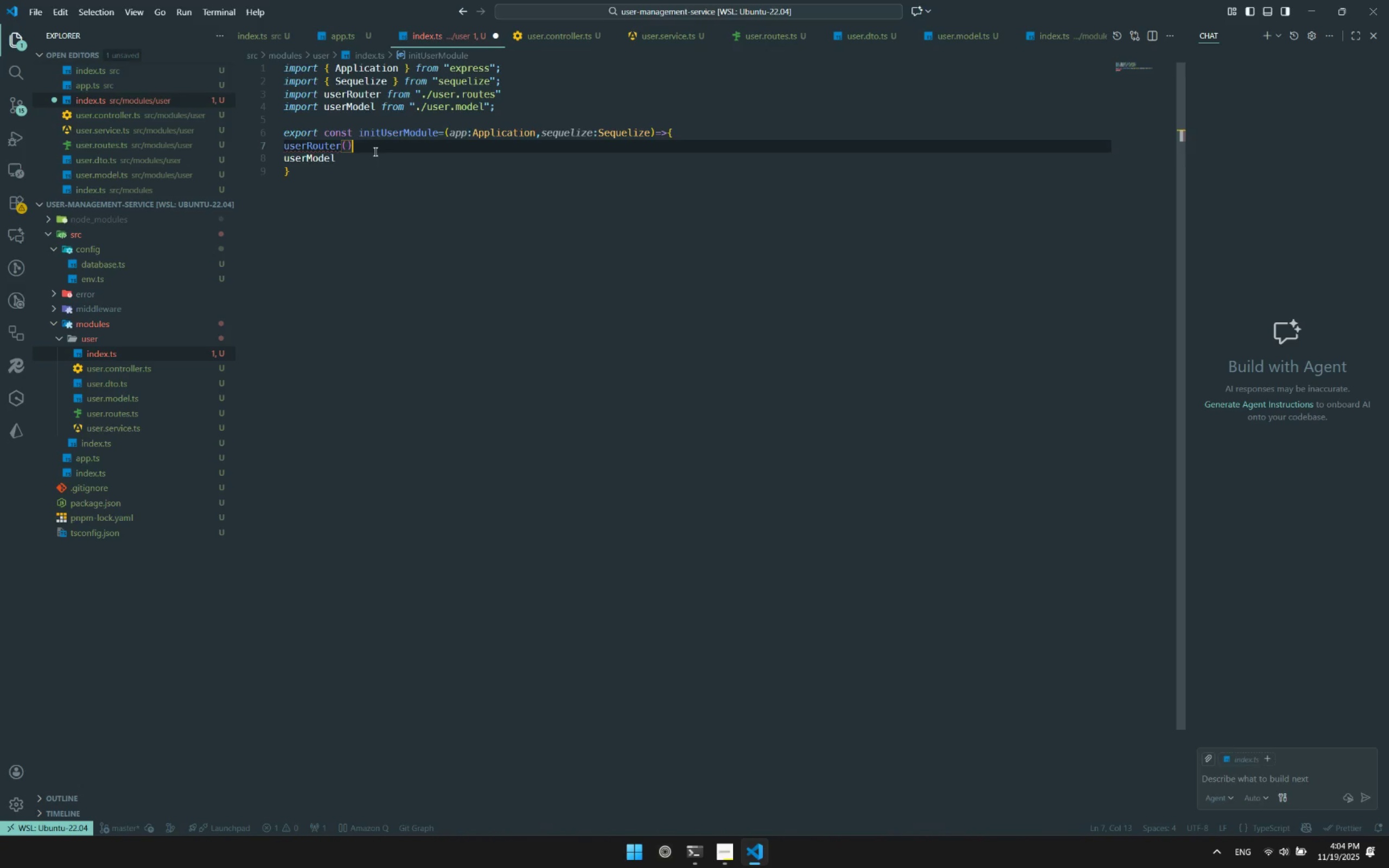 
key(Control+Z)
 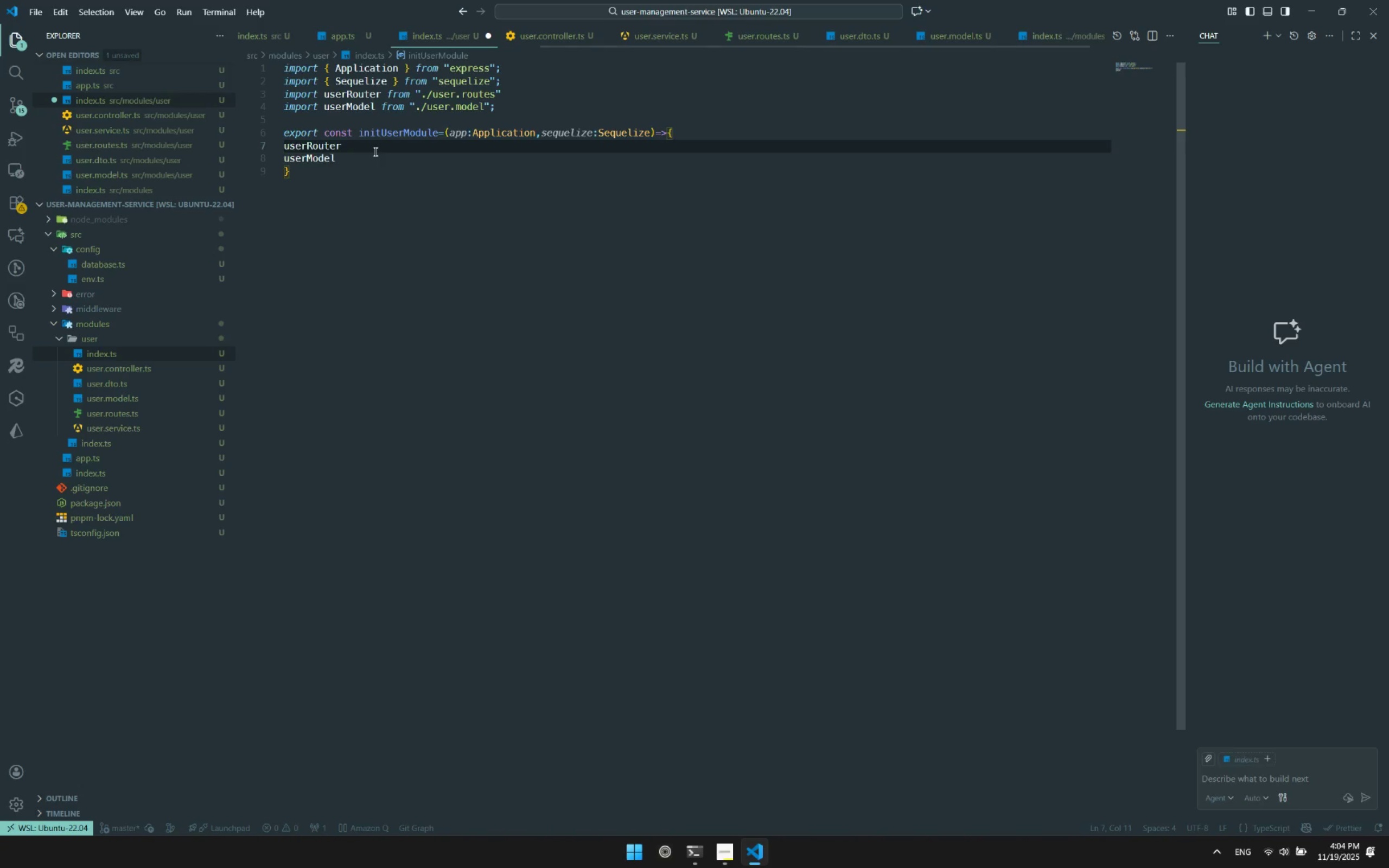 
hold_key(key=ArrowLeft, duration=0.8)
 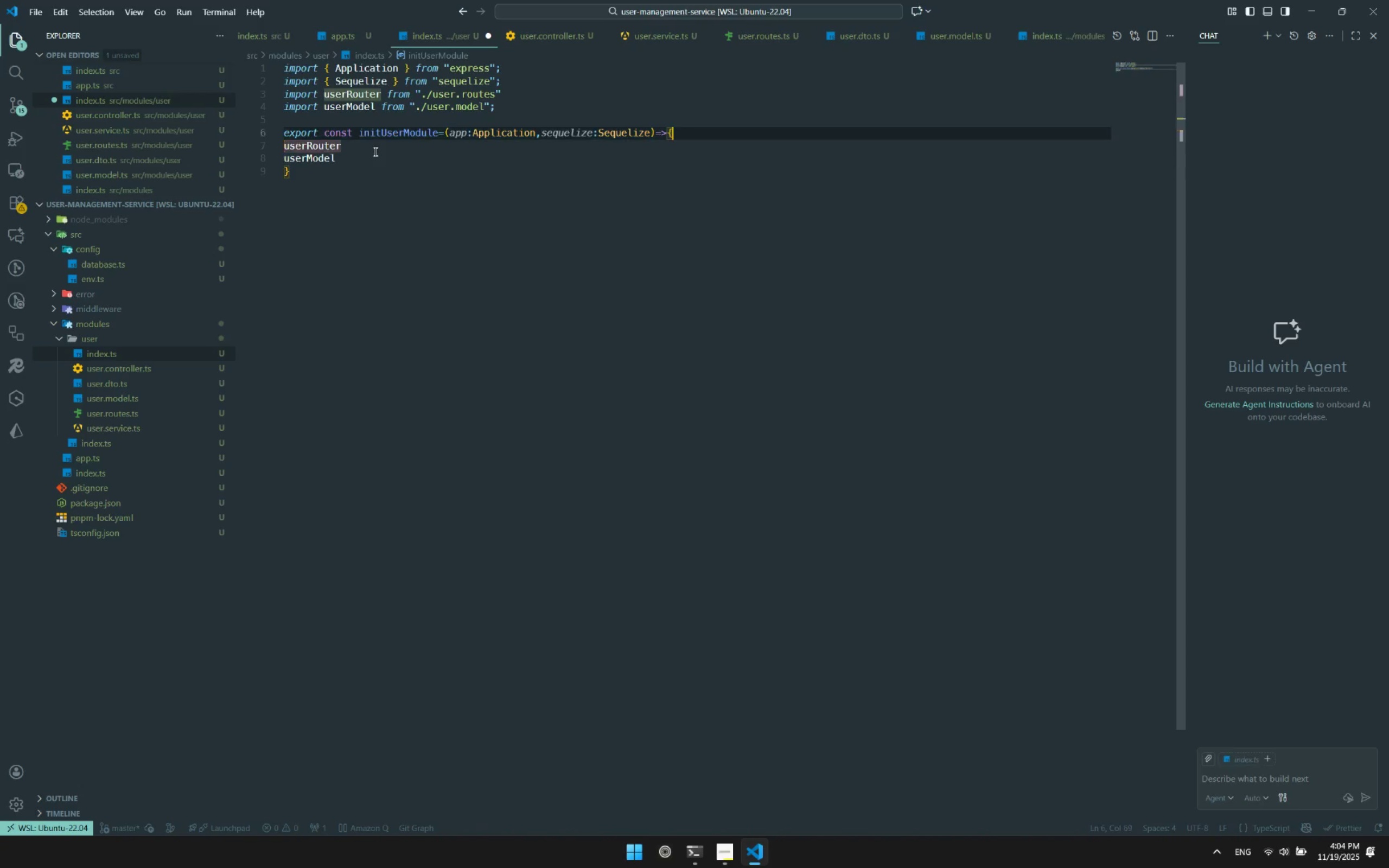 
key(ArrowLeft)
 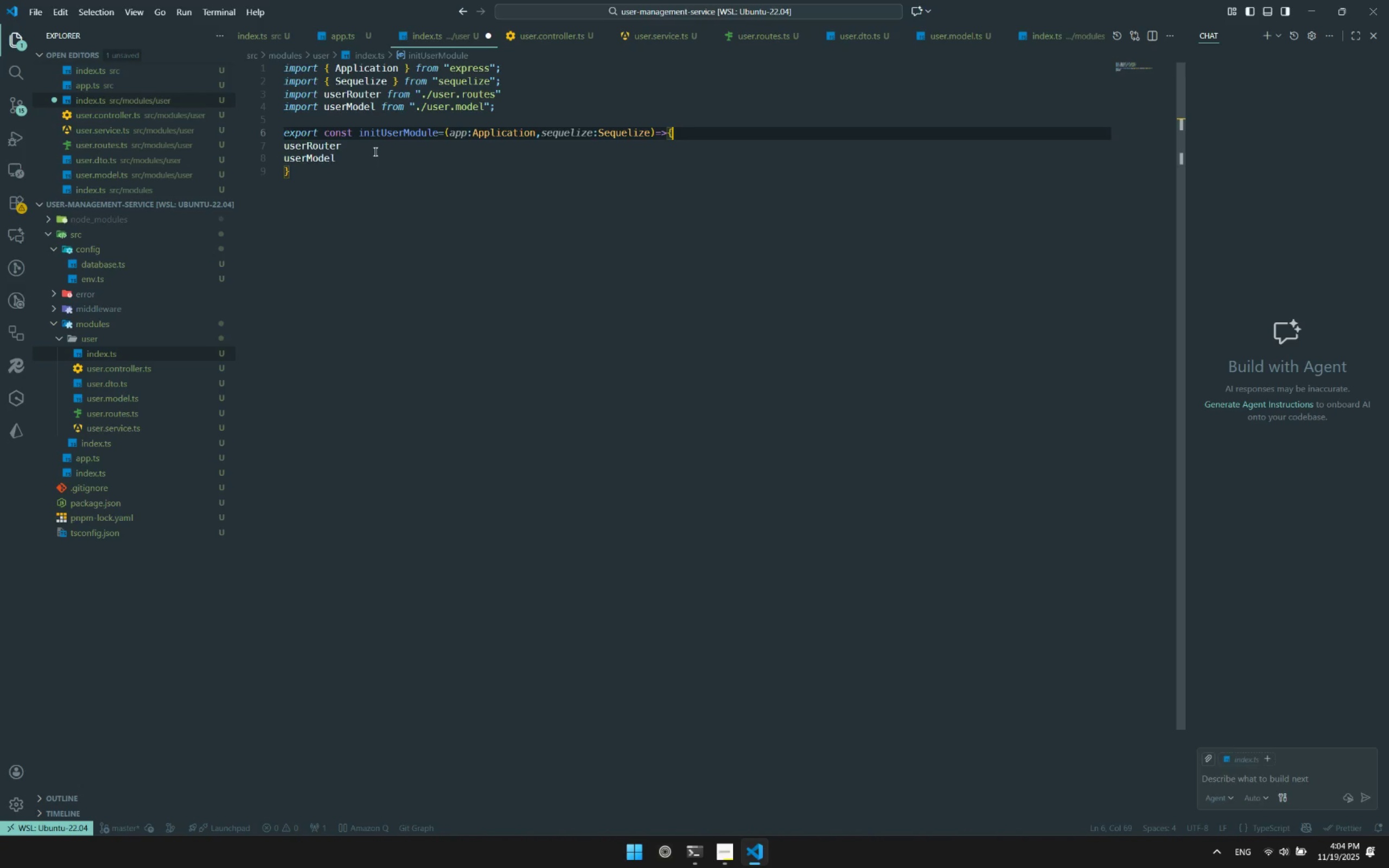 
key(ArrowRight)
 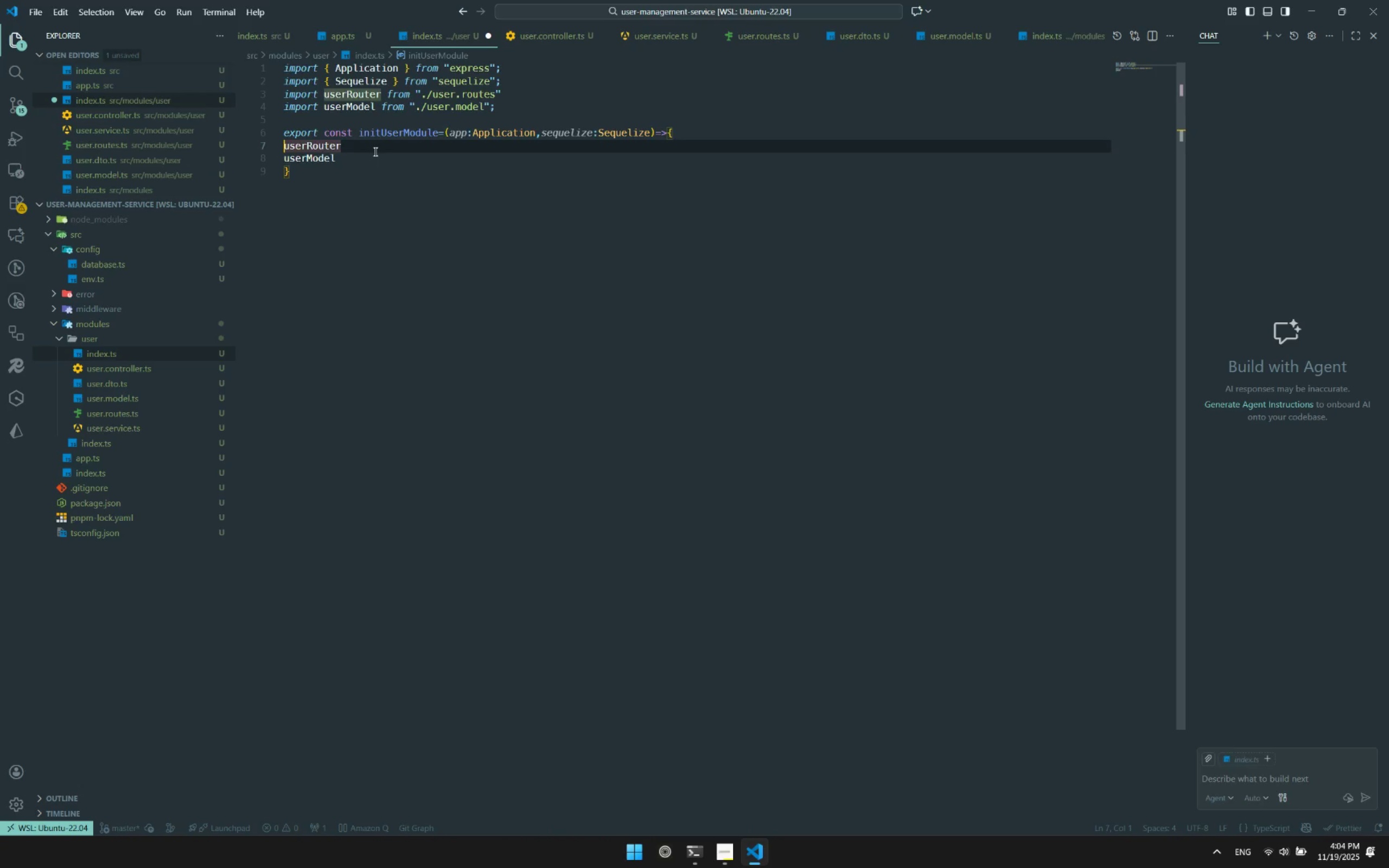 
key(Enter)
 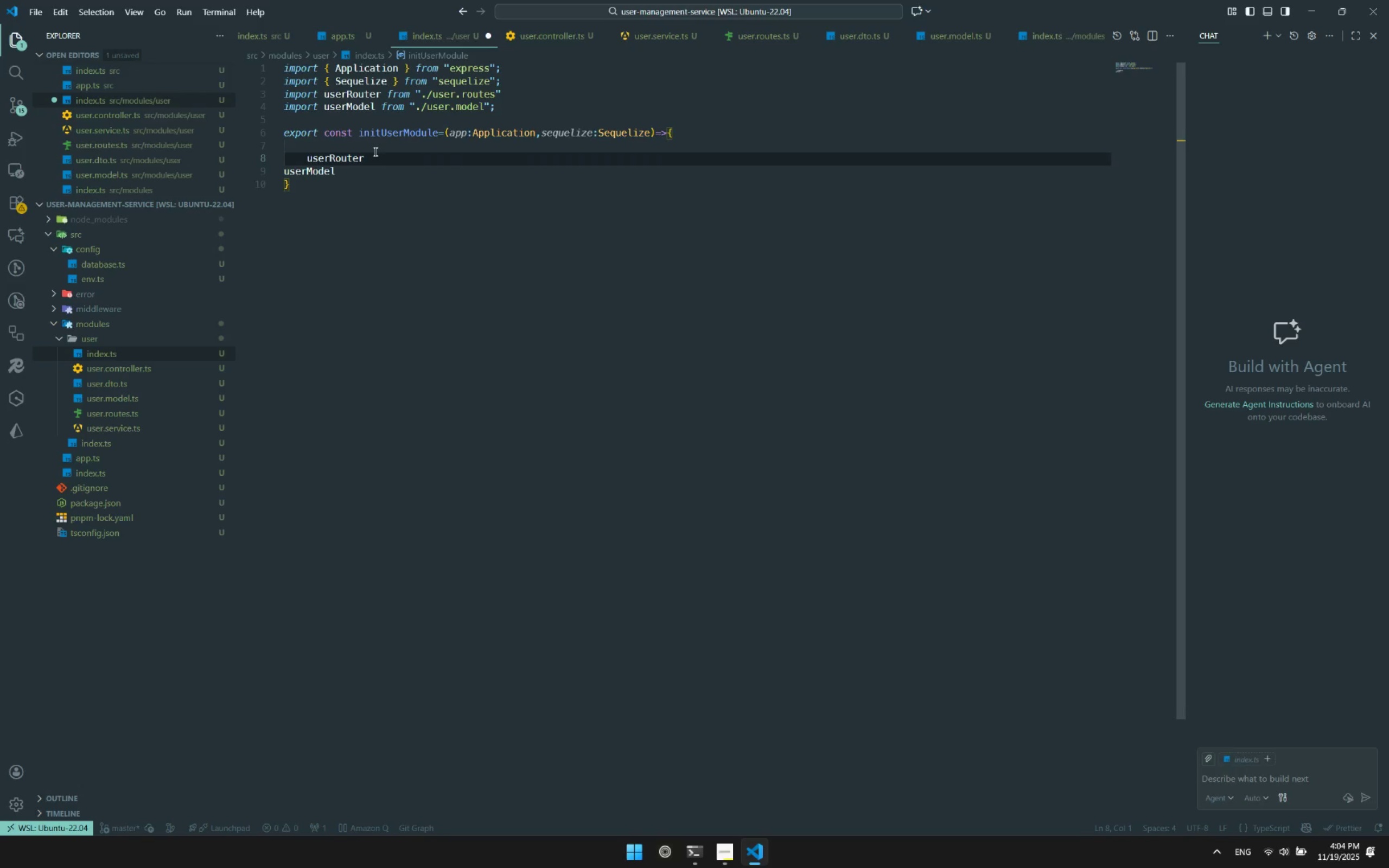 
key(ArrowRight)
 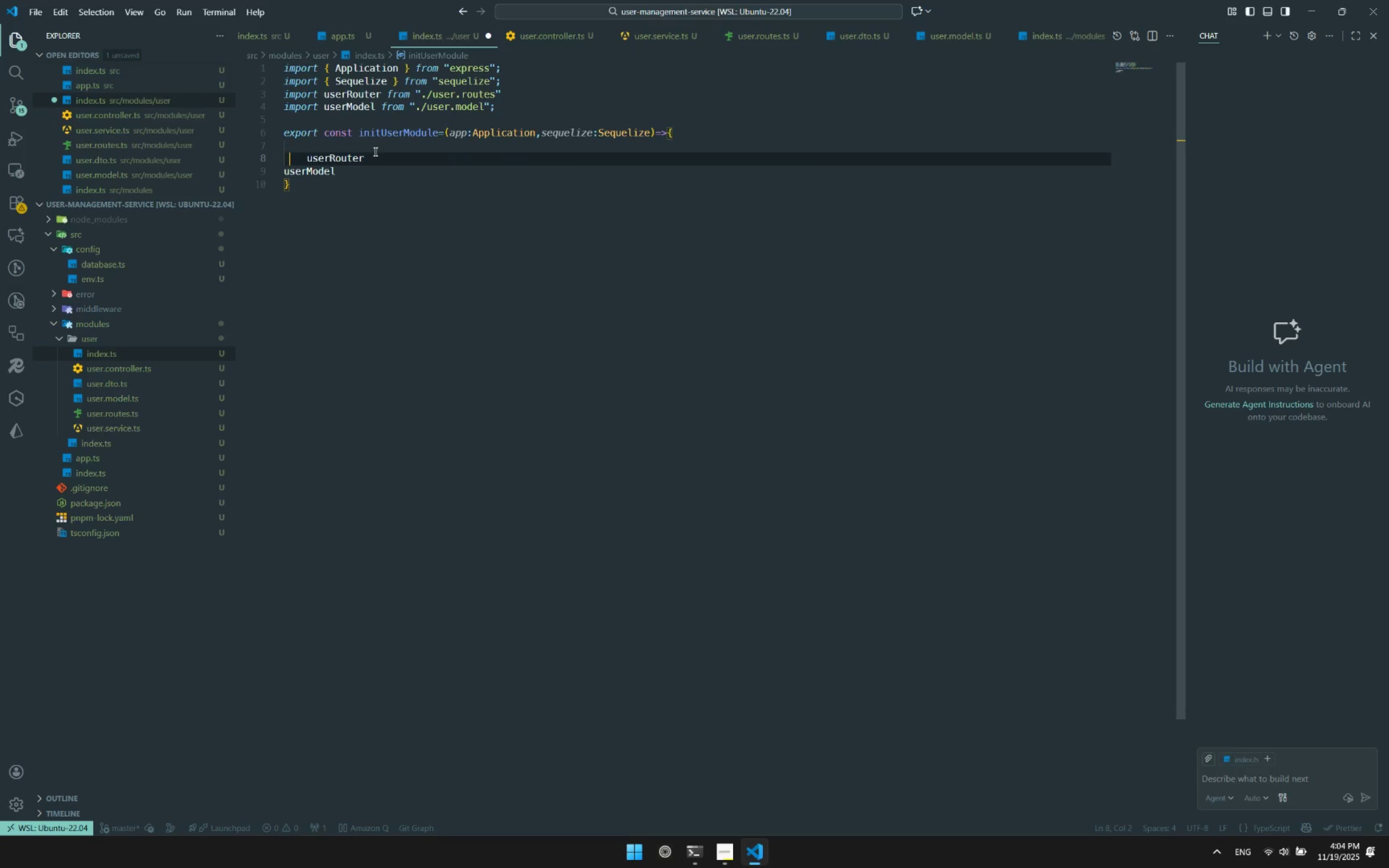 
type(app.use()
 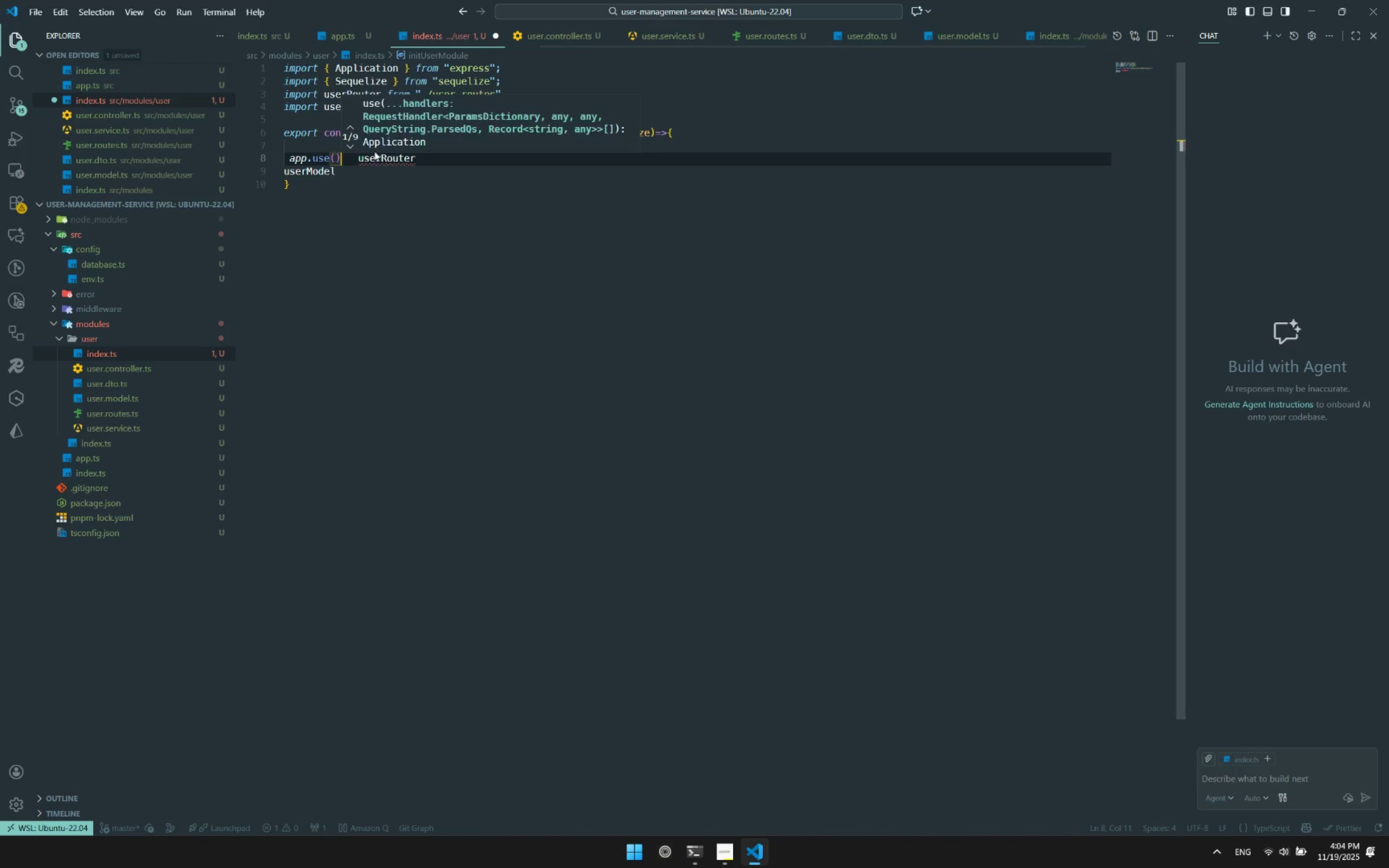 
 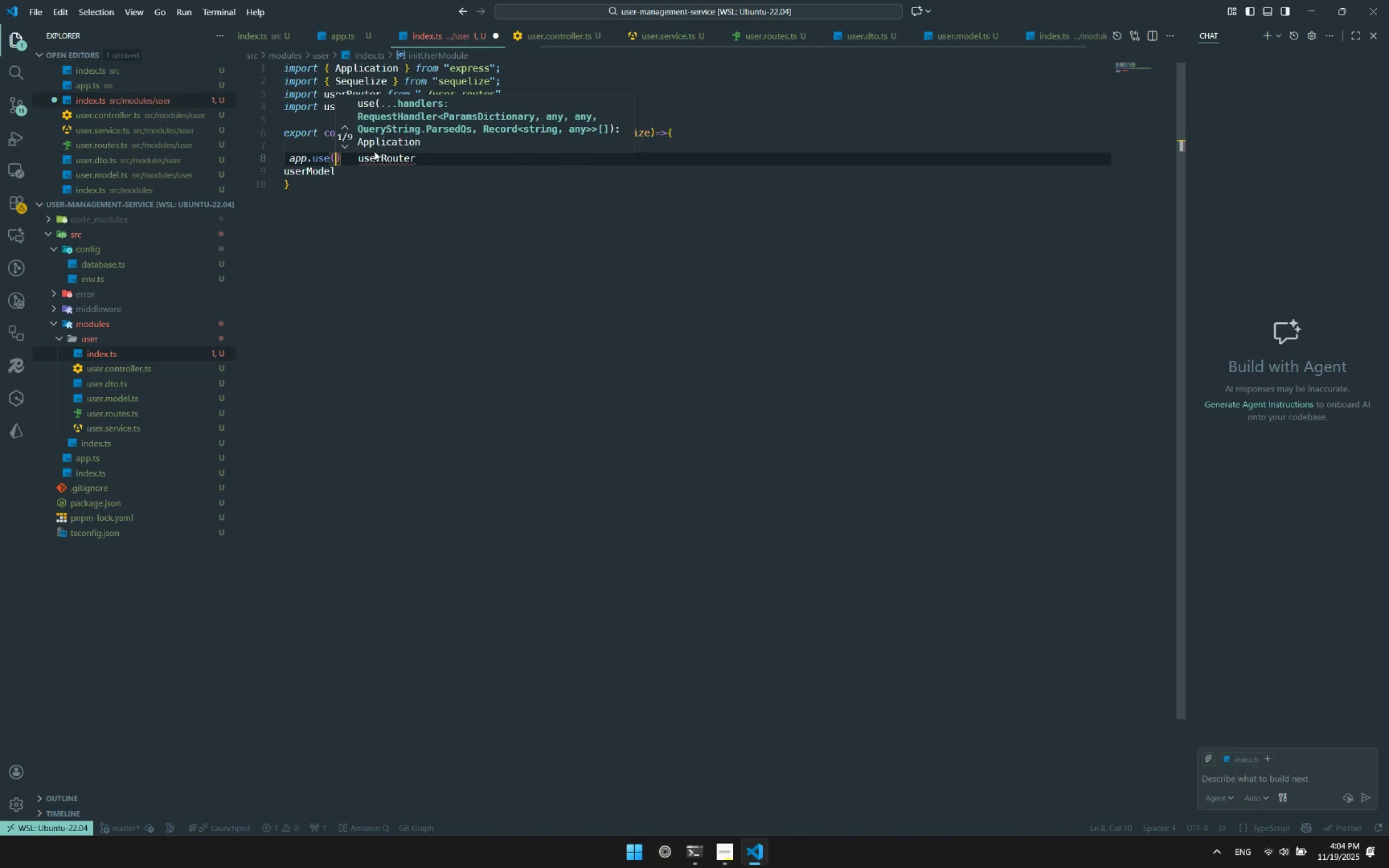 
key(ArrowRight)
 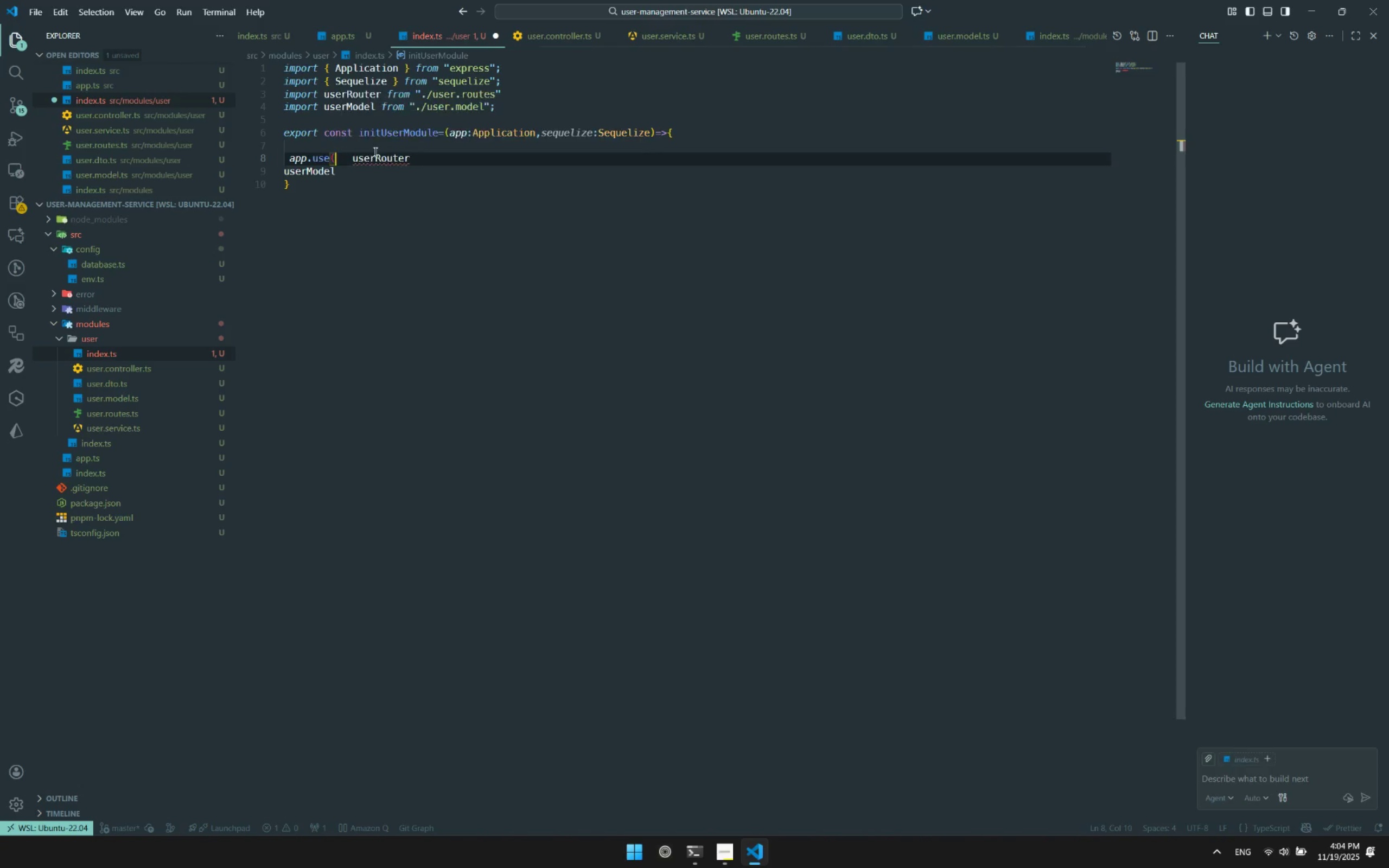 
key(Backspace)
type("/api/user)
 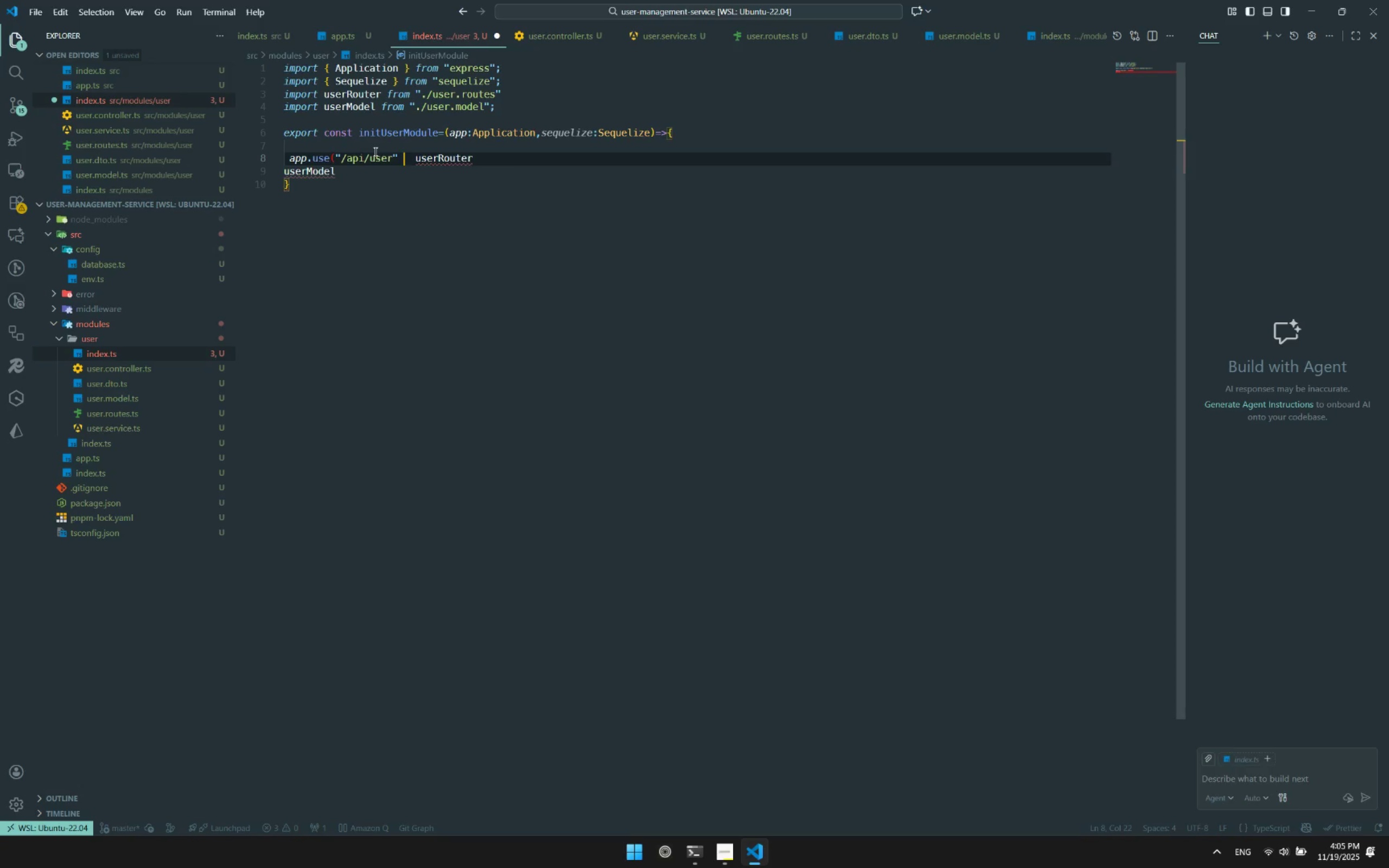 
 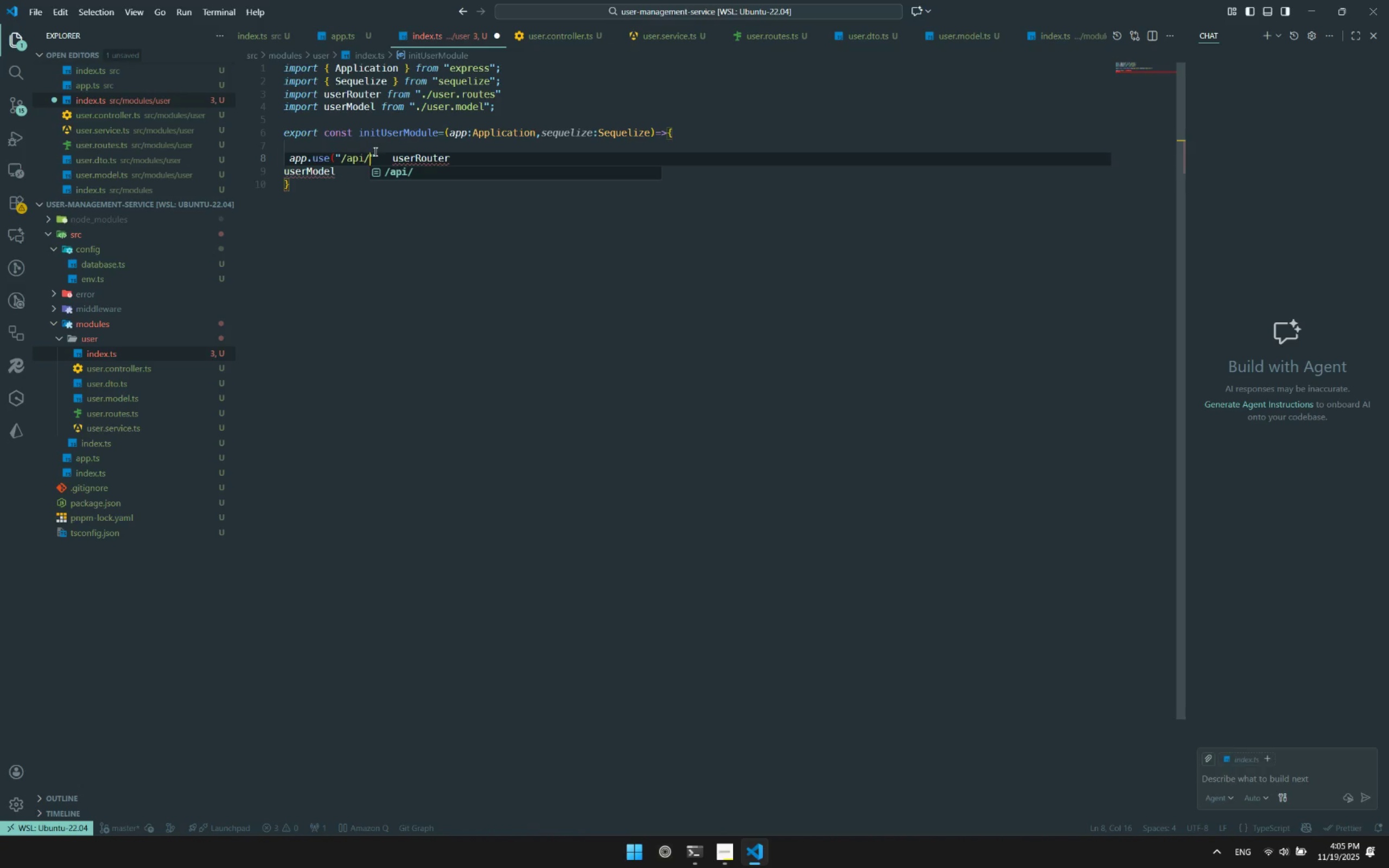 
key(ArrowRight)
 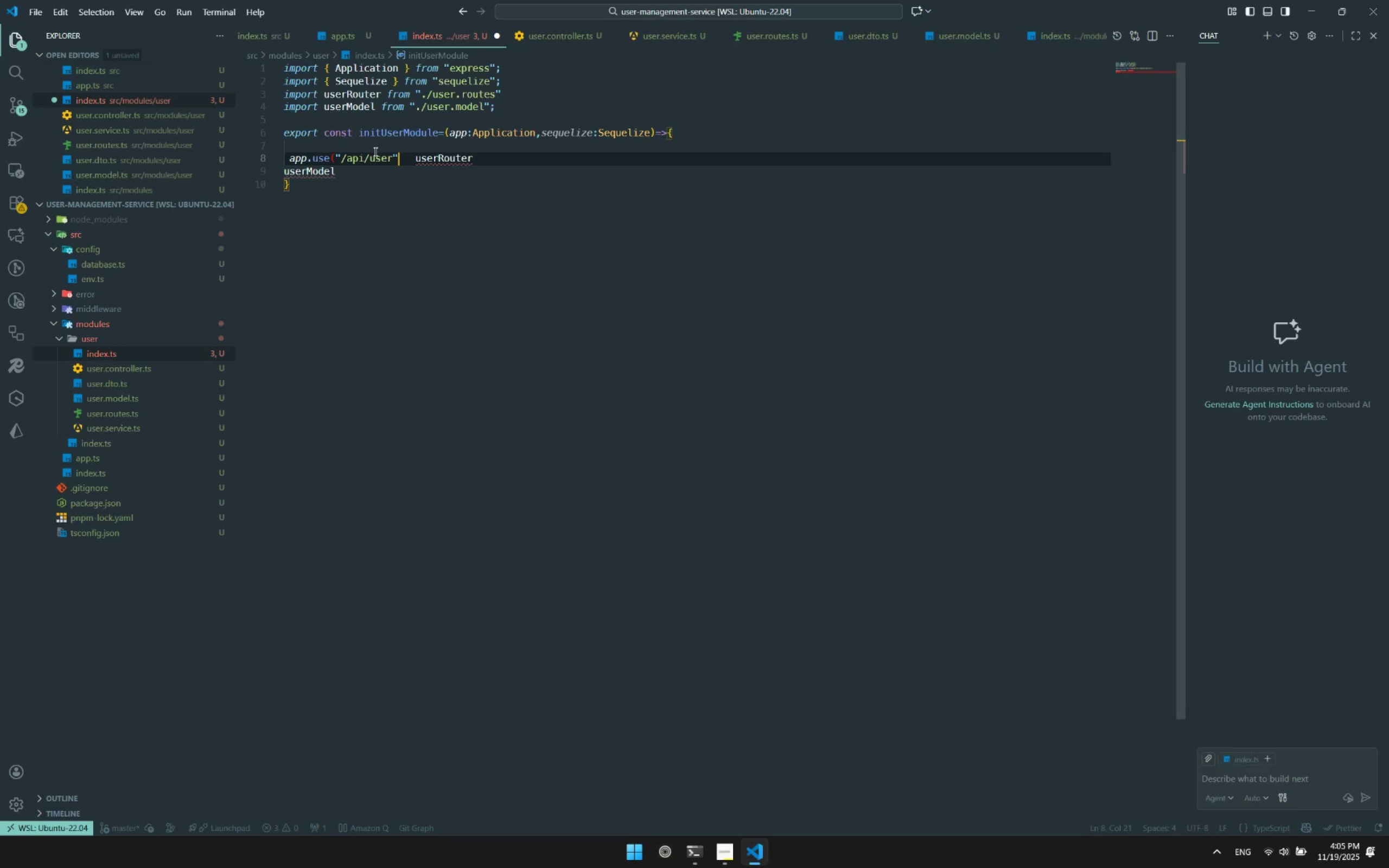 
key(ArrowRight)
 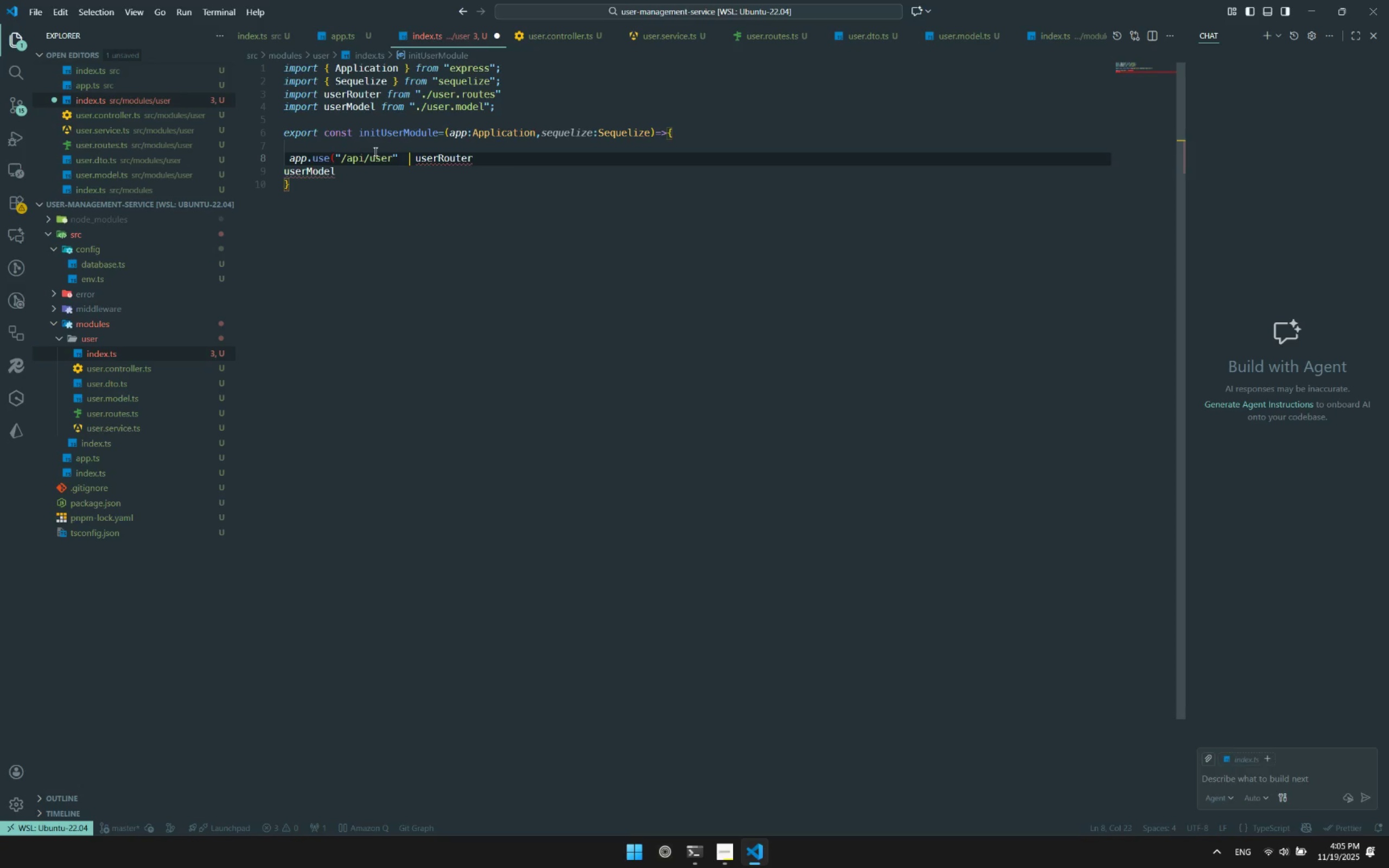 
key(ArrowRight)
 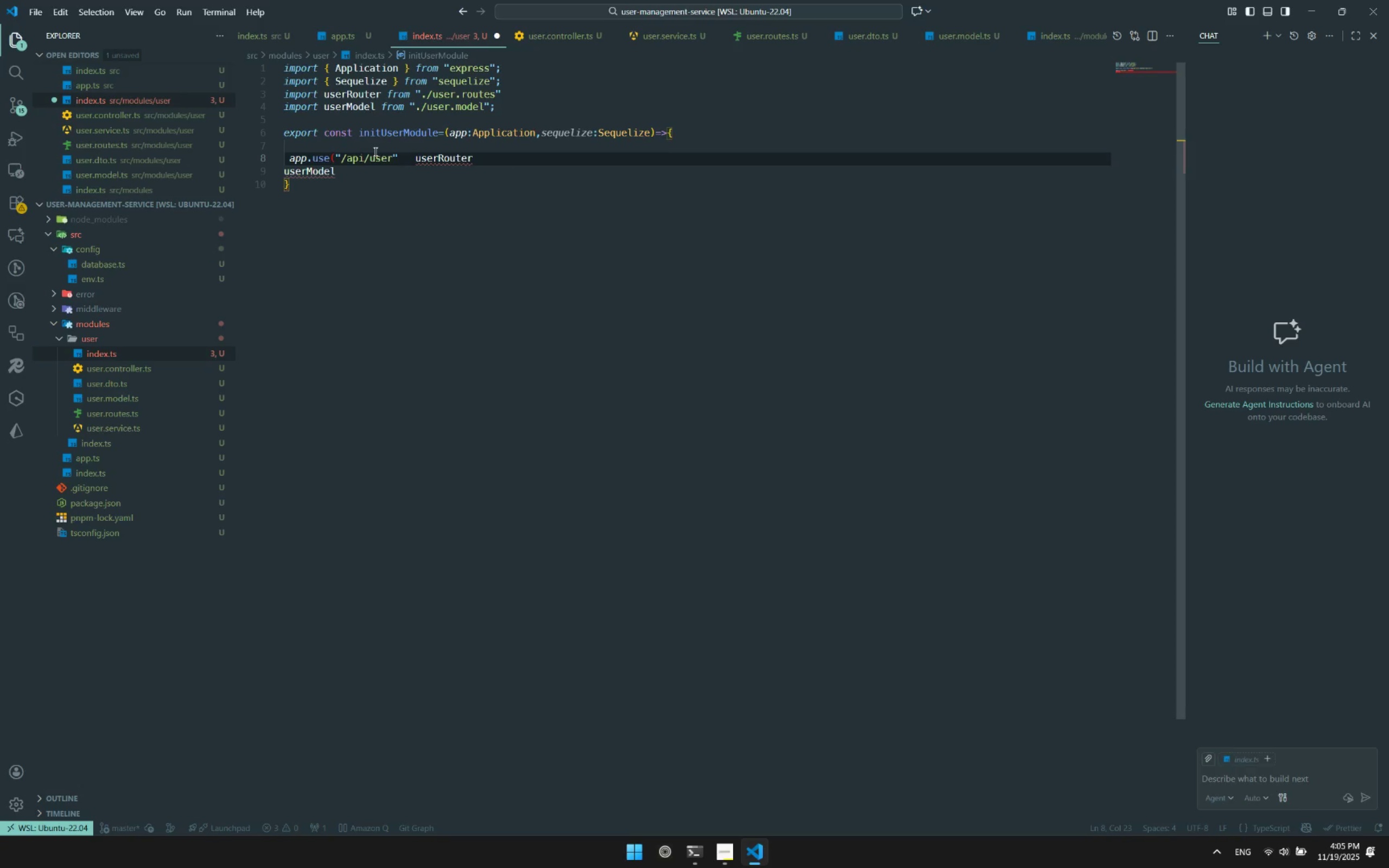 
key(ArrowRight)
 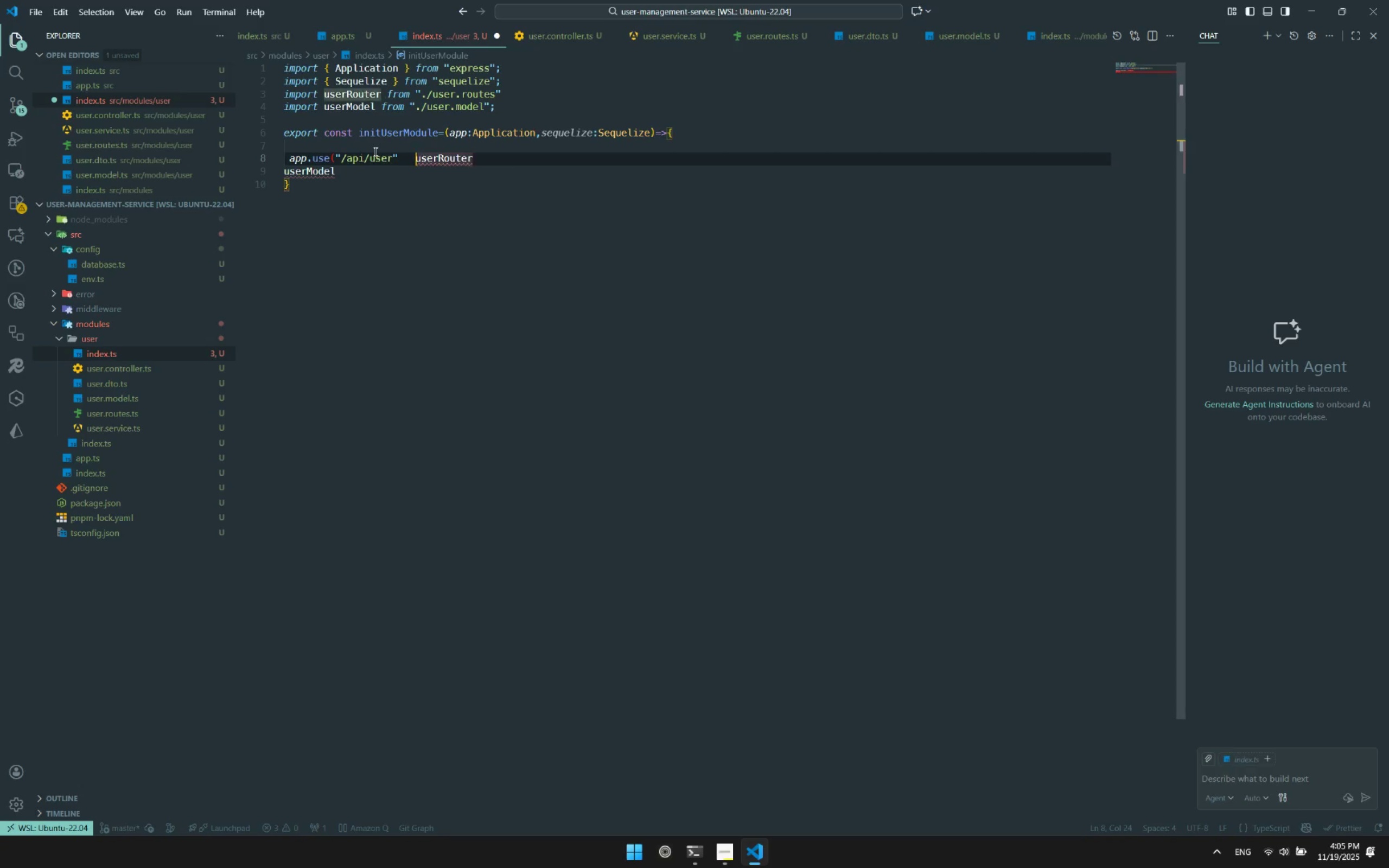 
key(Backspace)
 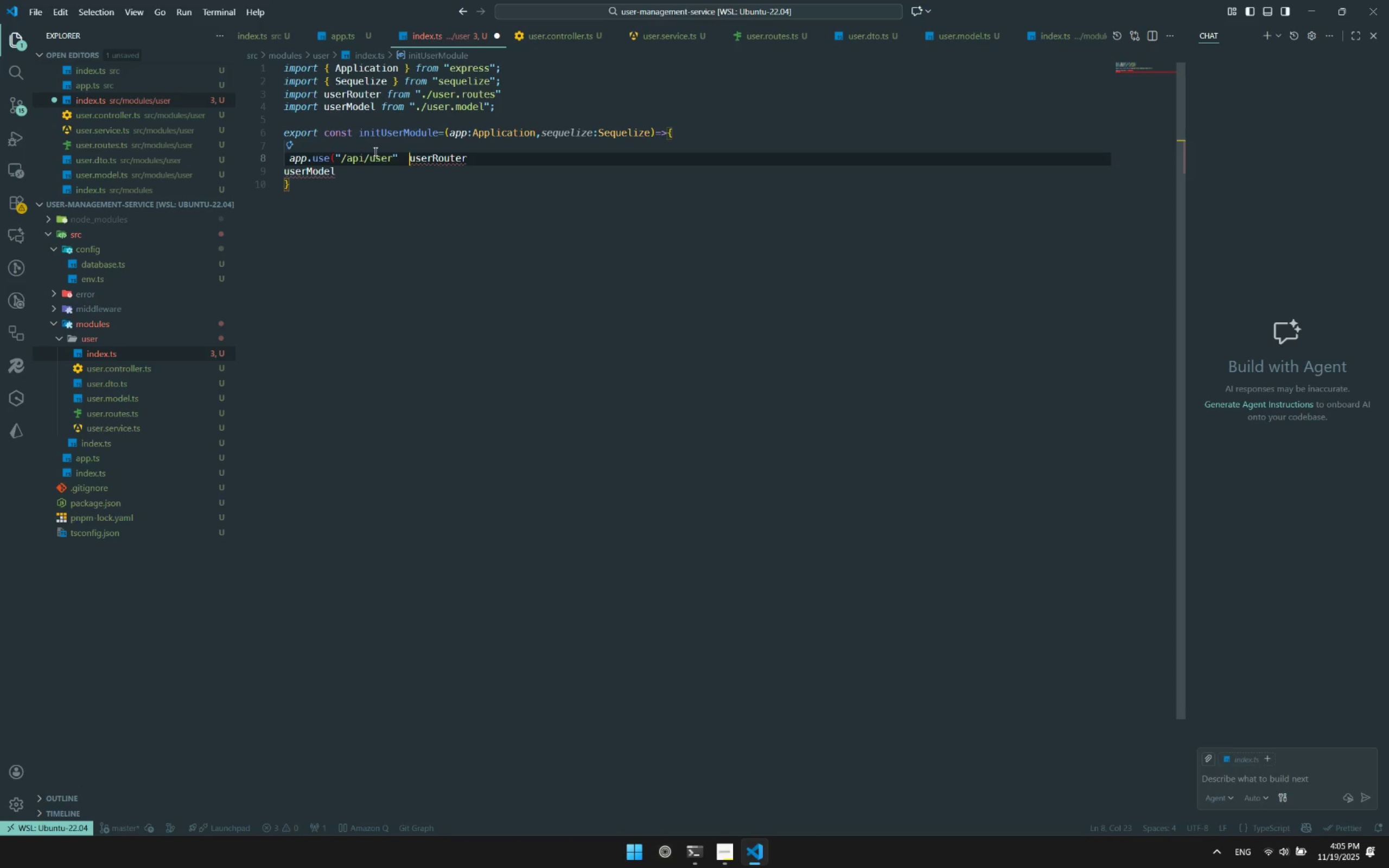 
key(Backspace)
 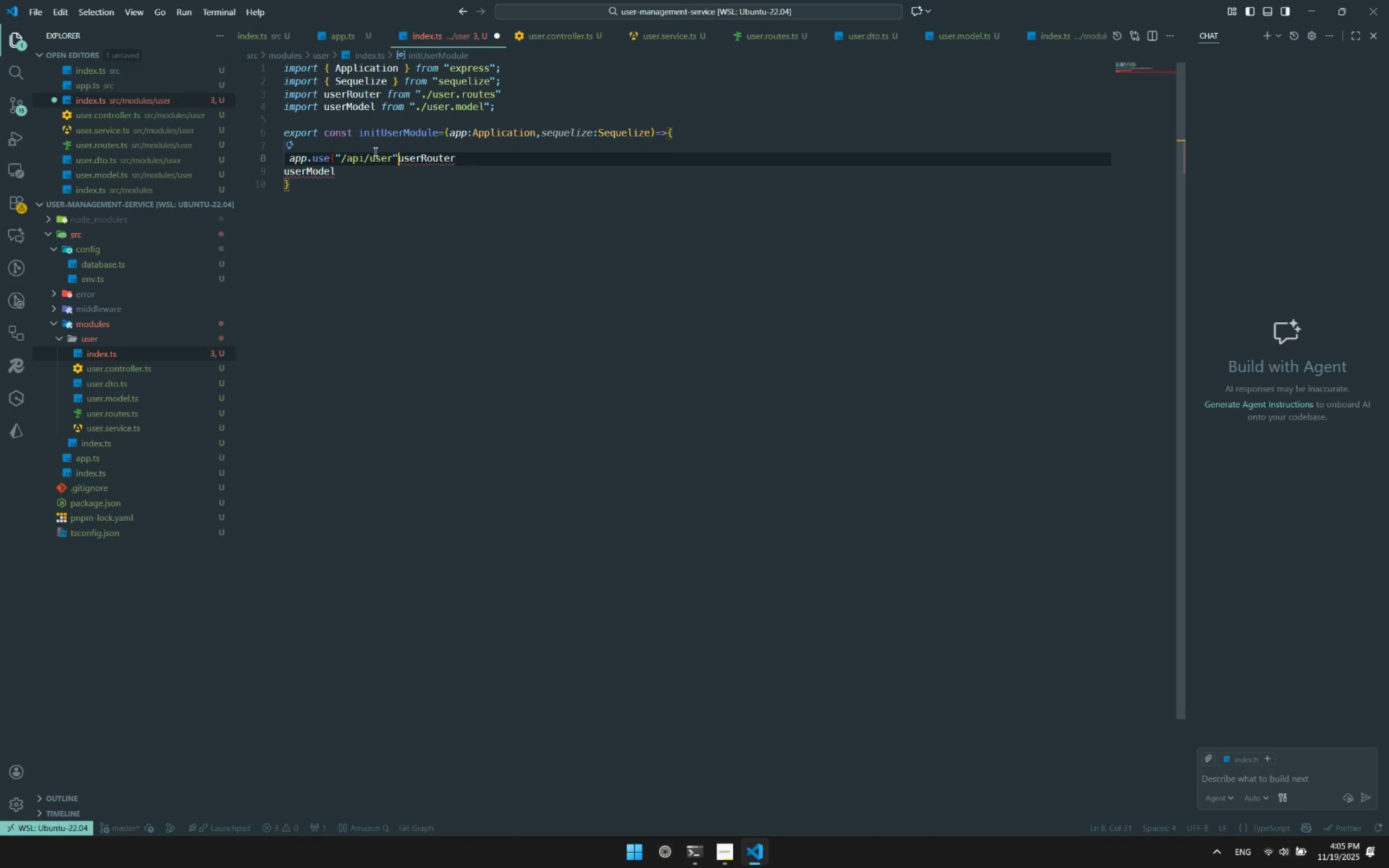 
key(Backspace)
 